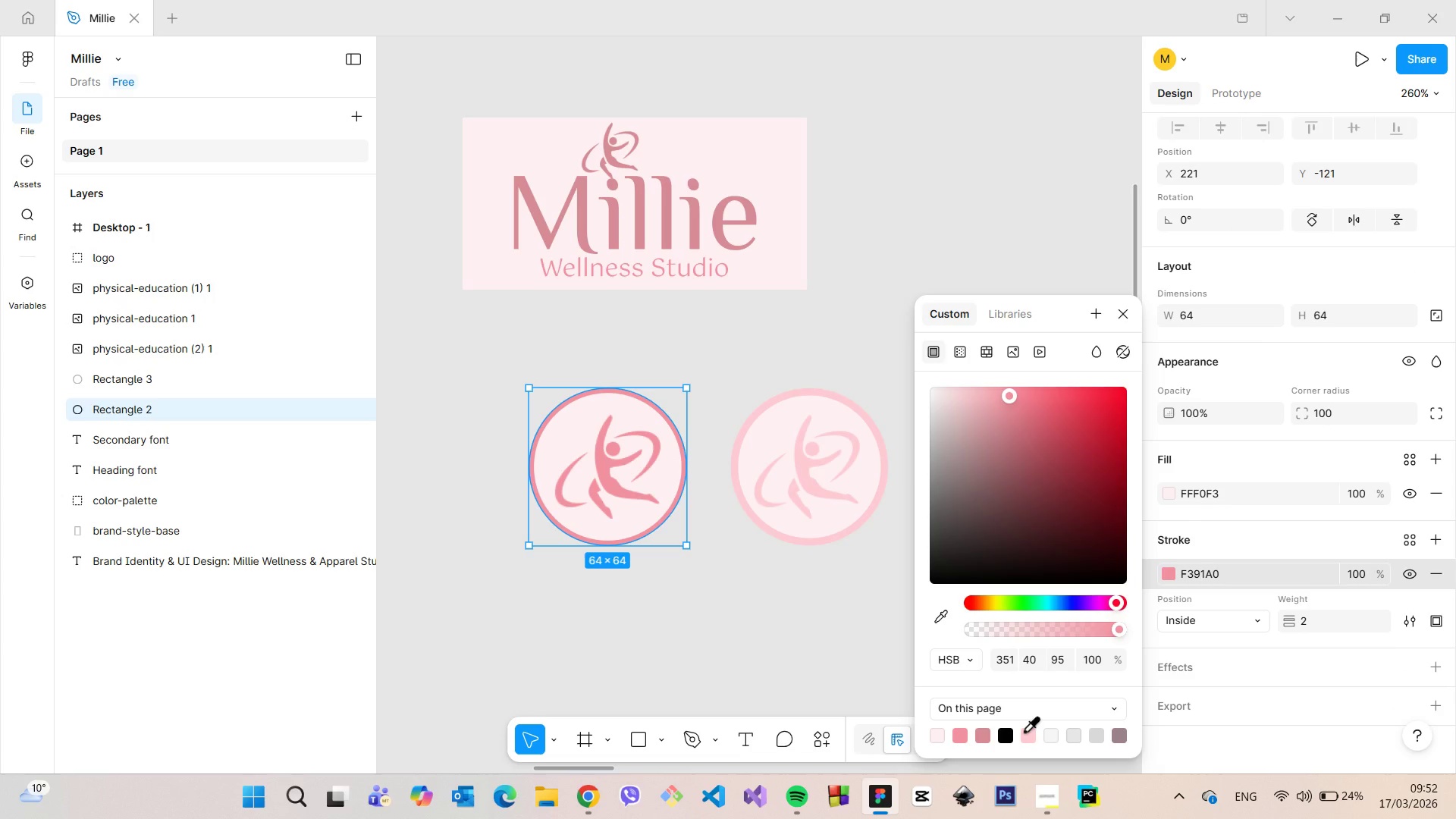 
left_click([1024, 730])
 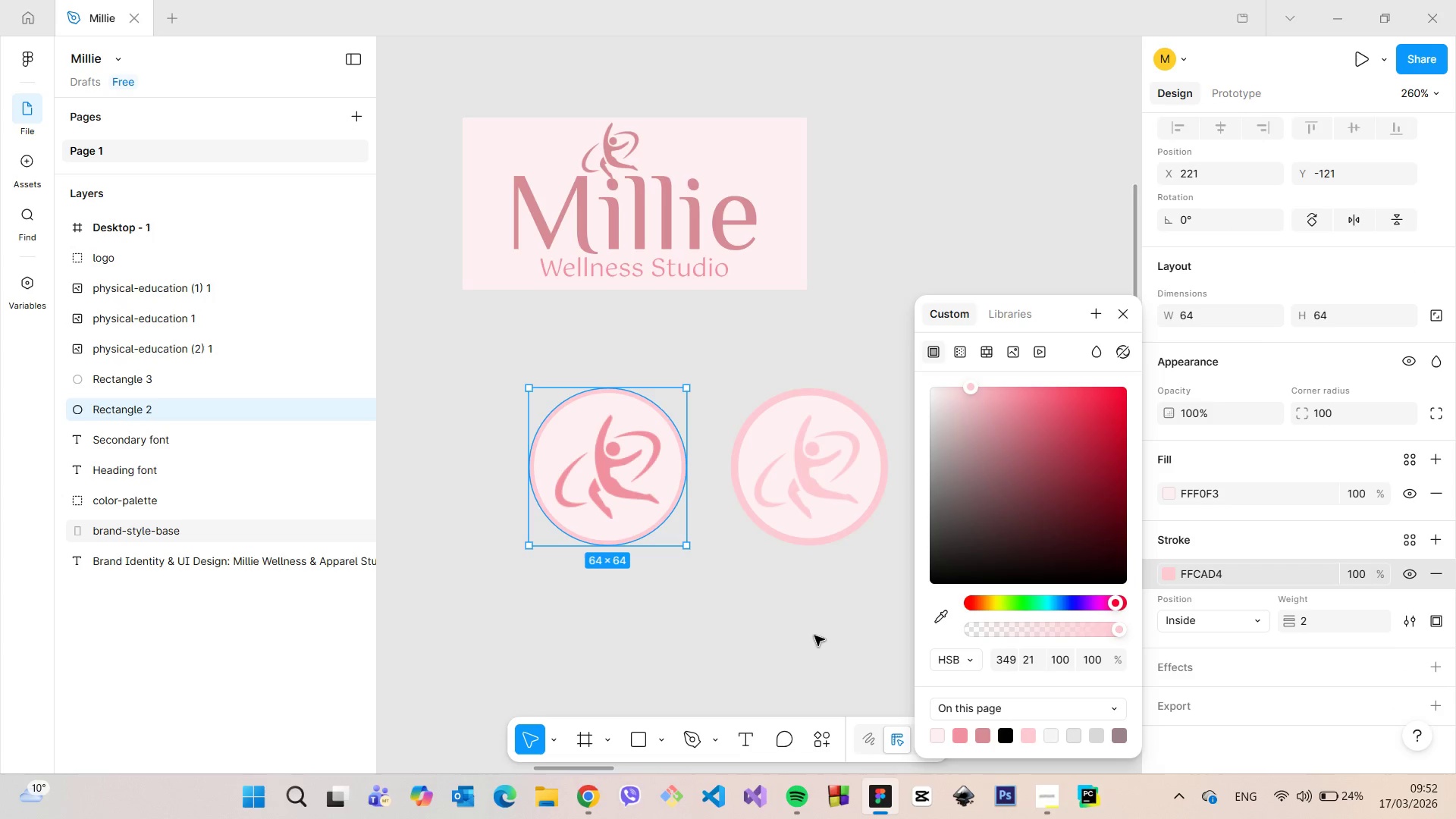 
left_click([814, 635])
 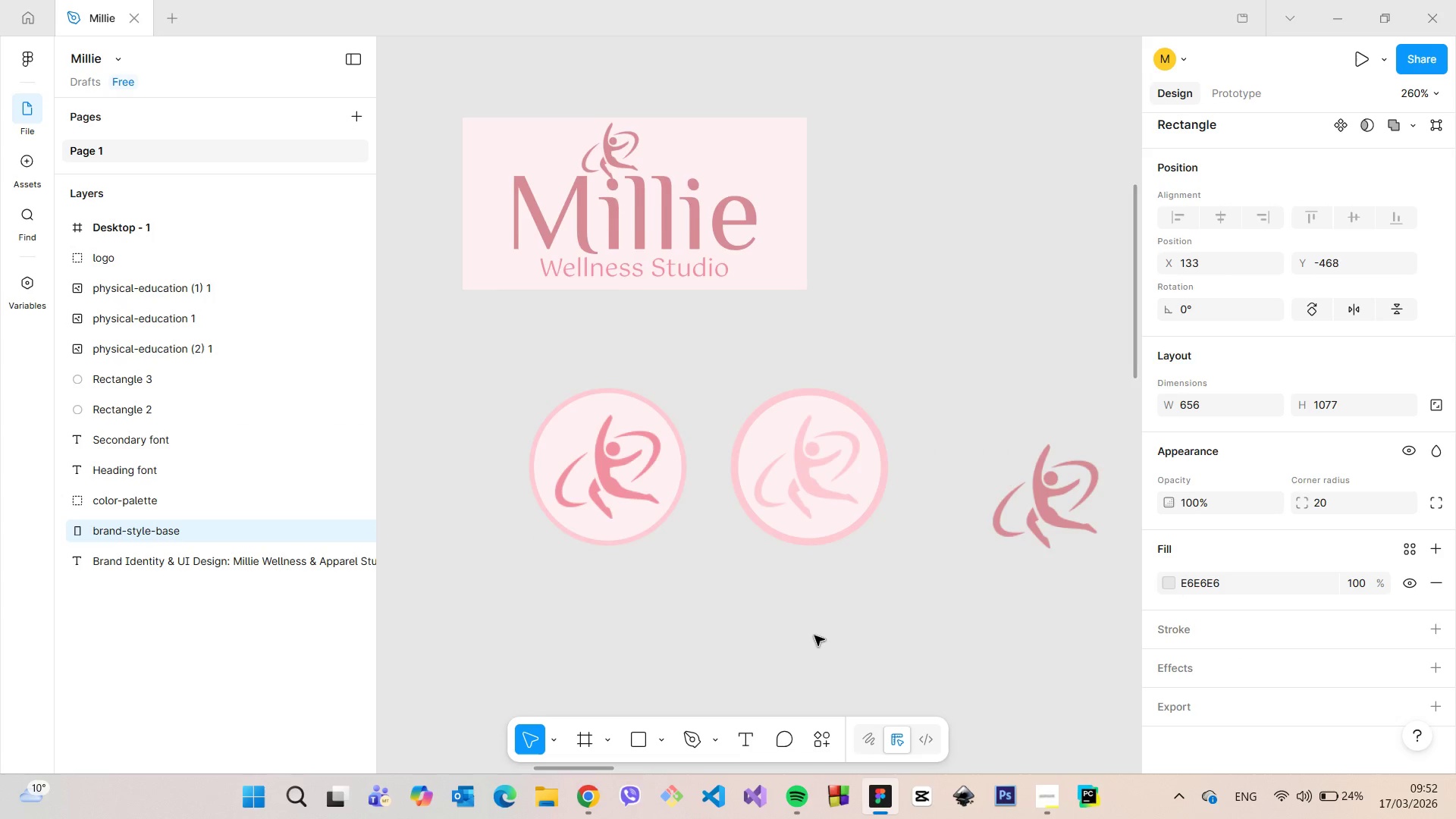 
scroll: coordinate [814, 635], scroll_direction: down, amount: 7.0
 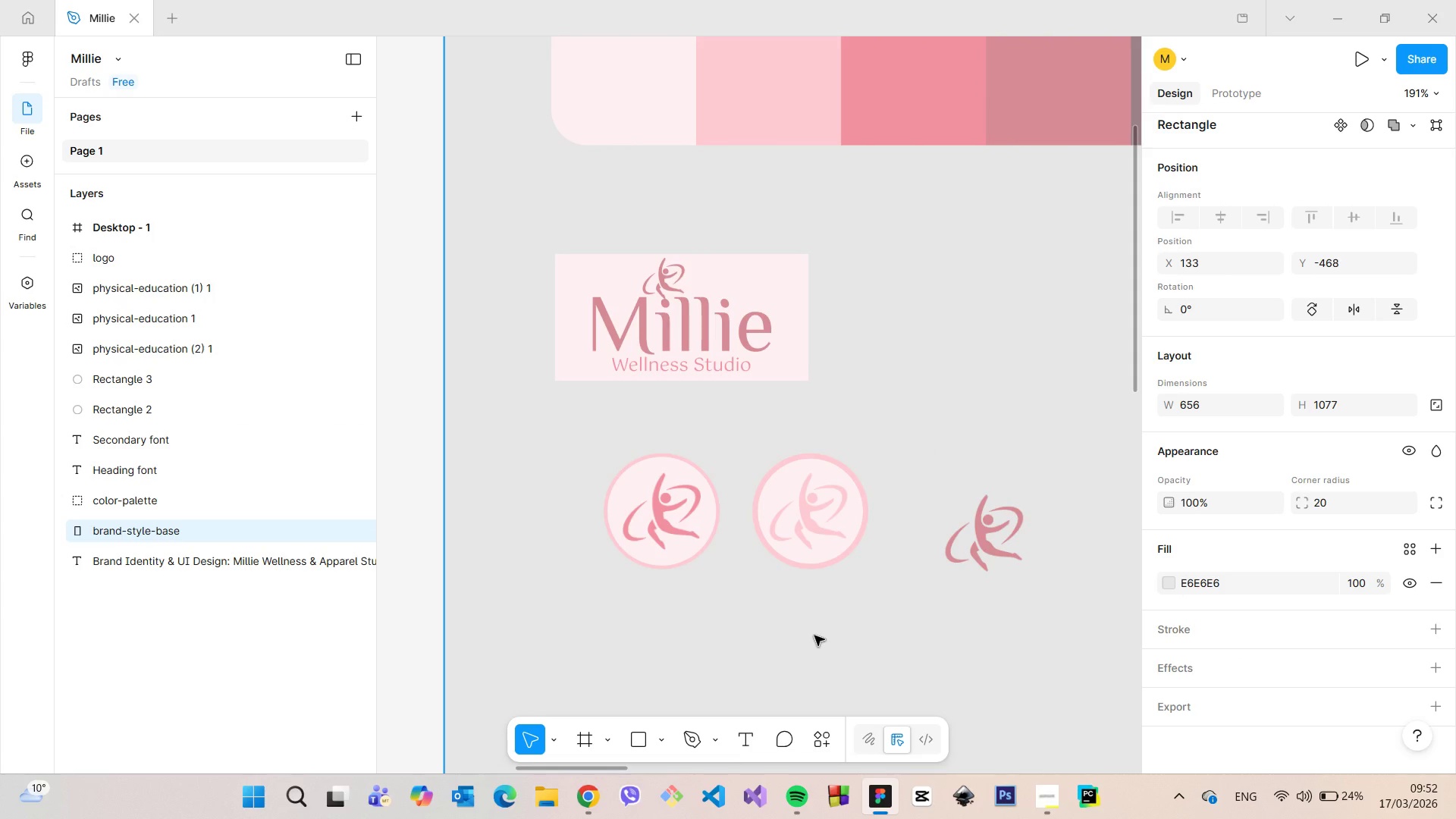 
scroll: coordinate [814, 635], scroll_direction: up, amount: 4.0
 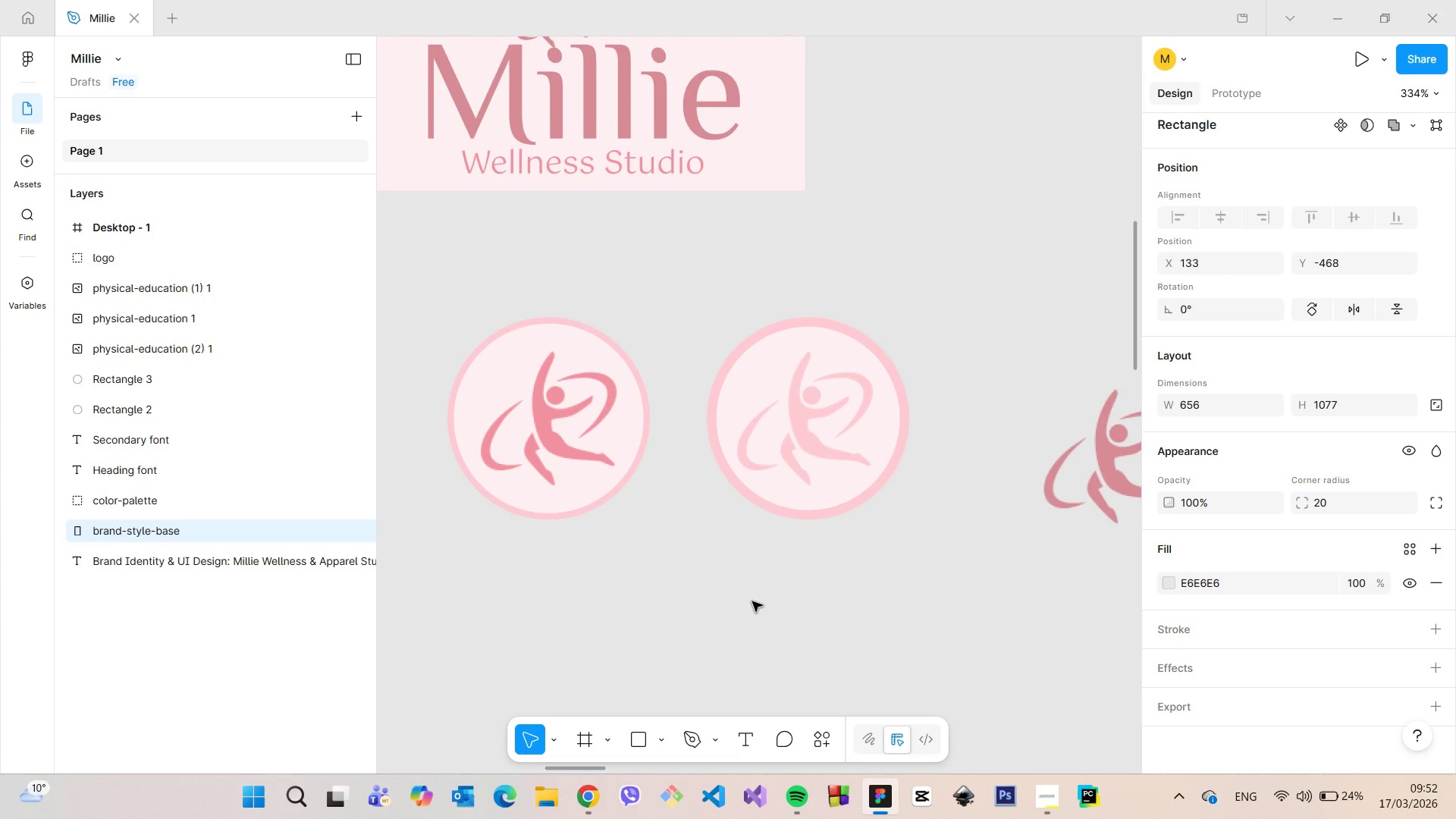 
scroll: coordinate [752, 601], scroll_direction: down, amount: 4.0
 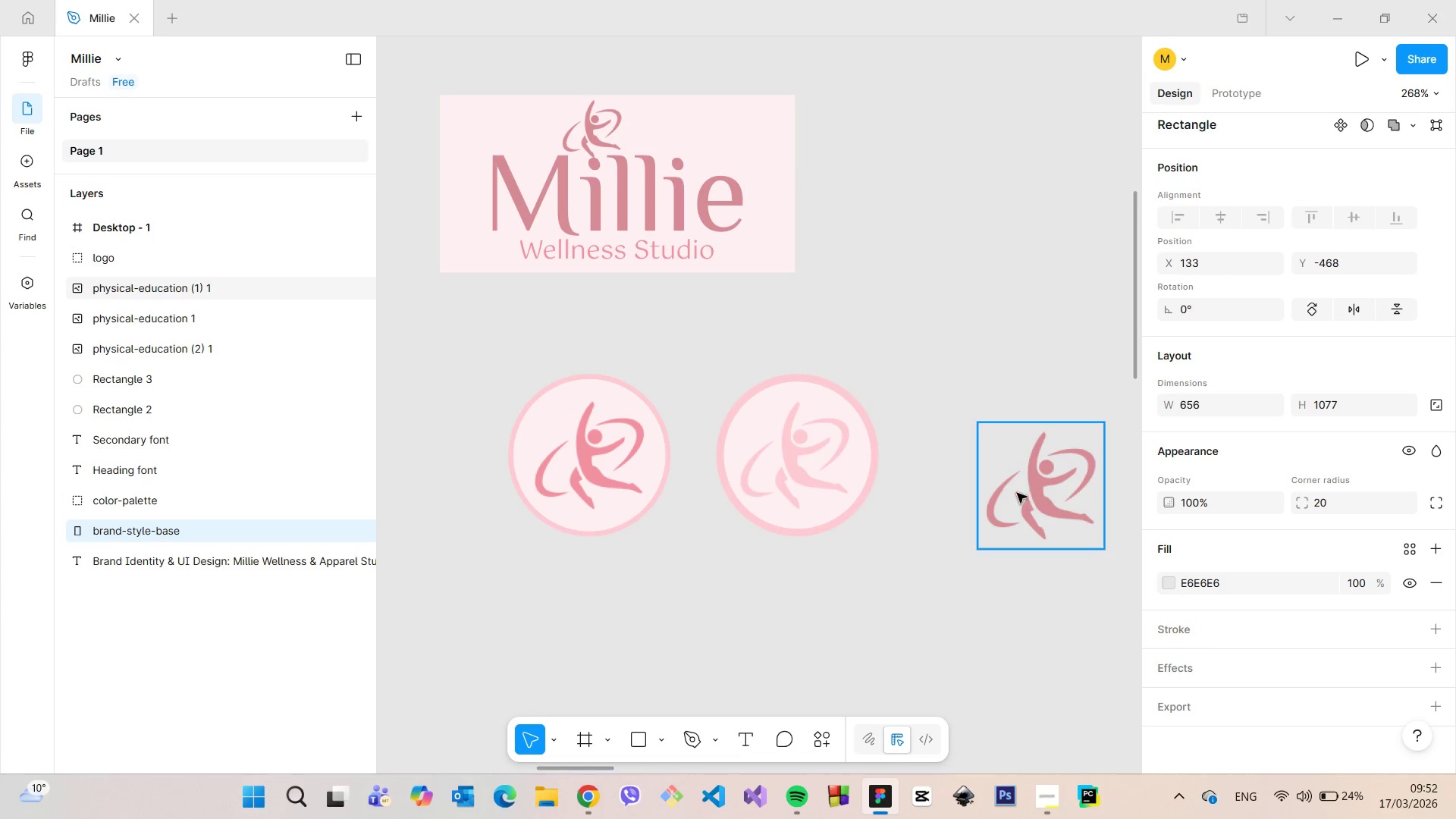 
left_click([1025, 494])
 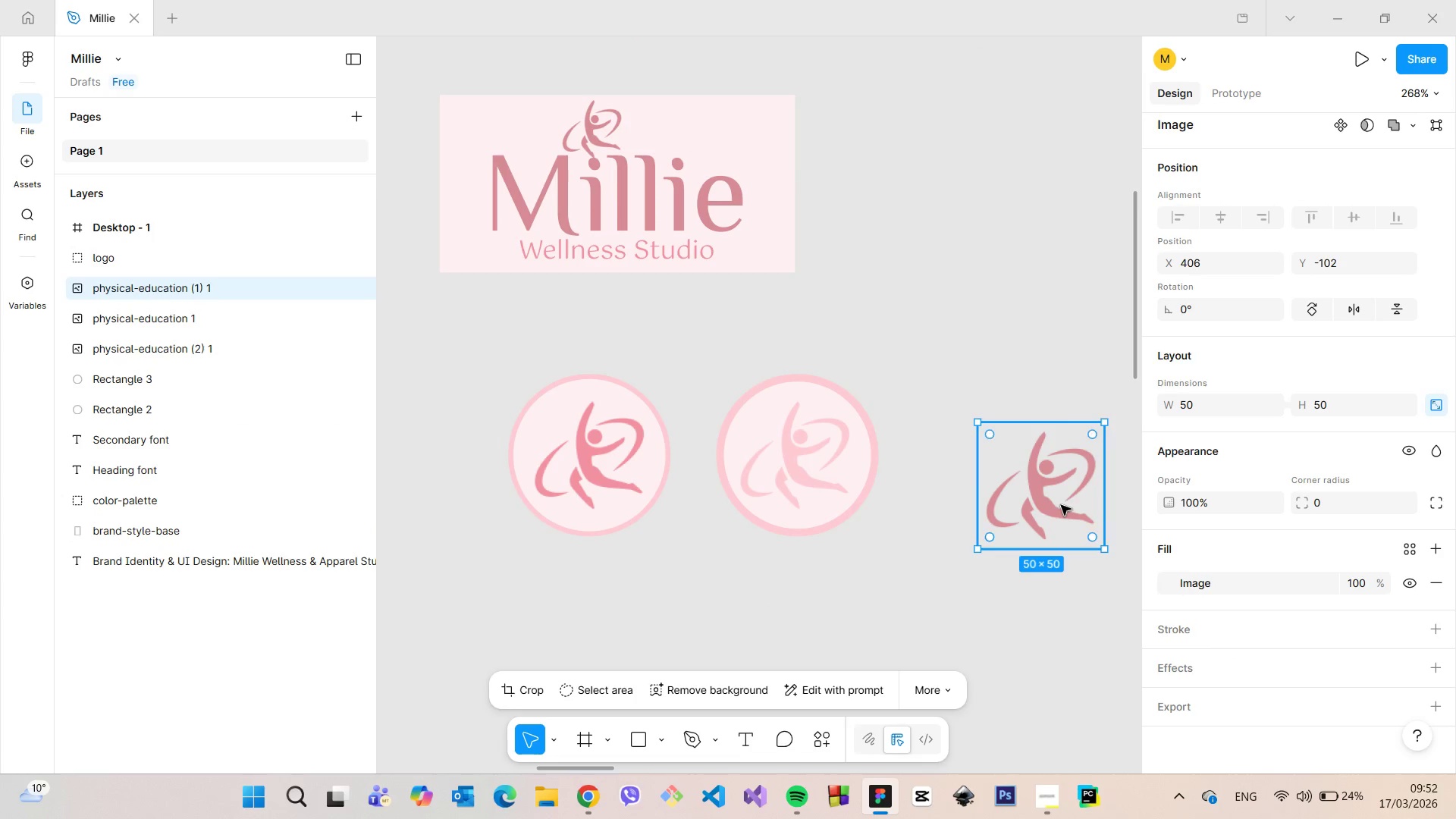 
left_click_drag(start_coordinate=[1061, 505], to_coordinate=[817, 477])
 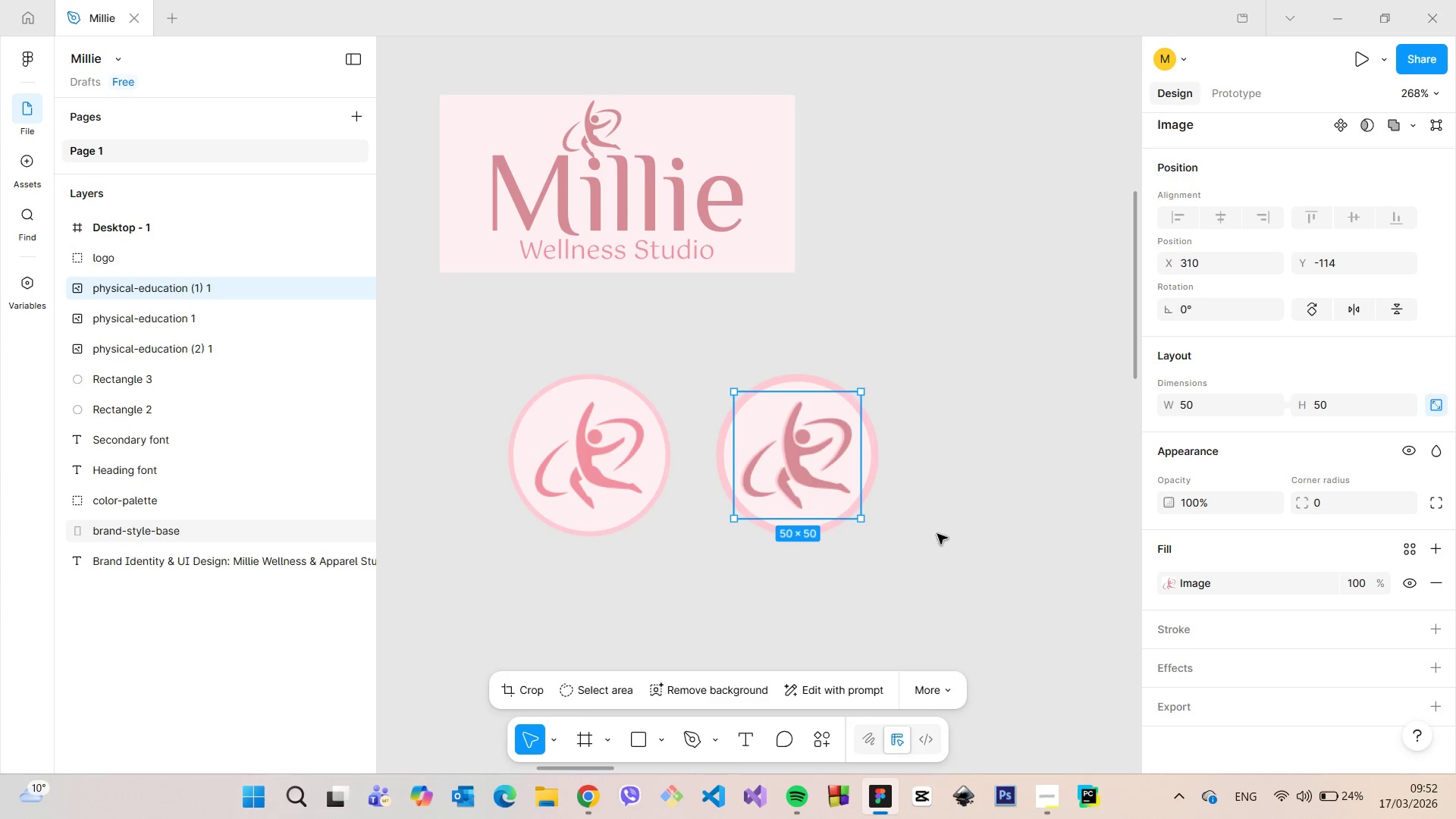 
left_click([937, 534])
 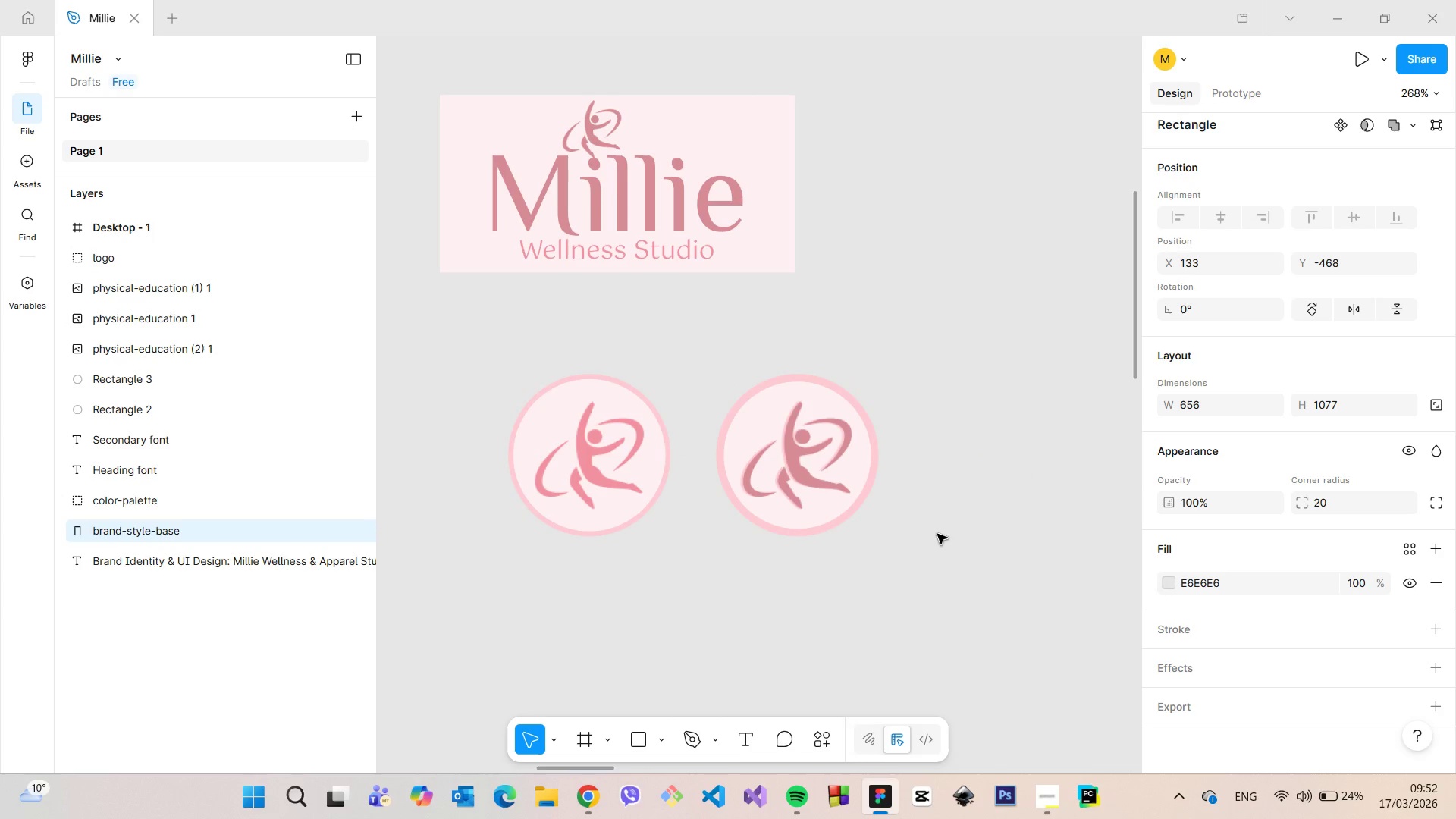 
scroll: coordinate [937, 536], scroll_direction: down, amount: 5.0
 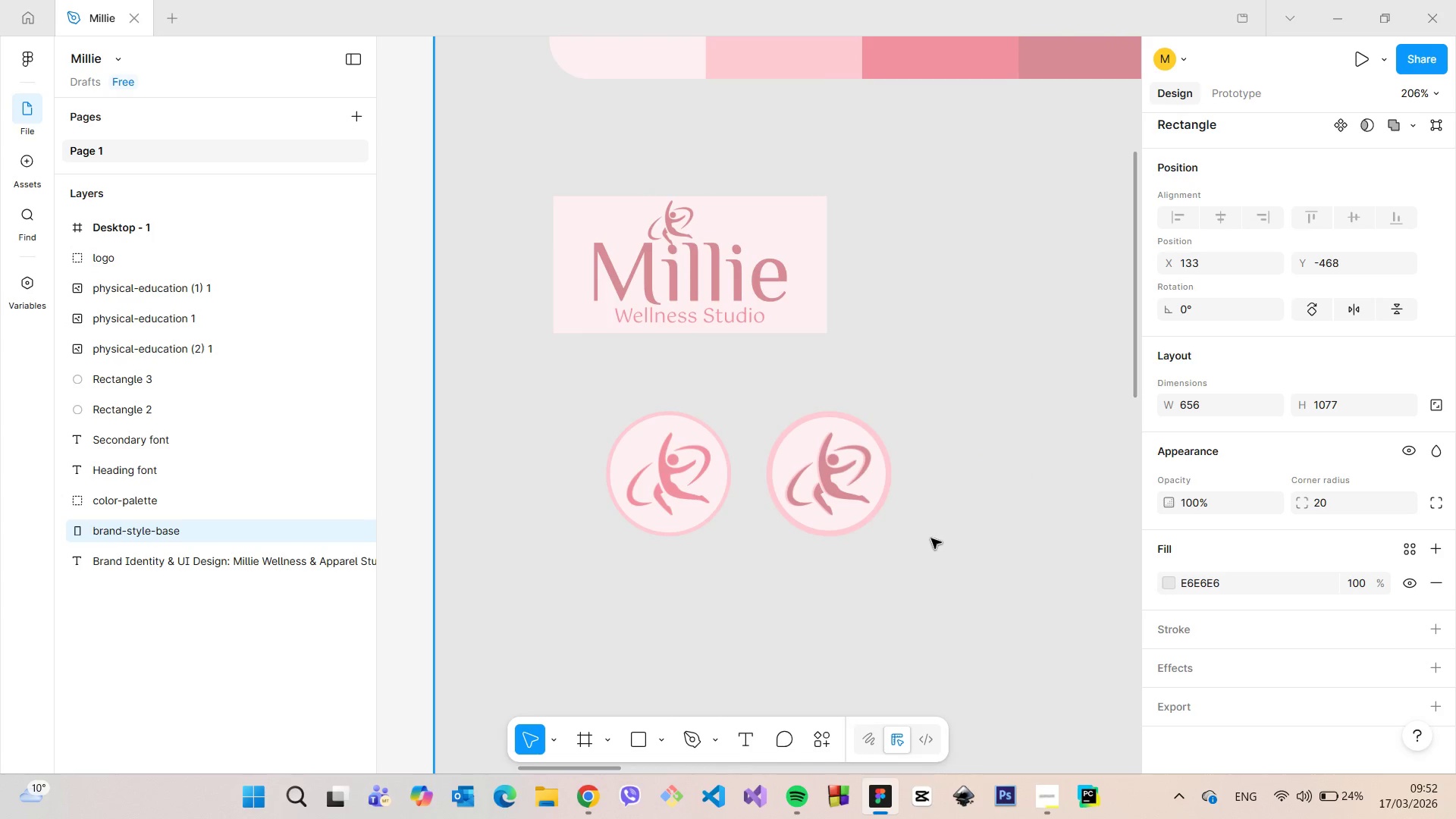 
scroll: coordinate [926, 544], scroll_direction: up, amount: 11.0
 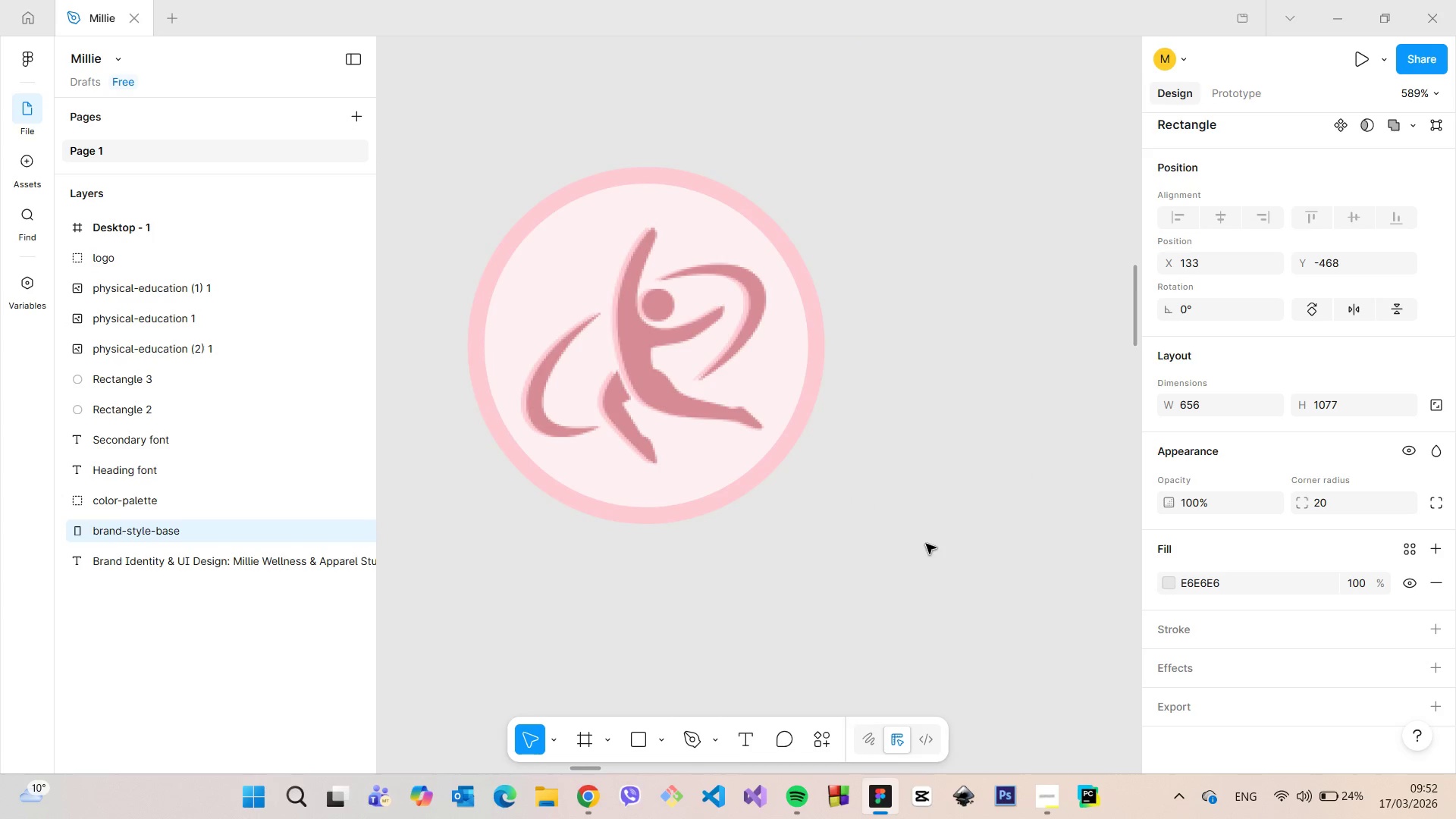 
scroll: coordinate [926, 544], scroll_direction: down, amount: 8.0
 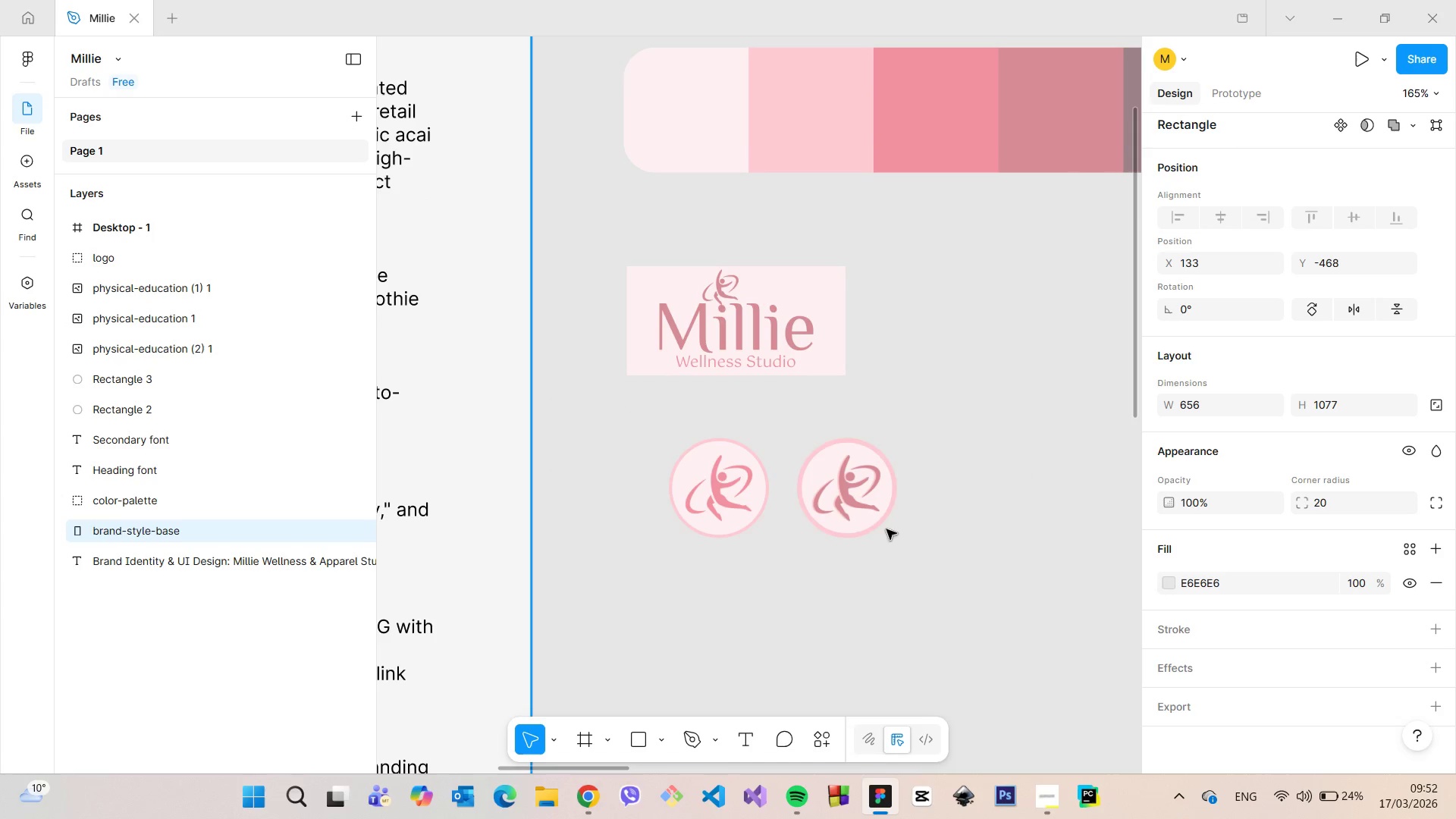 
scroll: coordinate [834, 513], scroll_direction: up, amount: 19.0
 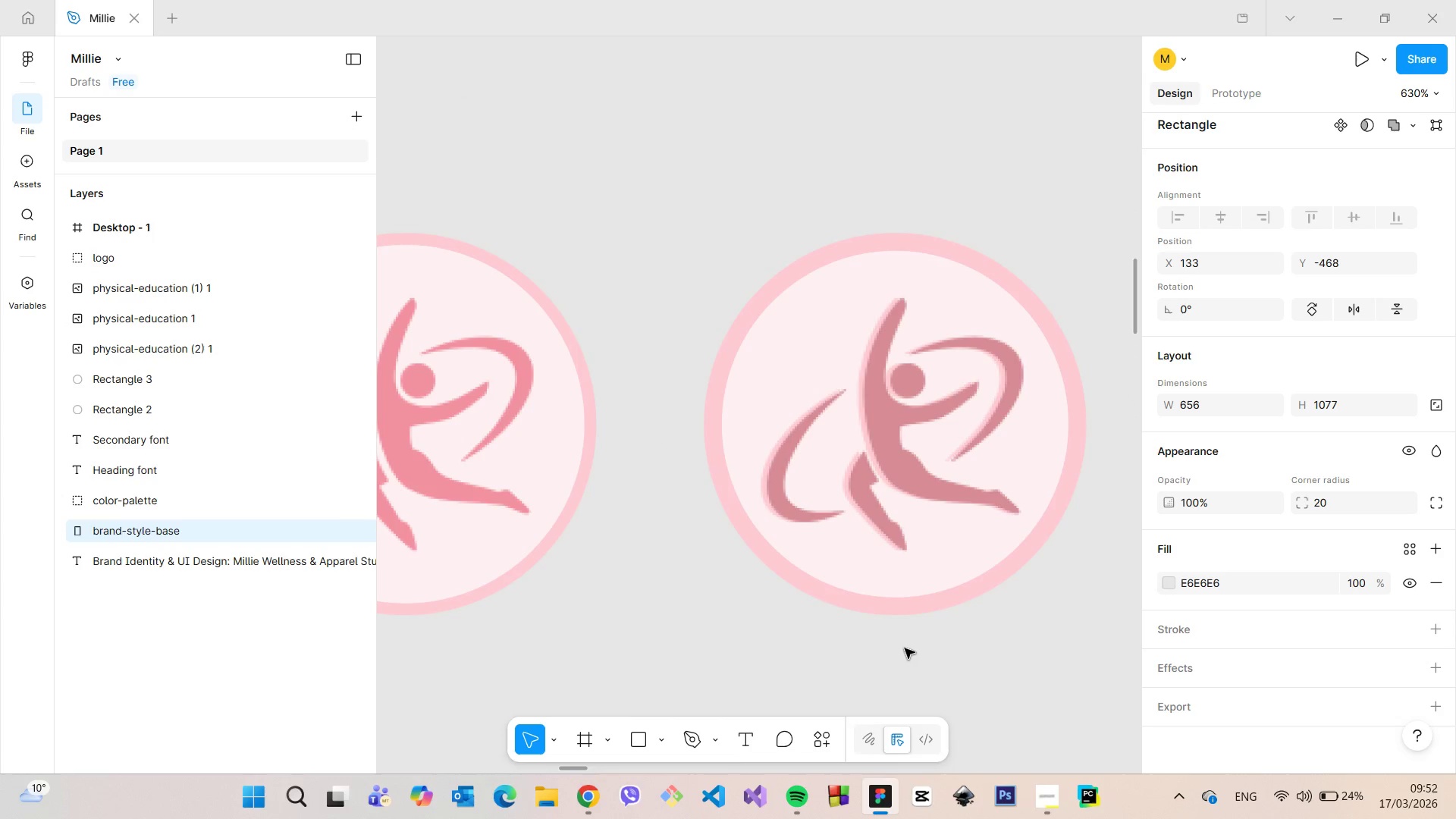 
scroll: coordinate [898, 657], scroll_direction: down, amount: 16.0
 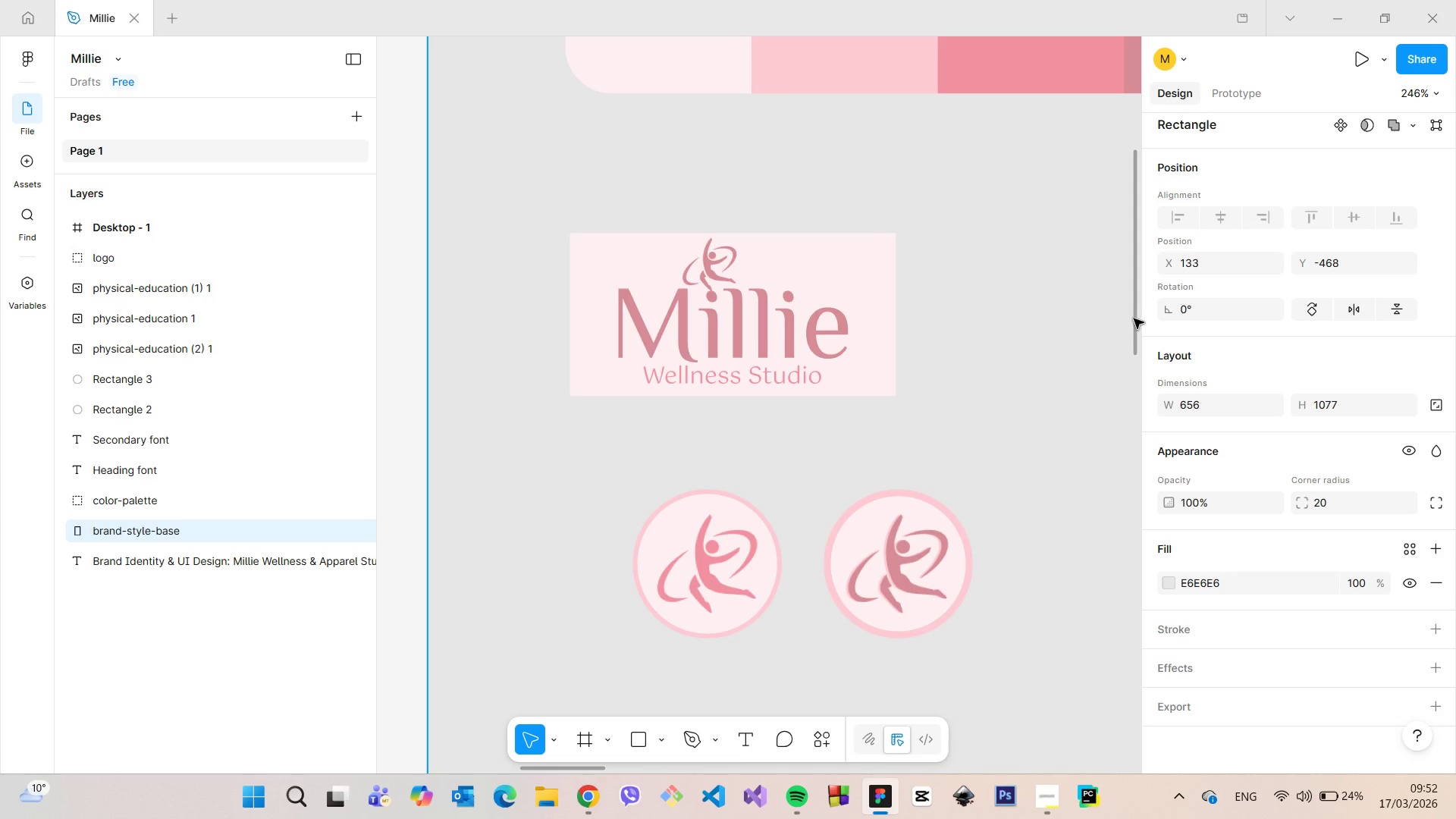 
left_click_drag(start_coordinate=[1133, 318], to_coordinate=[1134, 353])
 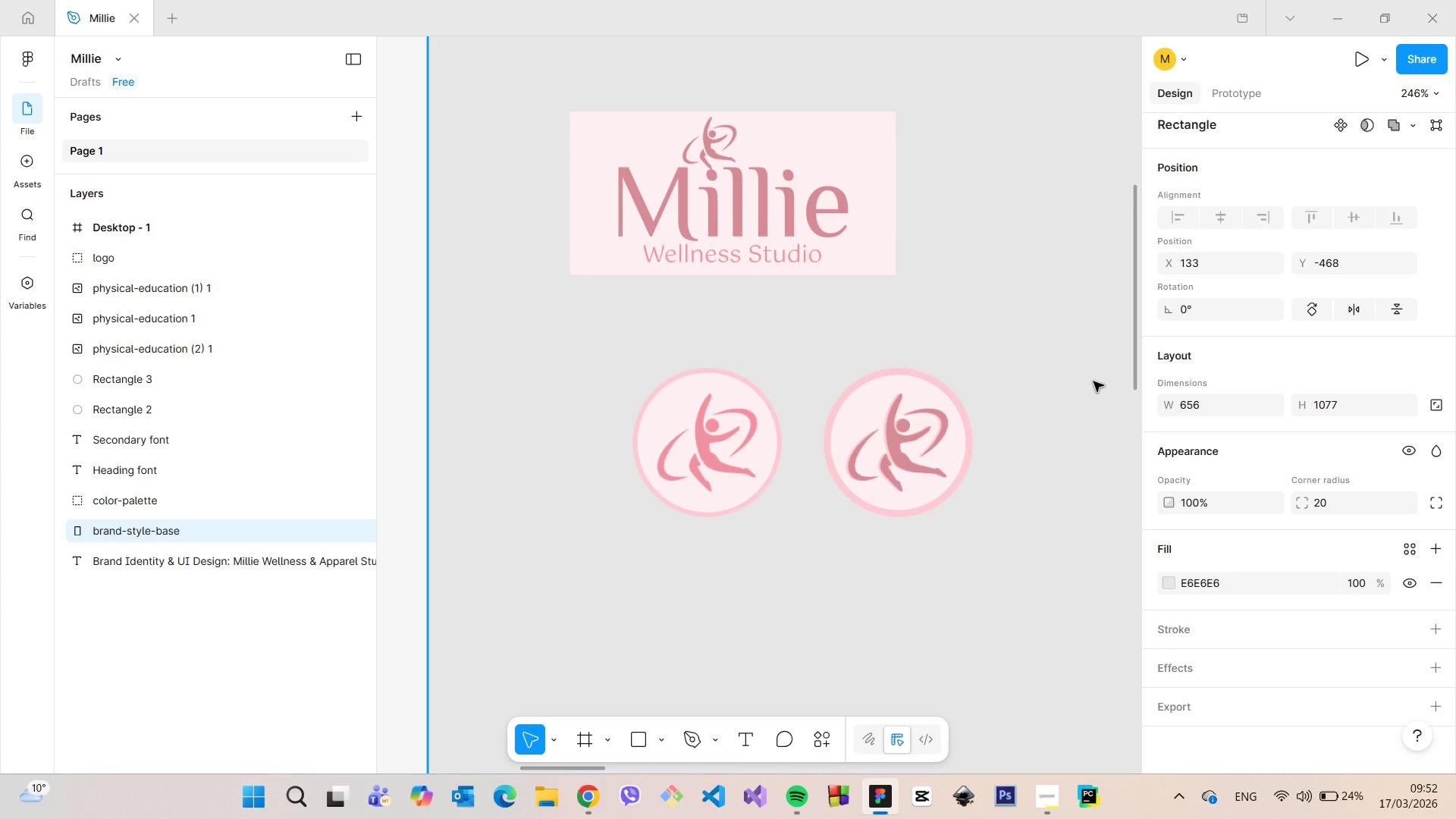 
scroll: coordinate [1094, 381], scroll_direction: up, amount: 2.0
 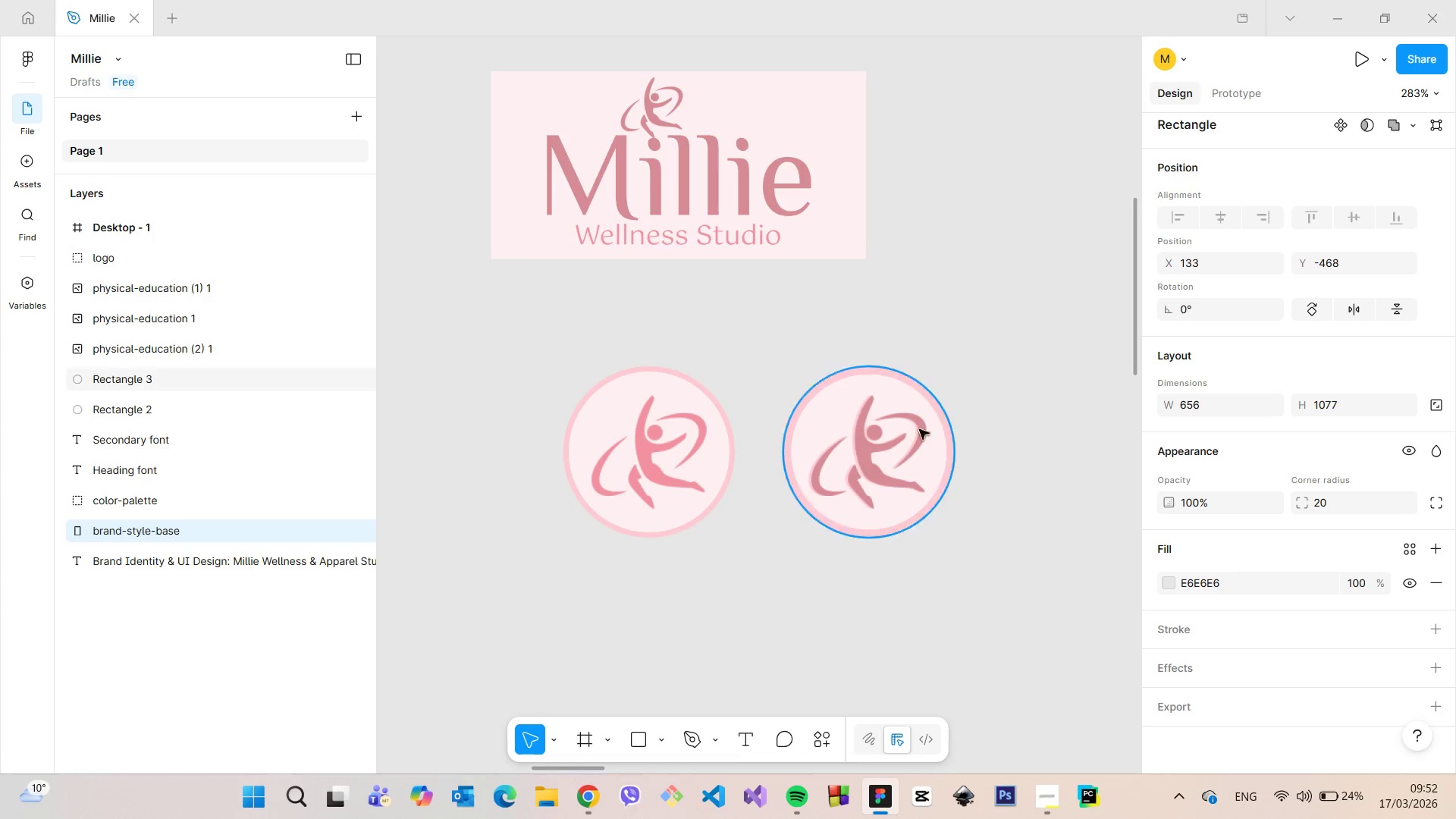 
left_click([886, 448])
 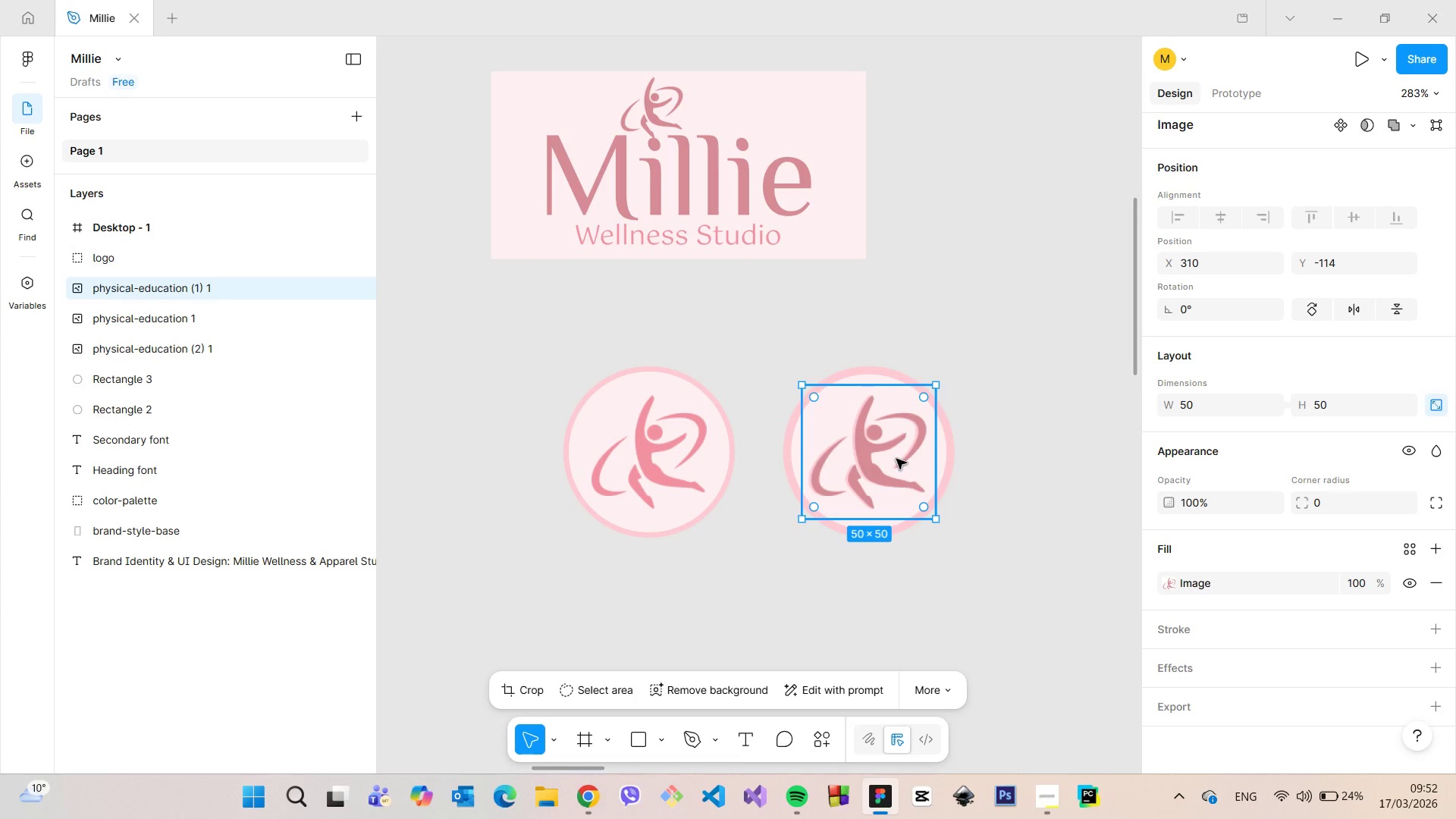 
hold_key(key=AltLeft, duration=1.52)
left_click_drag(start_coordinate=[896, 459], to_coordinate=[682, 458])
 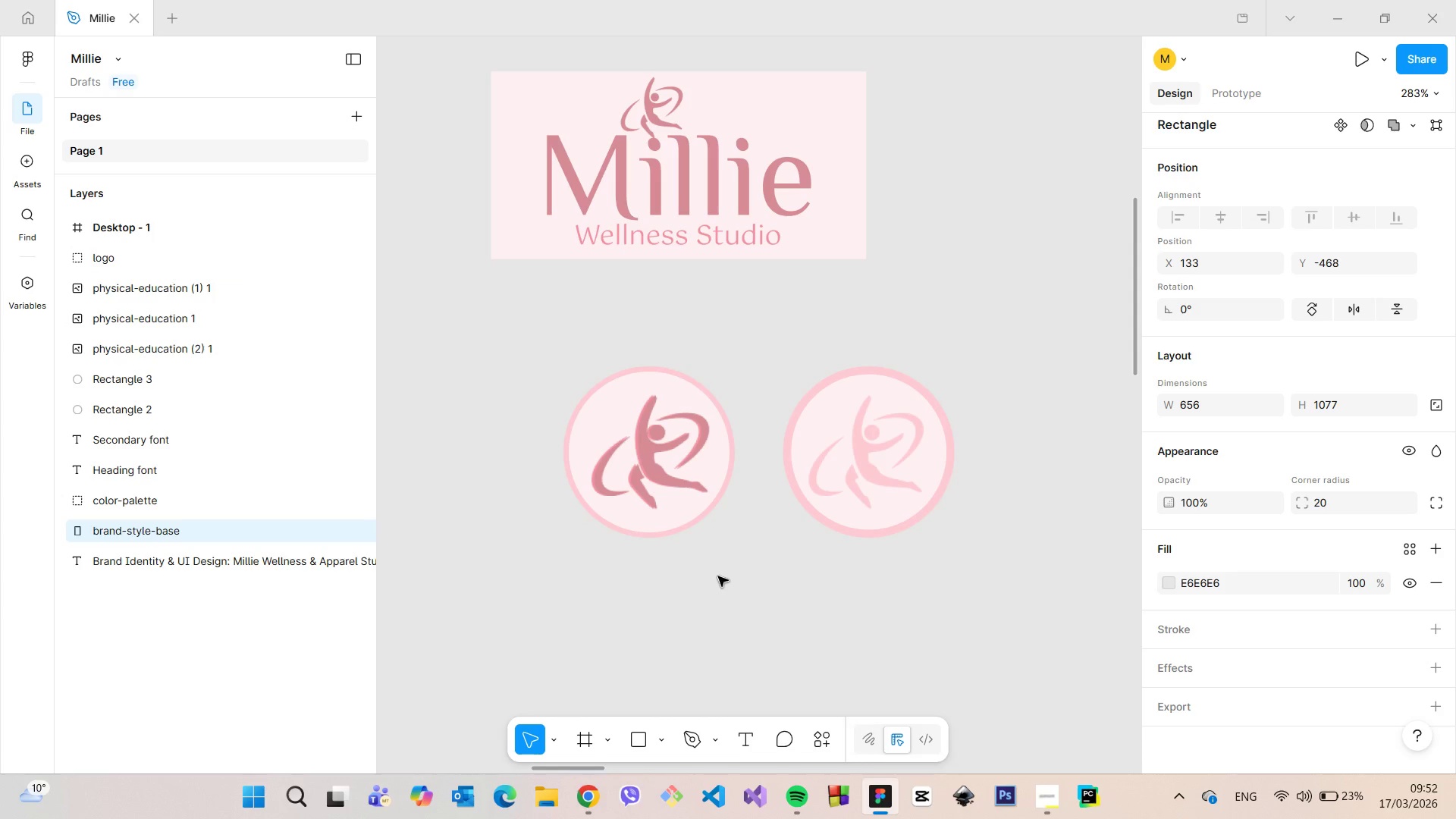 
key(Alt+AltLeft)
 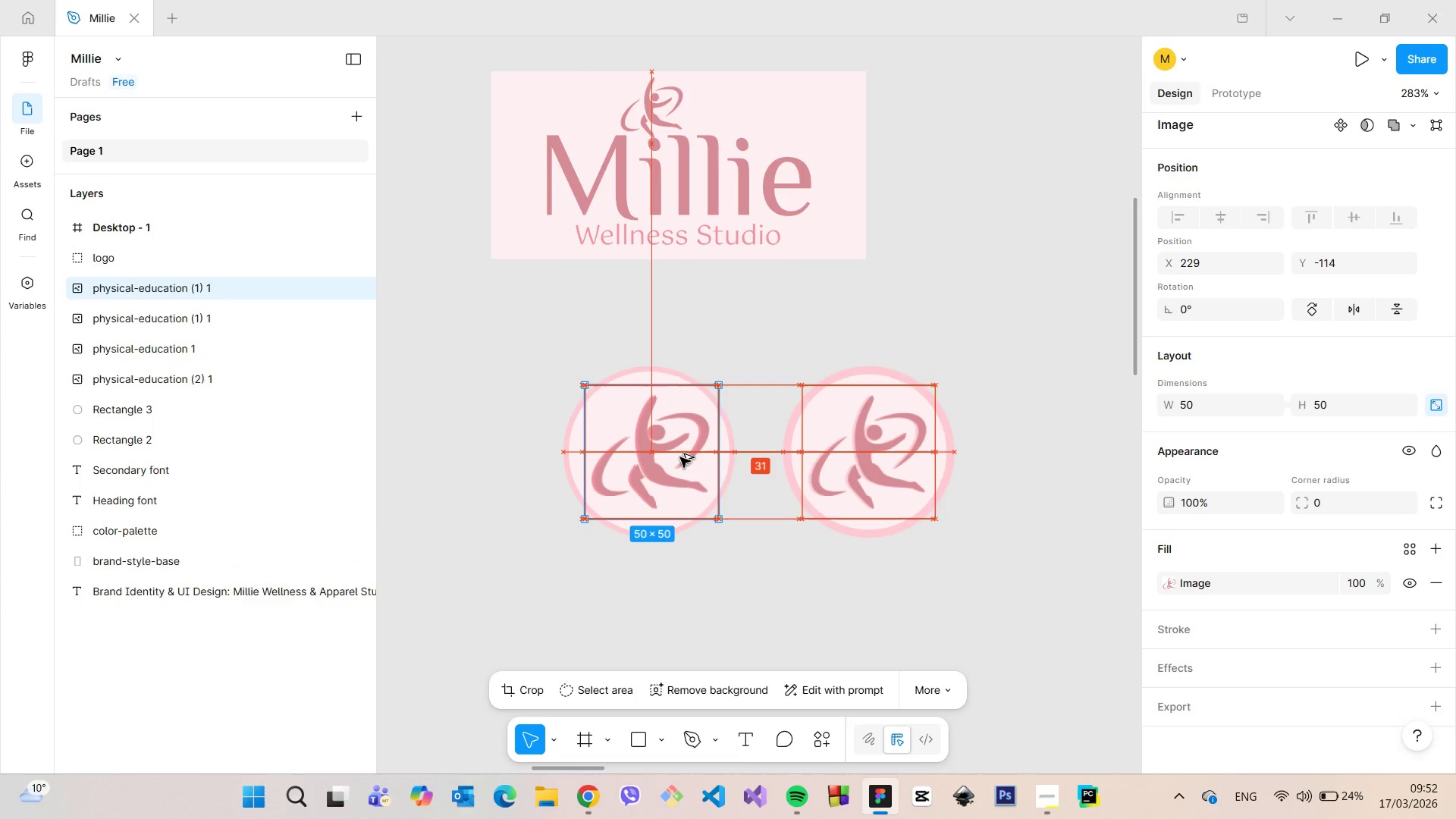 
key(Alt+AltLeft)
 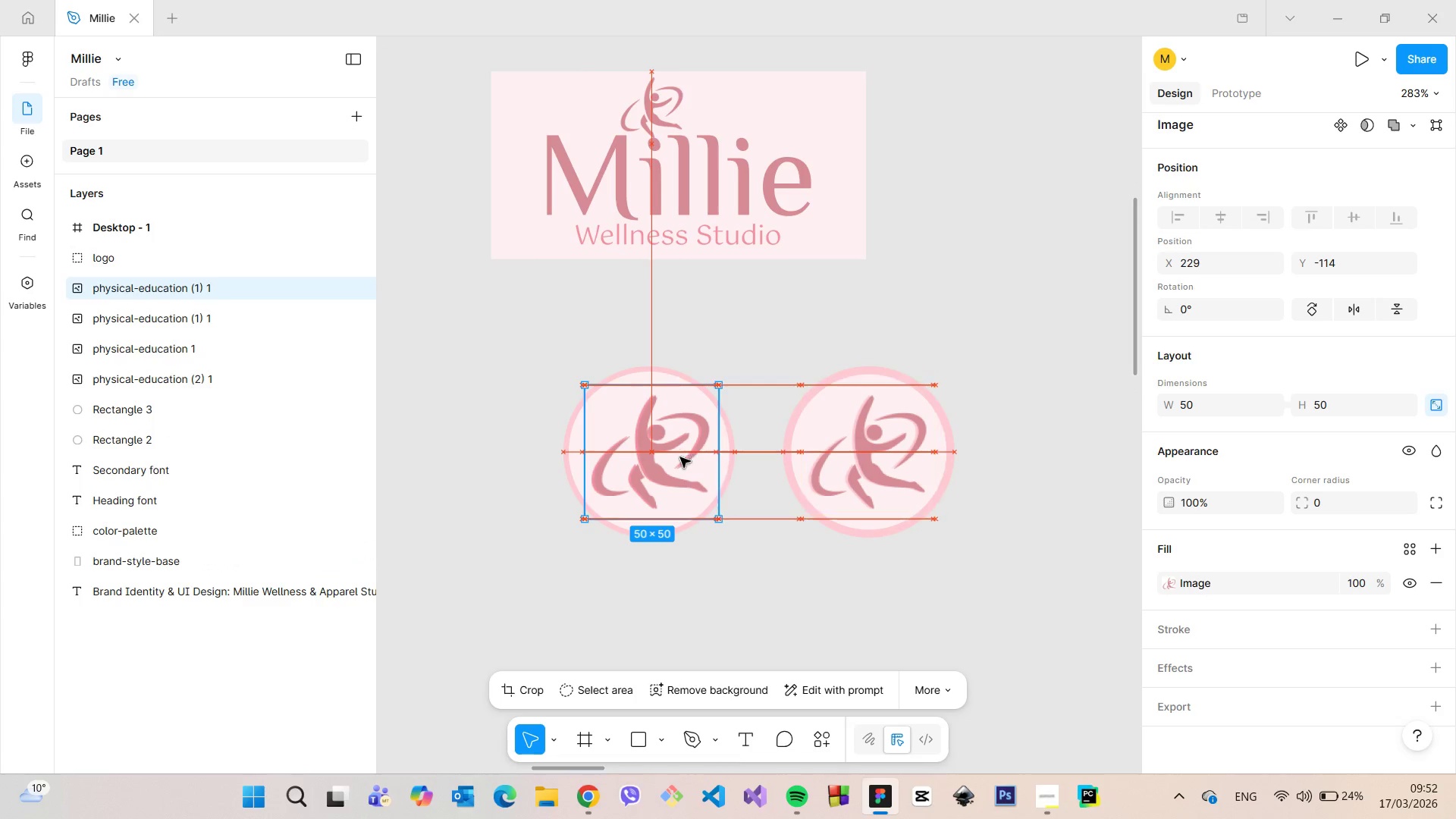 
key(Alt+AltLeft)
 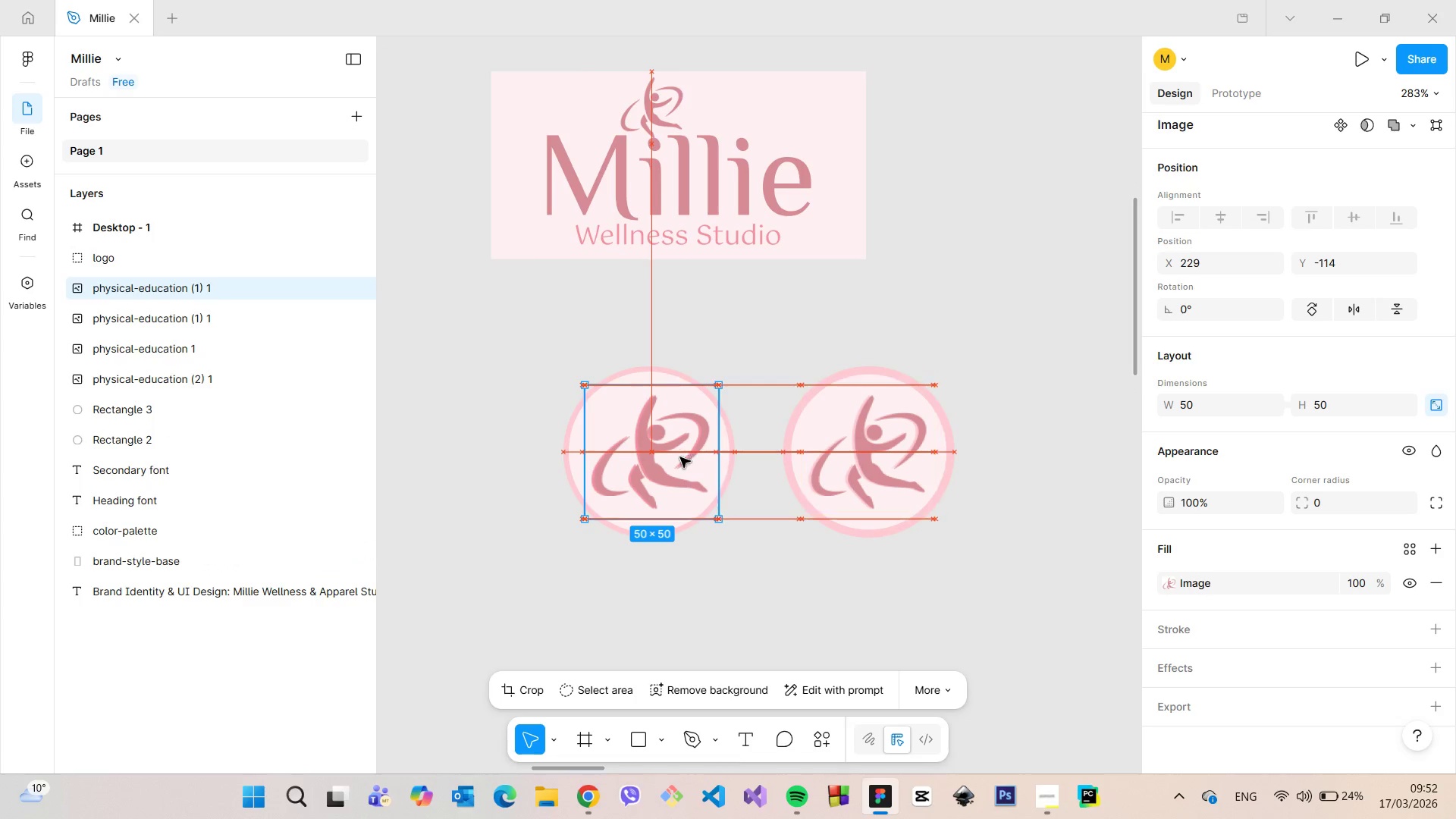 
key(Alt+AltLeft)
 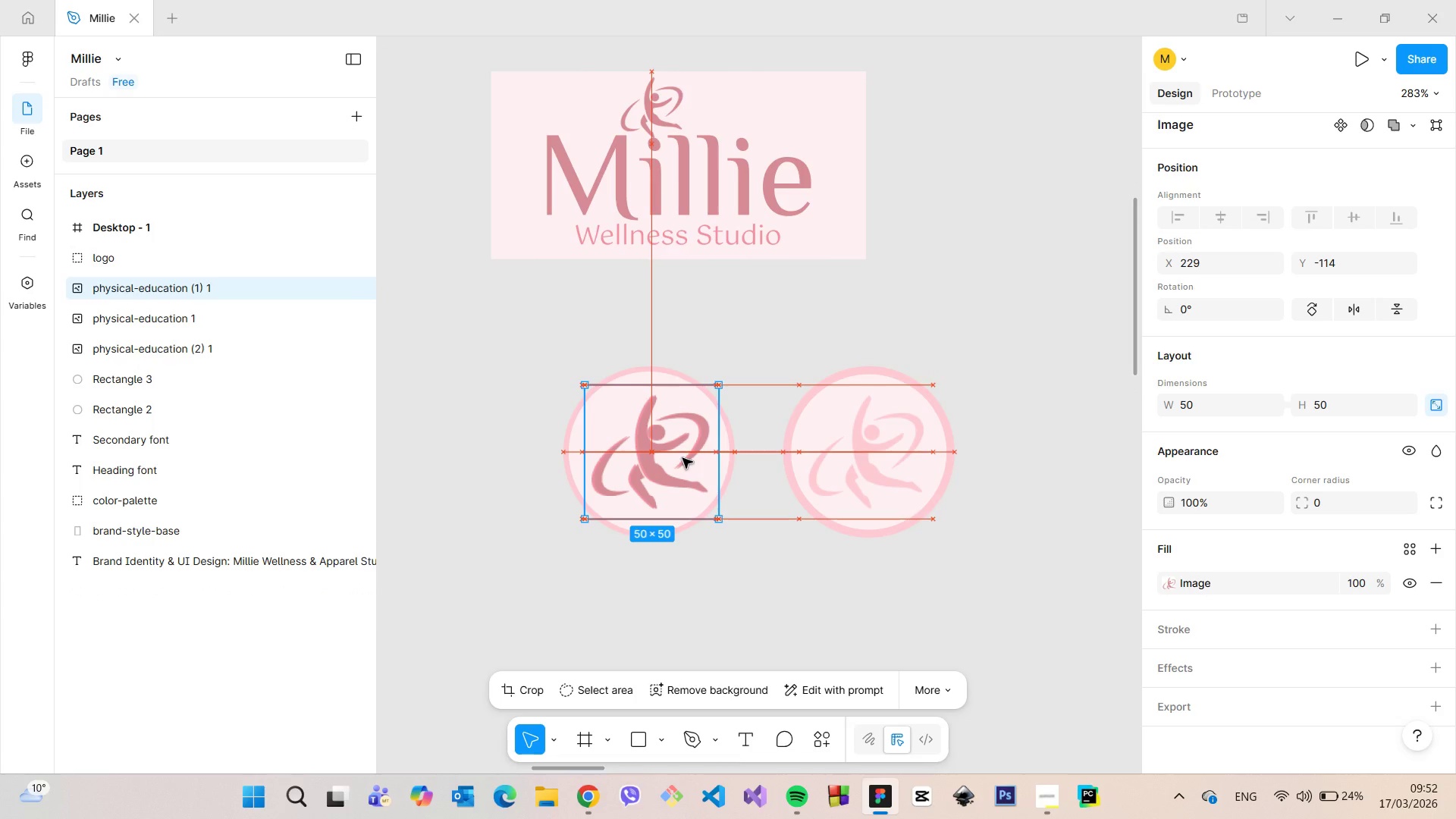 
left_click([718, 576])
 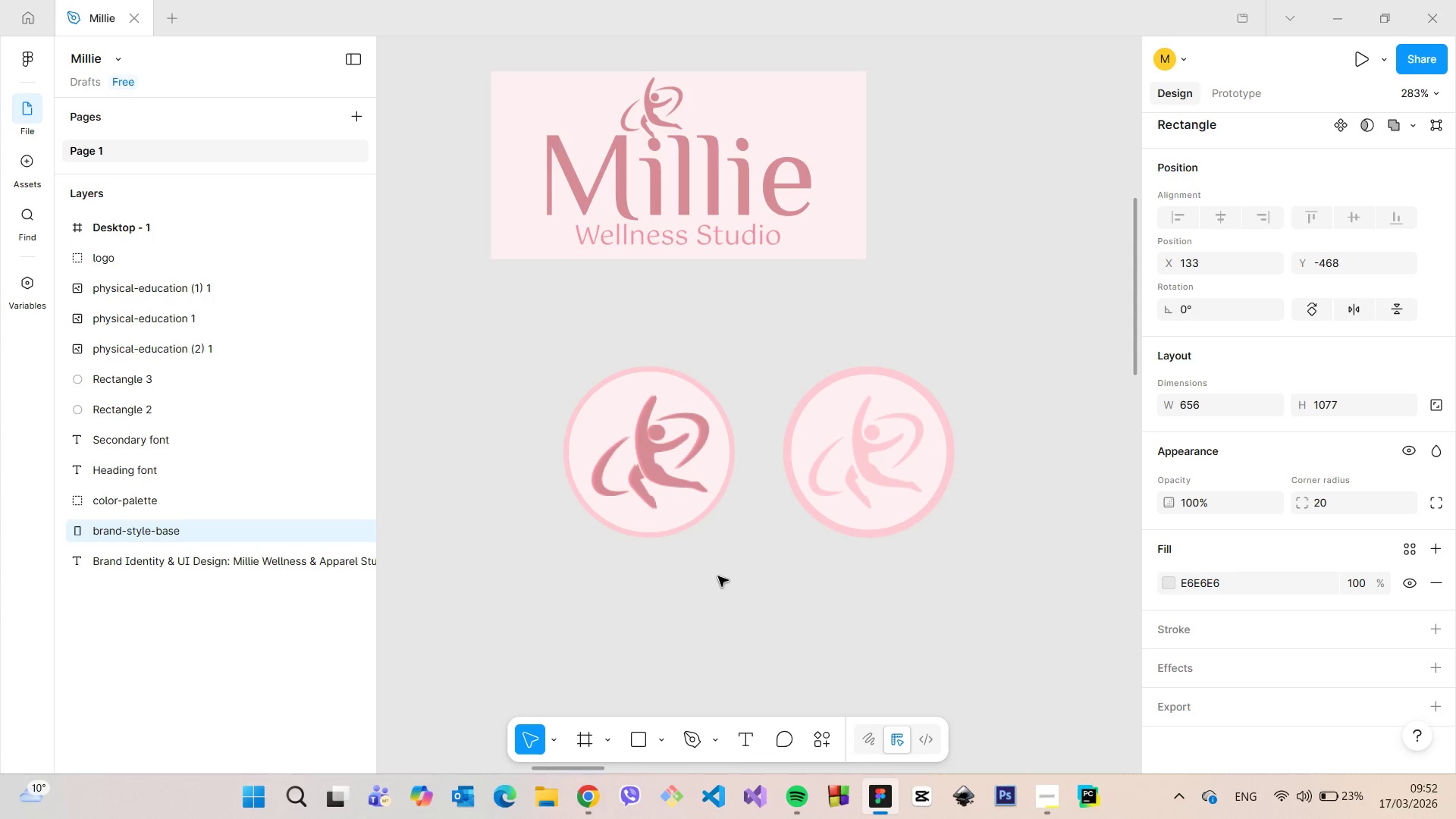 
key(Control+Z)
 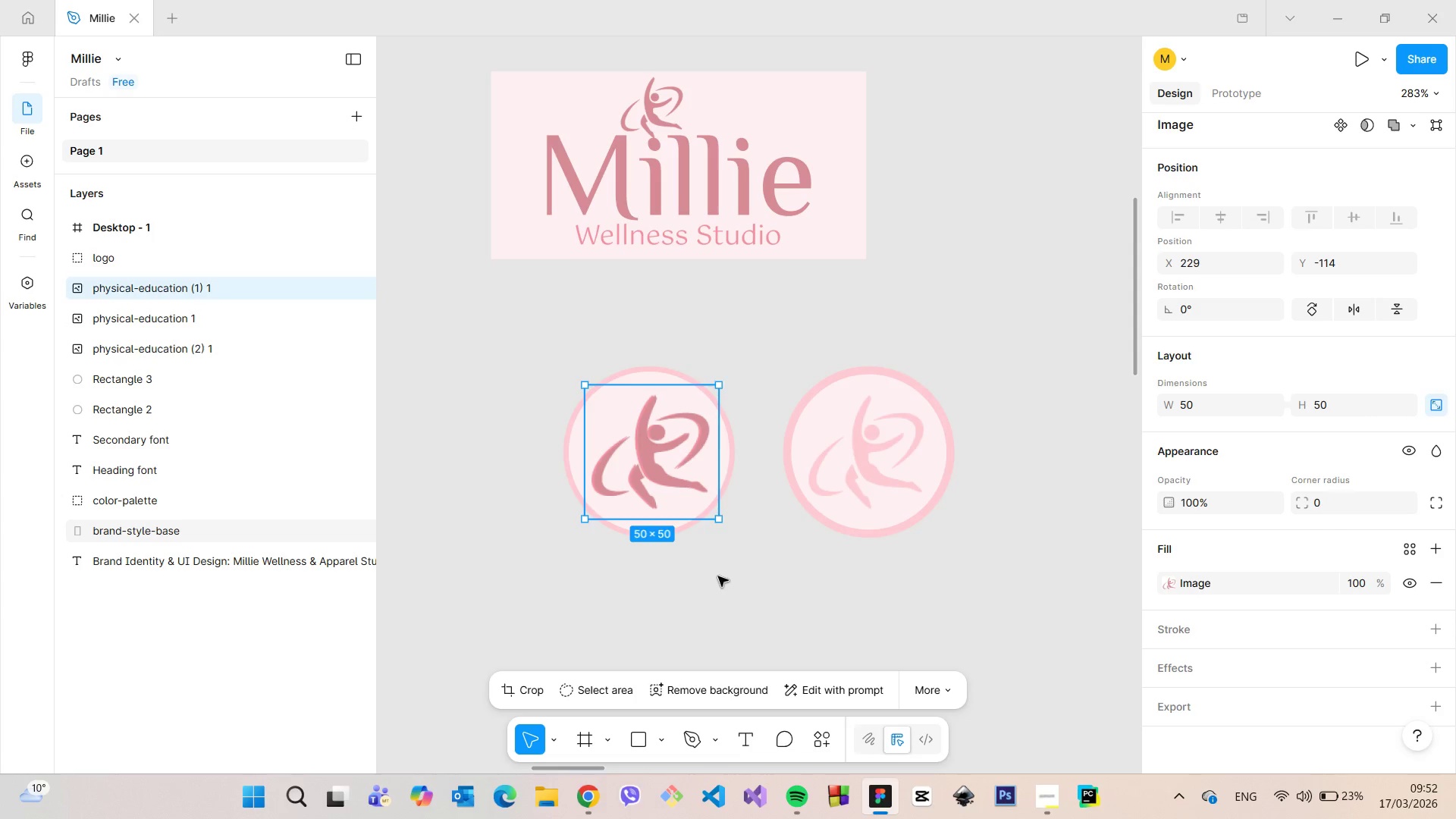 
key(Control+Z)
 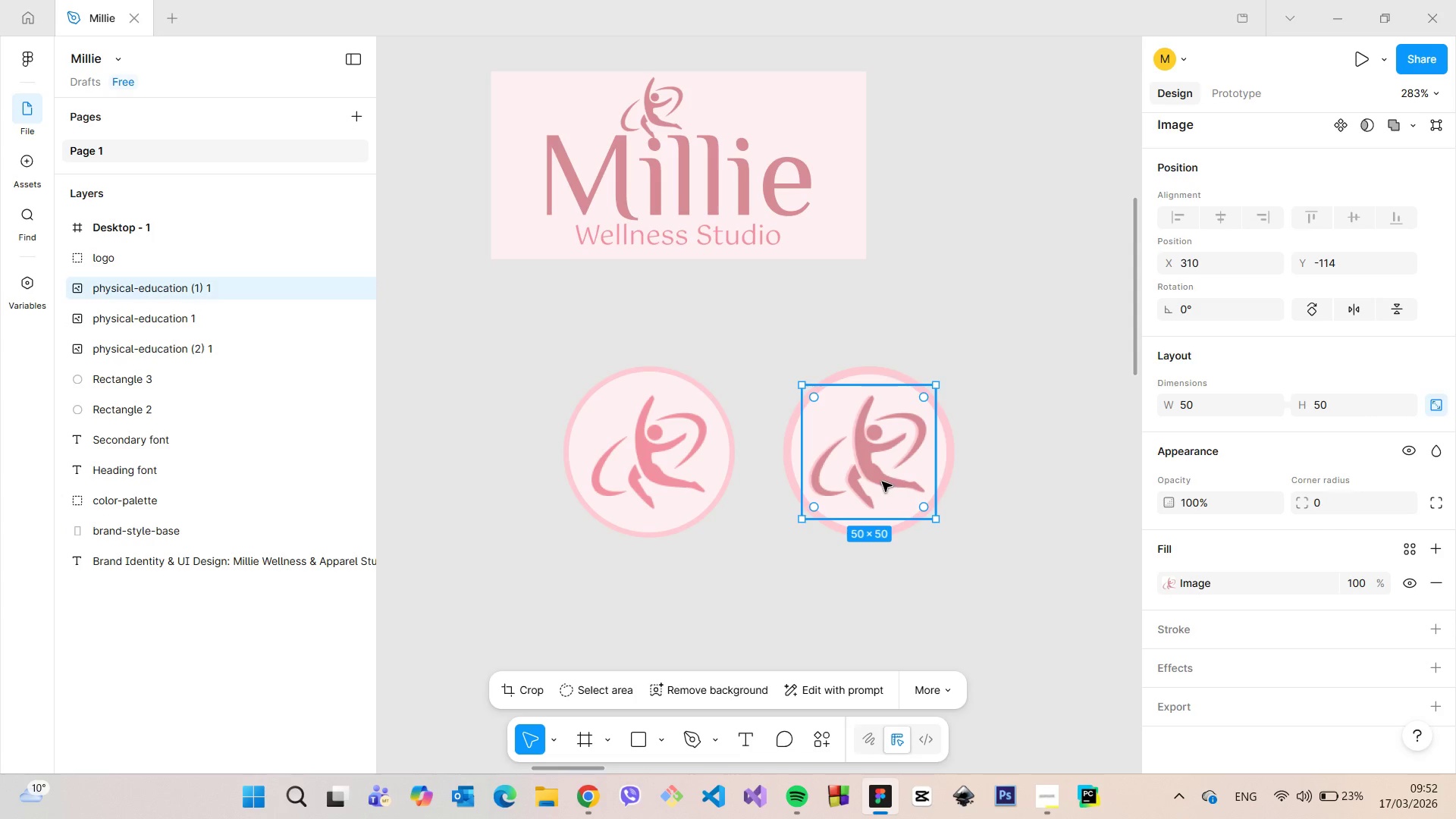 
left_click([733, 459])
 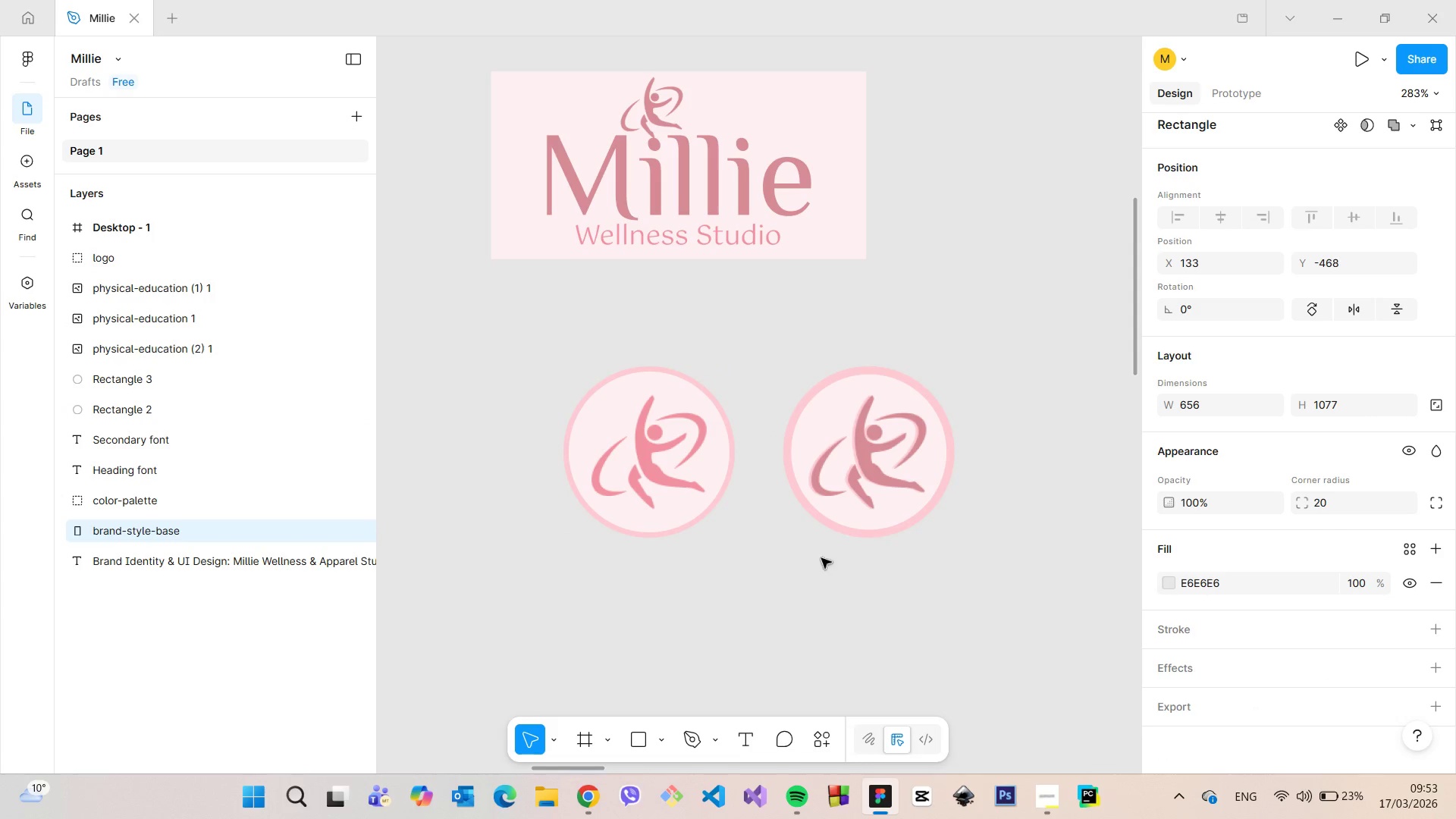 
left_click([720, 497])
 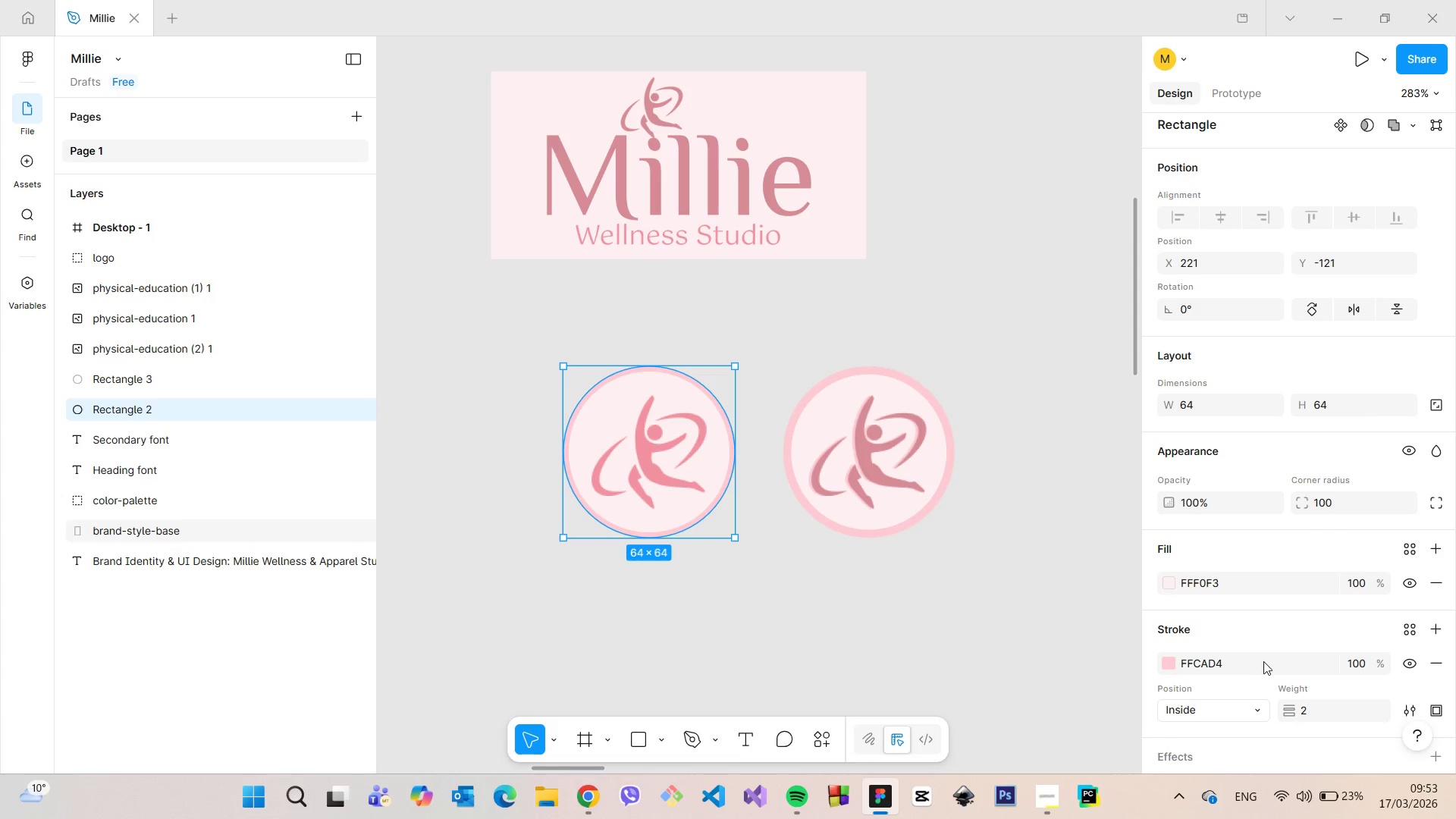 
scroll: coordinate [1268, 664], scroll_direction: down, amount: 2.0
 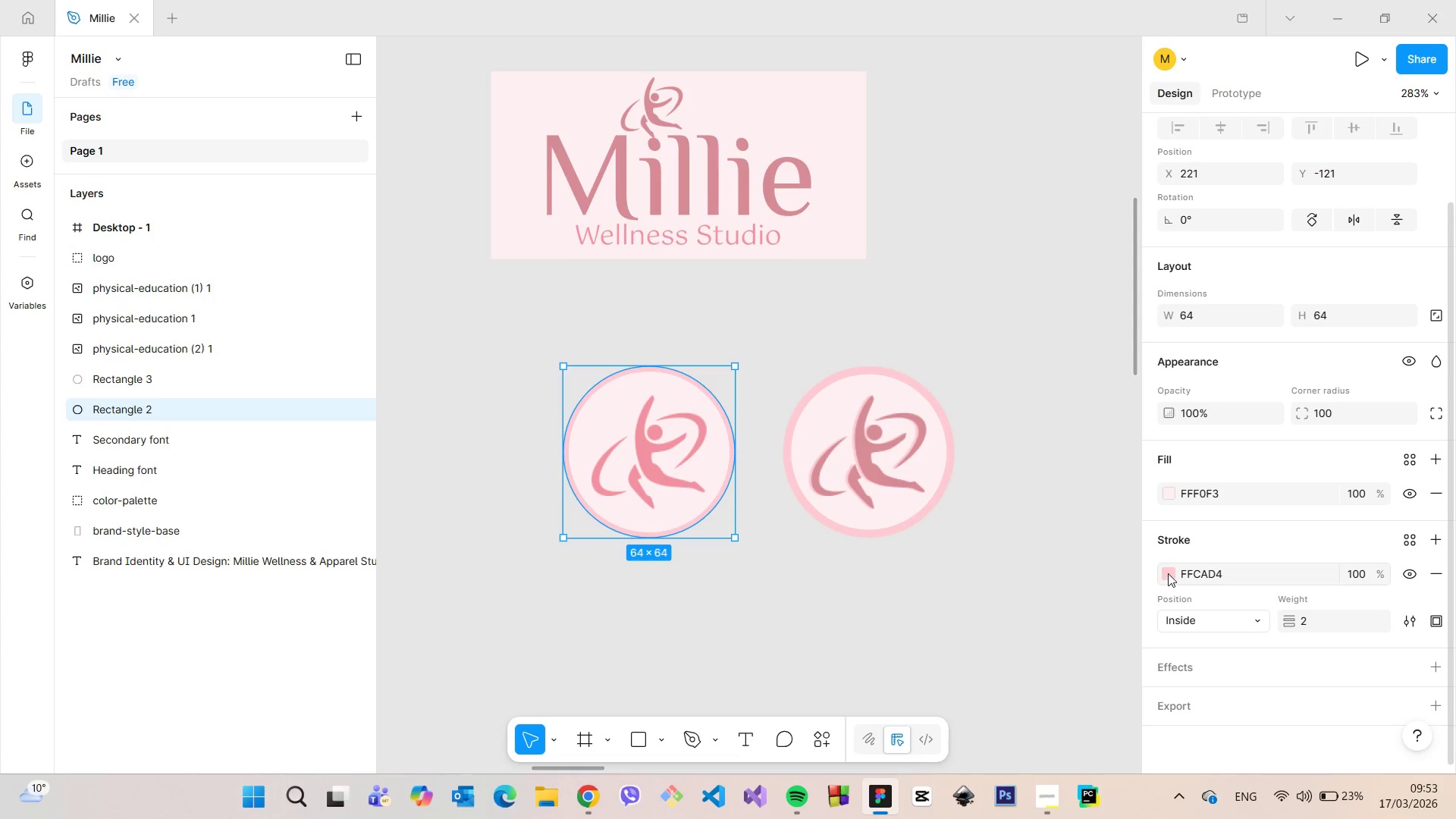 
left_click([1168, 573])
 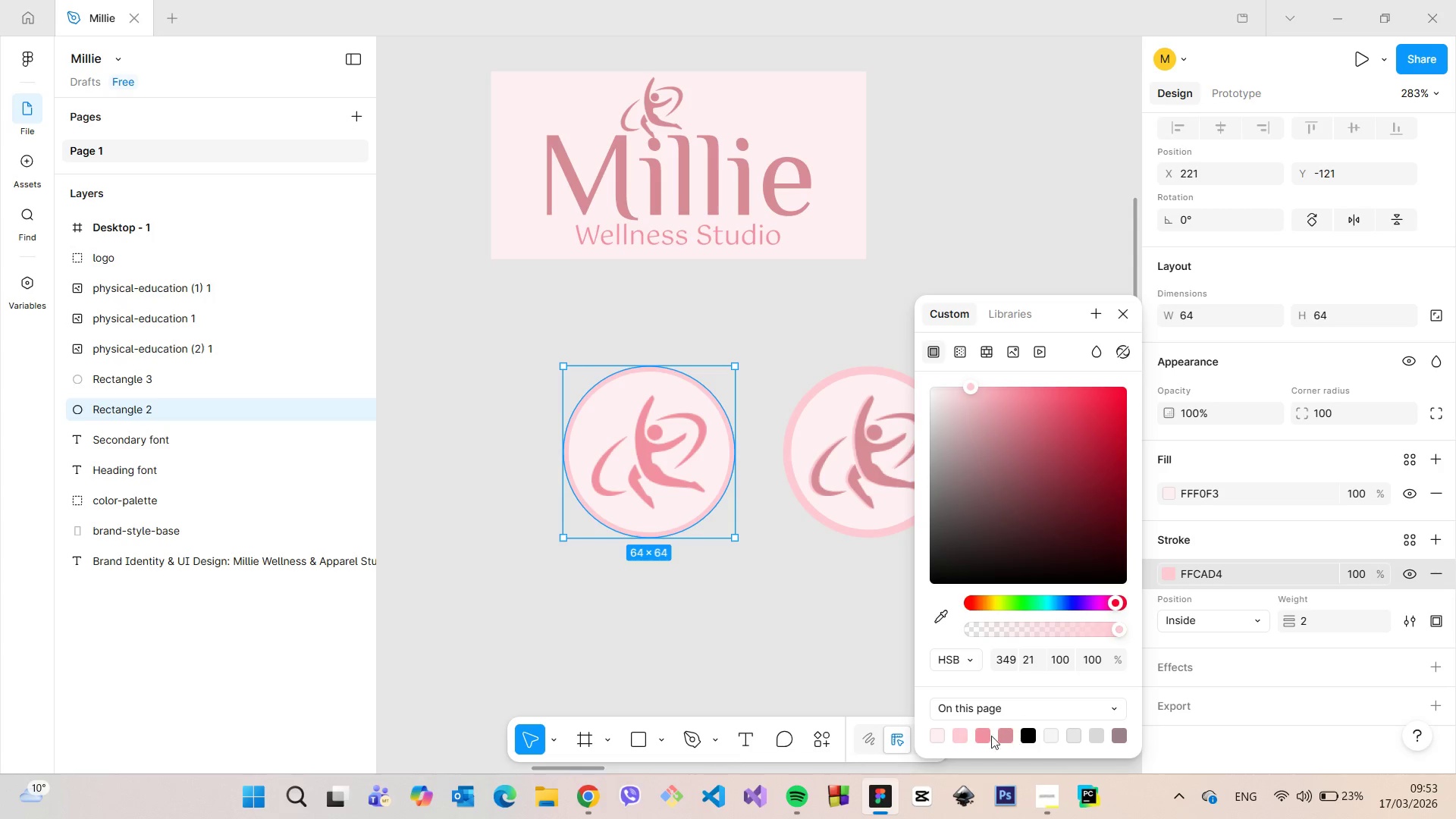 
left_click([984, 737])
 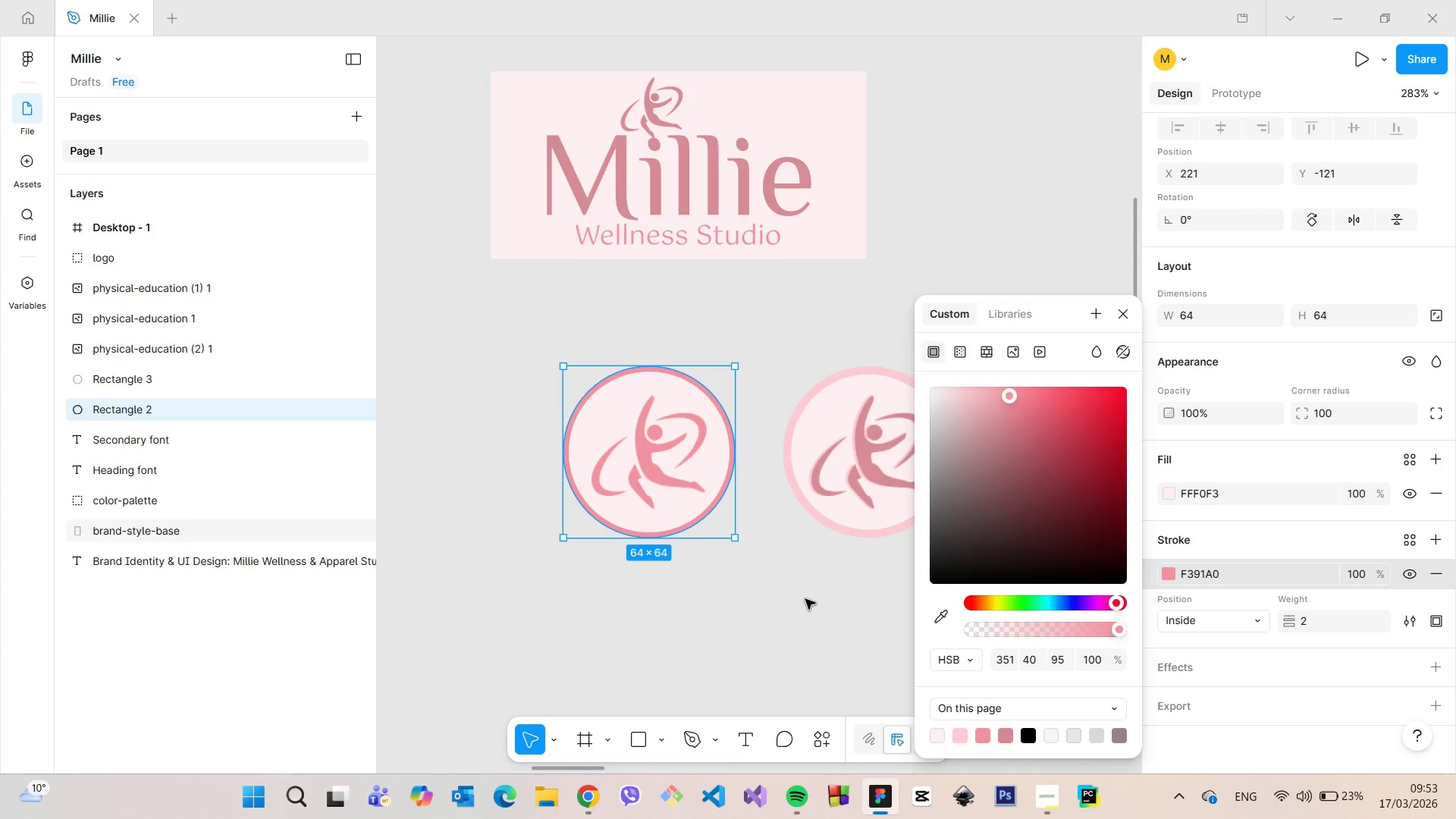 
left_click([805, 599])
 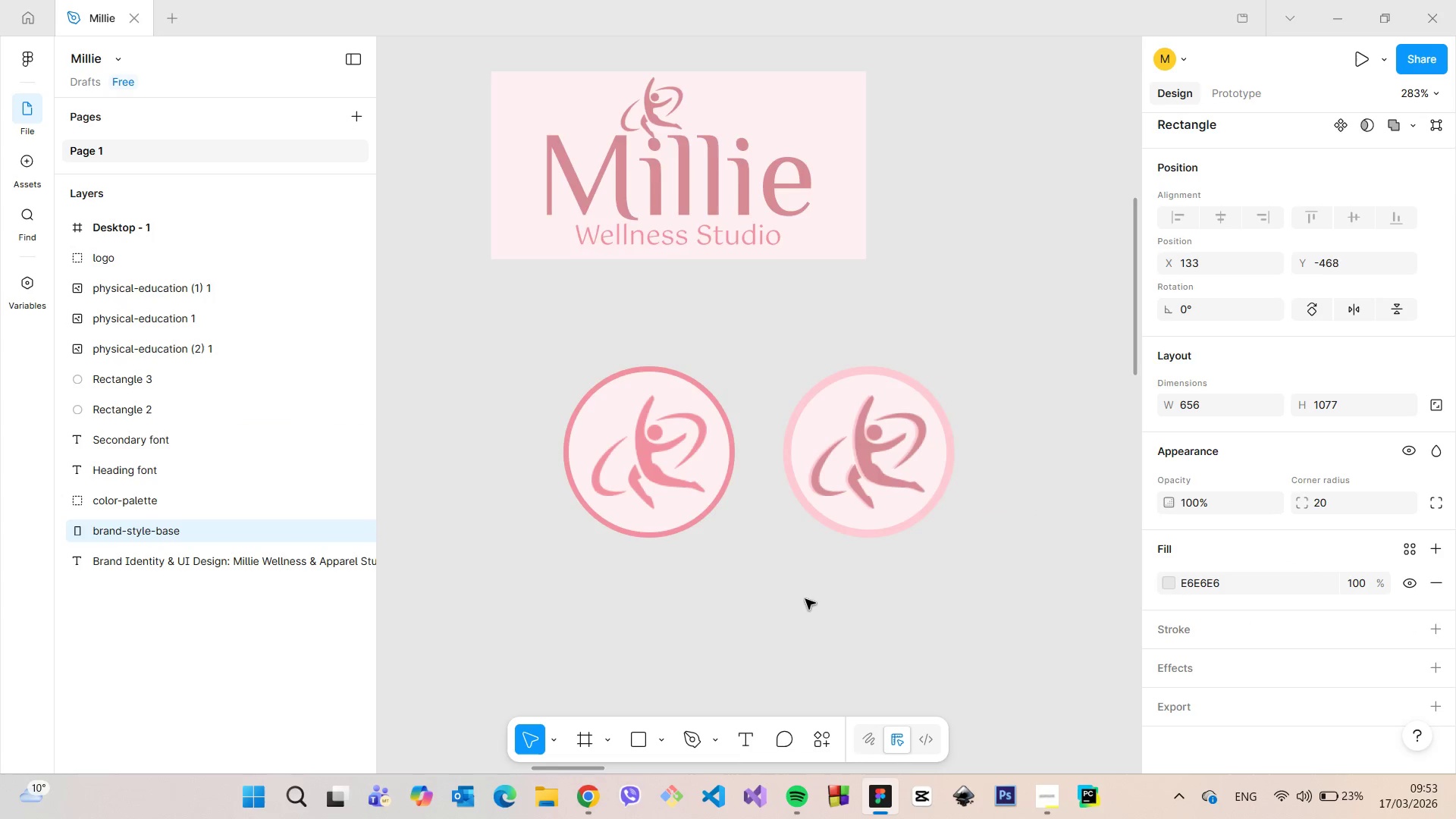 
scroll: coordinate [805, 604], scroll_direction: down, amount: 5.0
 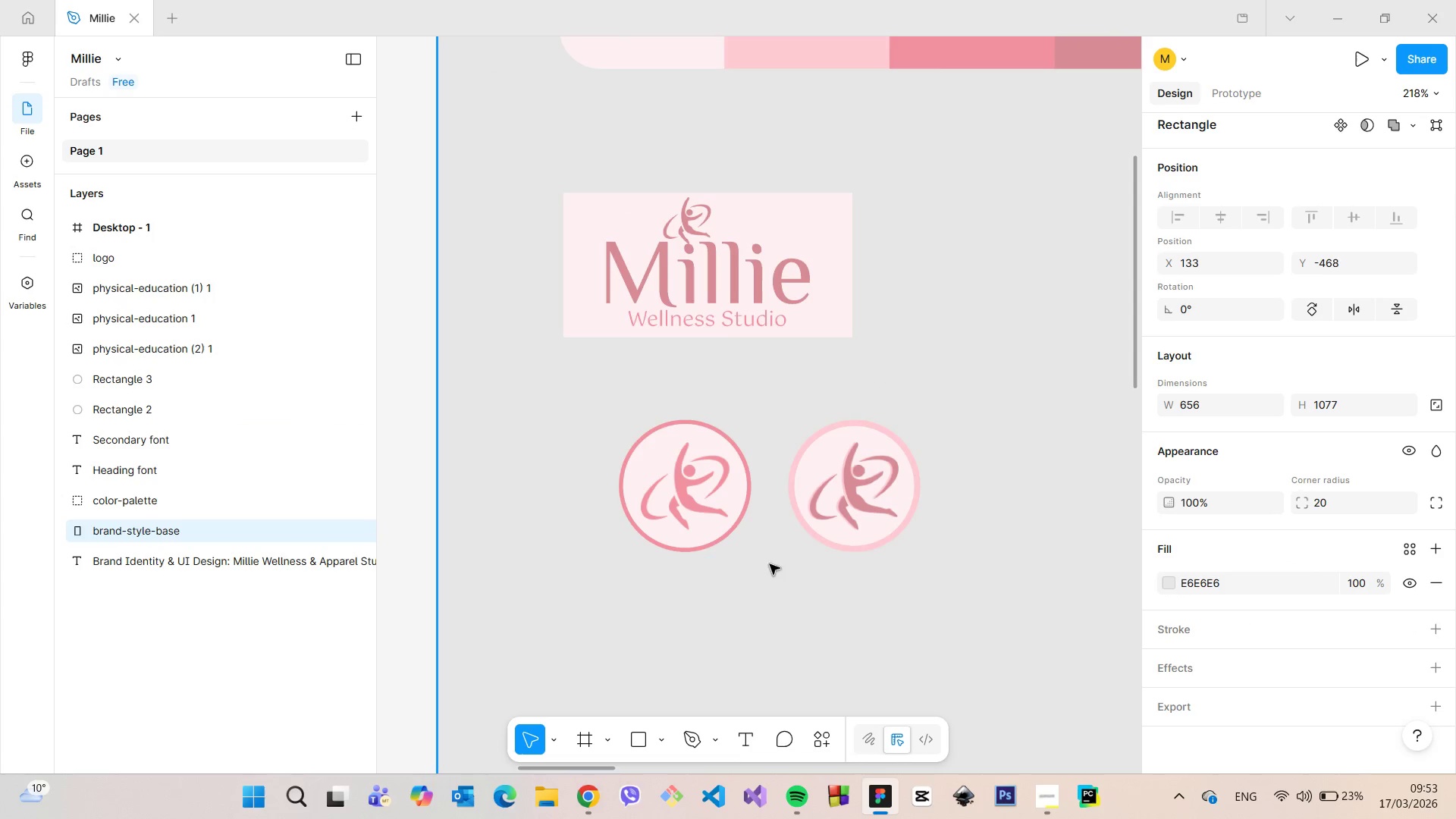 
scroll: coordinate [720, 530], scroll_direction: up, amount: 13.0
 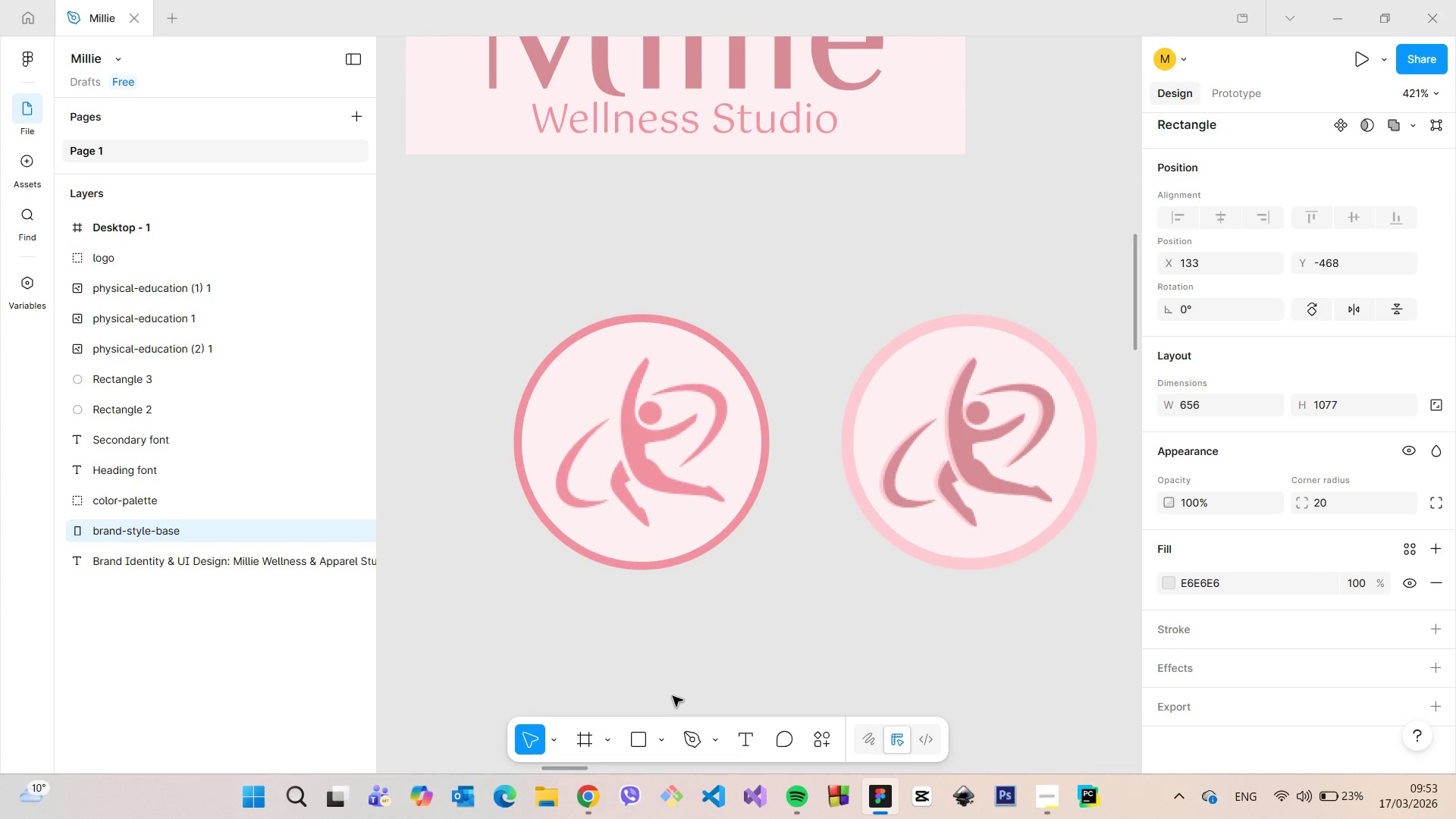 
scroll: coordinate [673, 694], scroll_direction: down, amount: 9.0
 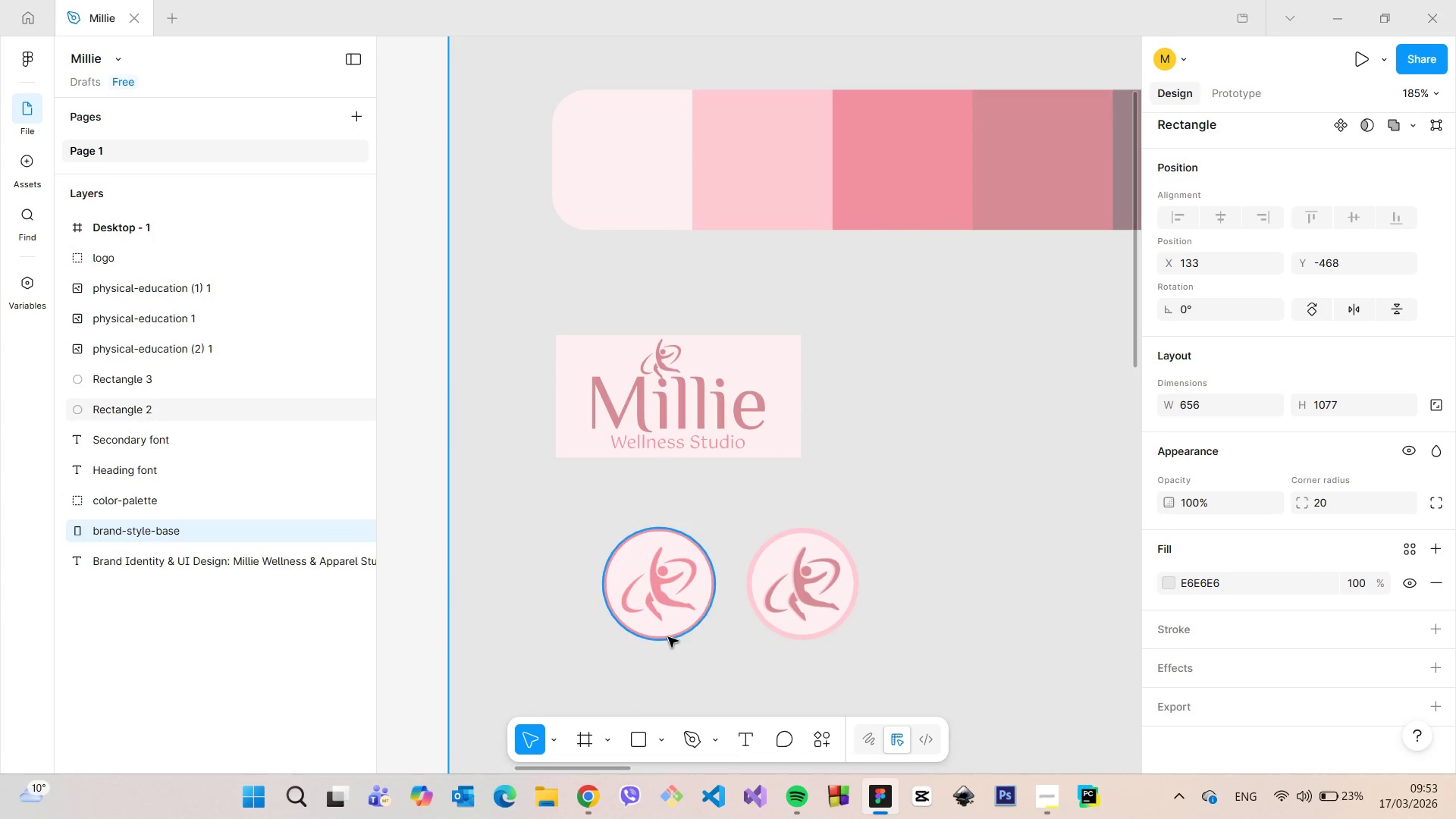 
left_click([668, 637])
 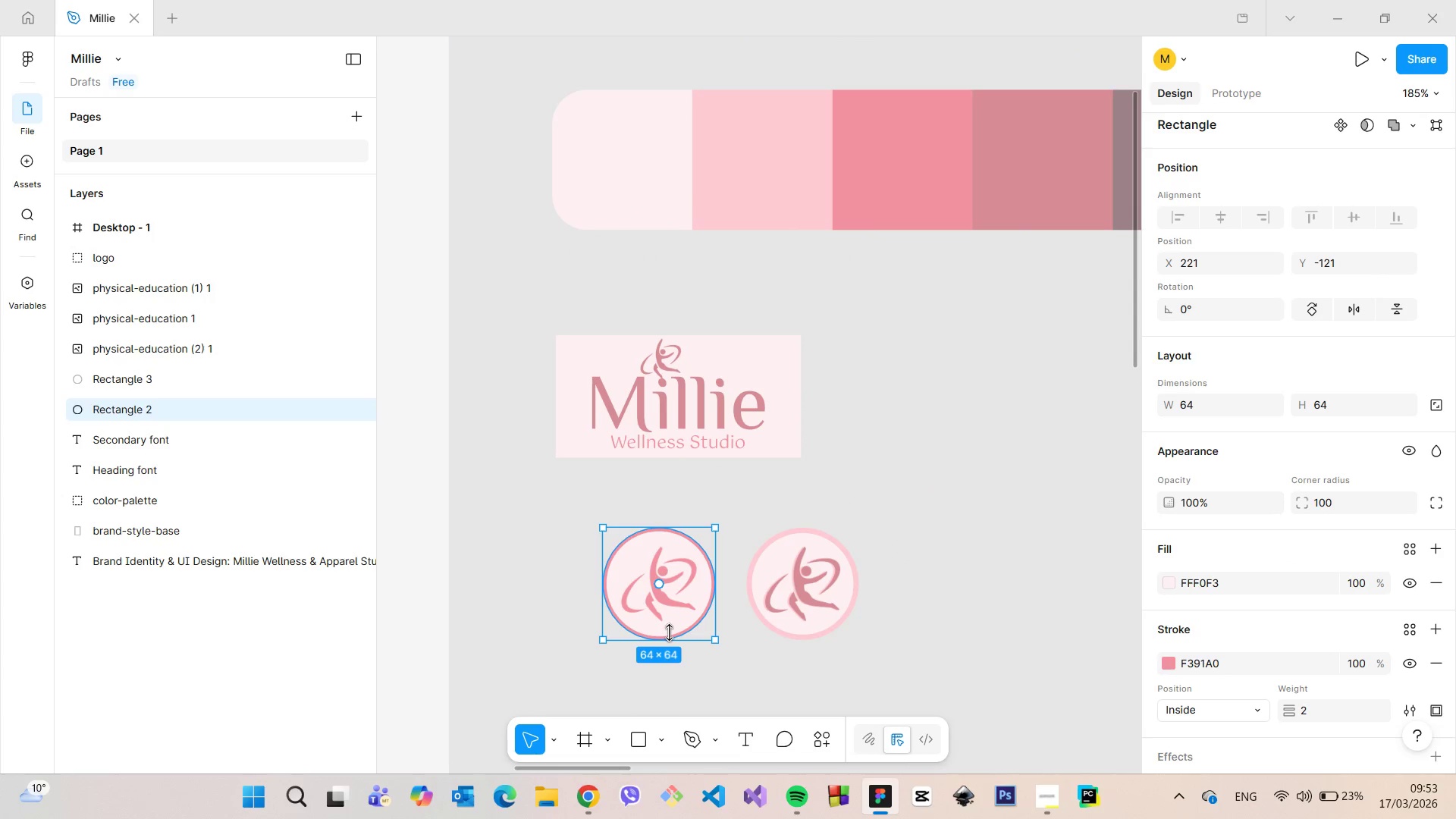 
hold_key(key=AltLeft, duration=1.52)
left_click_drag(start_coordinate=[670, 632], to_coordinate=[959, 635])
 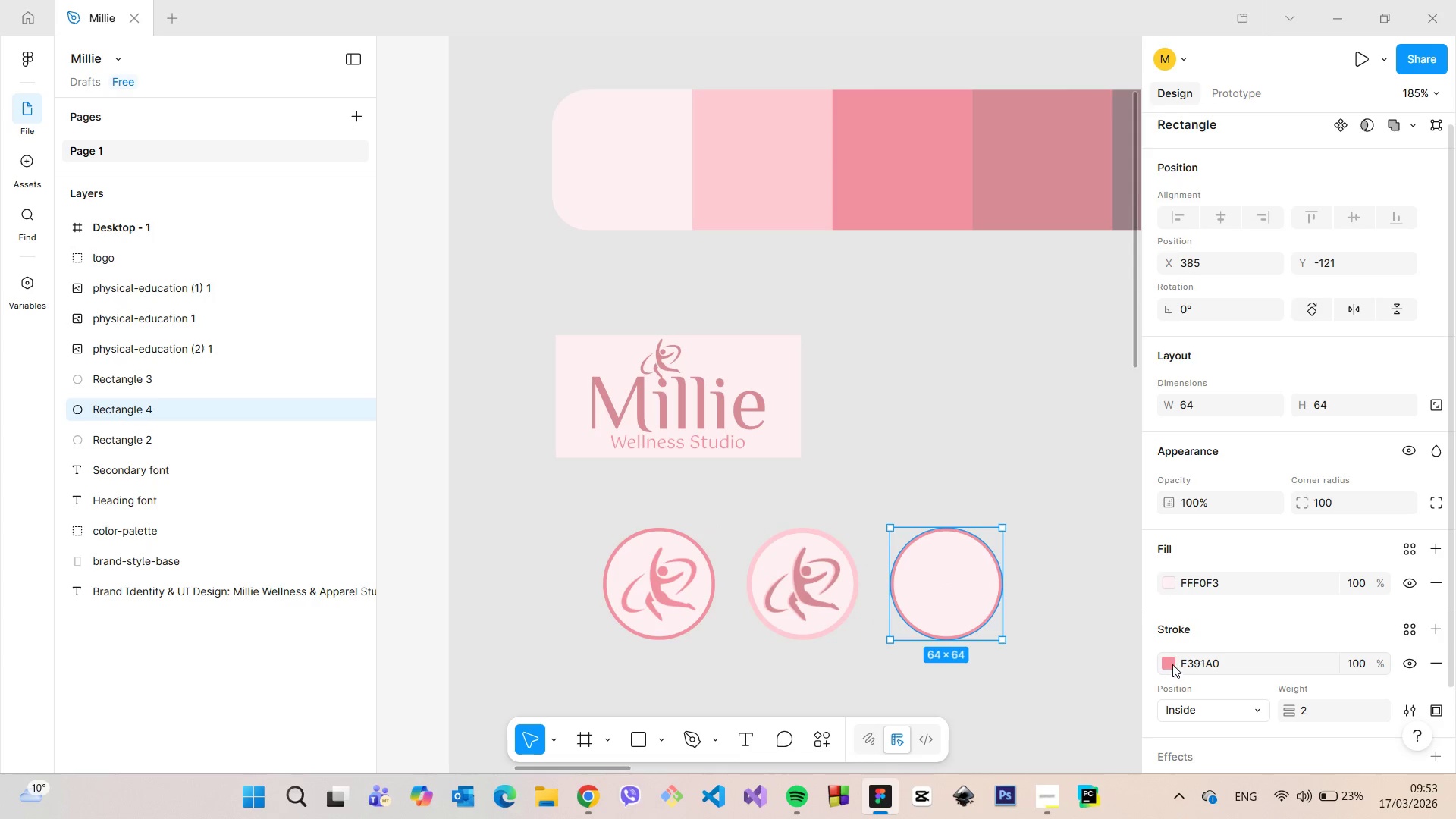 
key(Alt+AltLeft)
 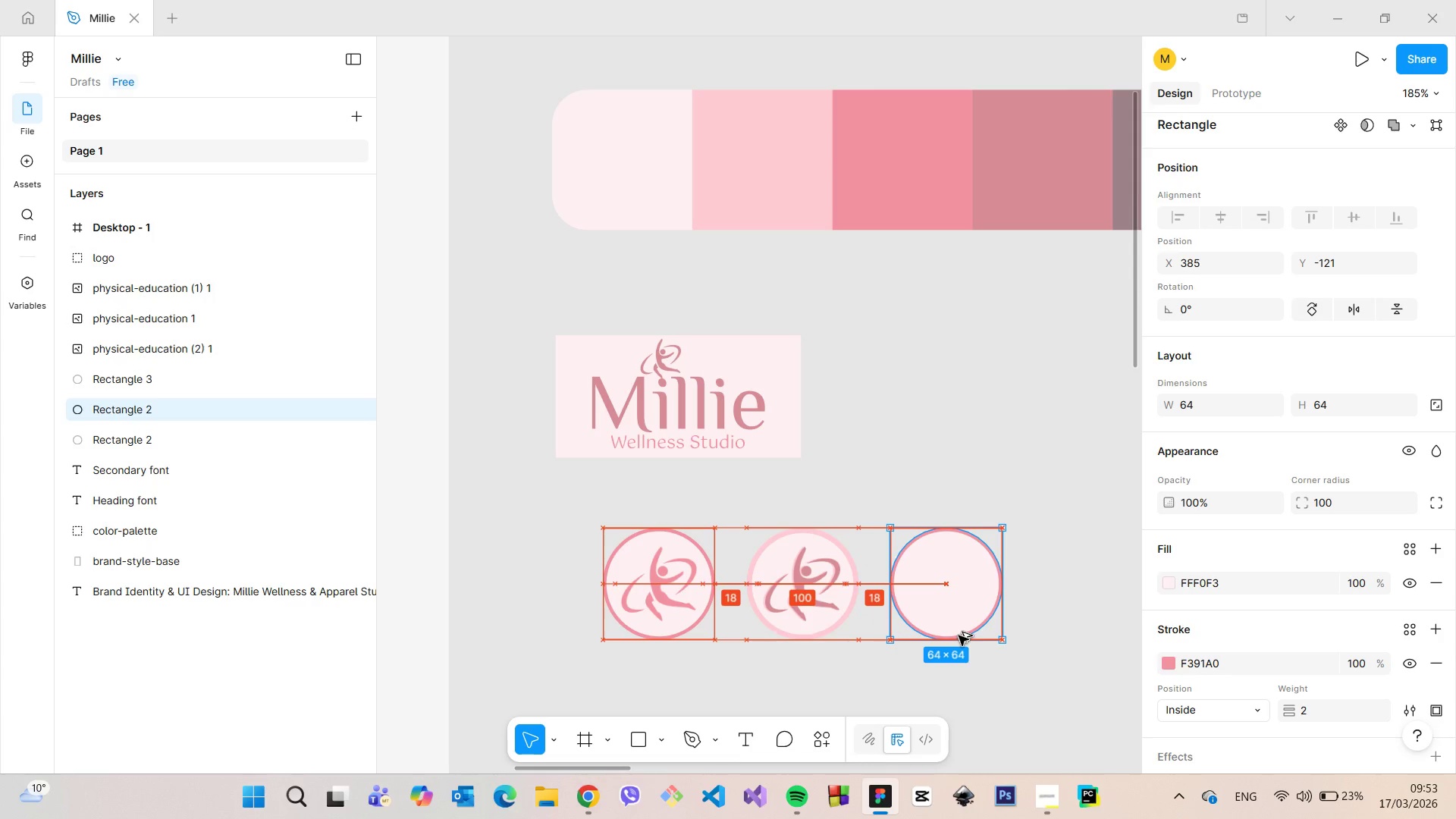 
key(Alt+AltLeft)
 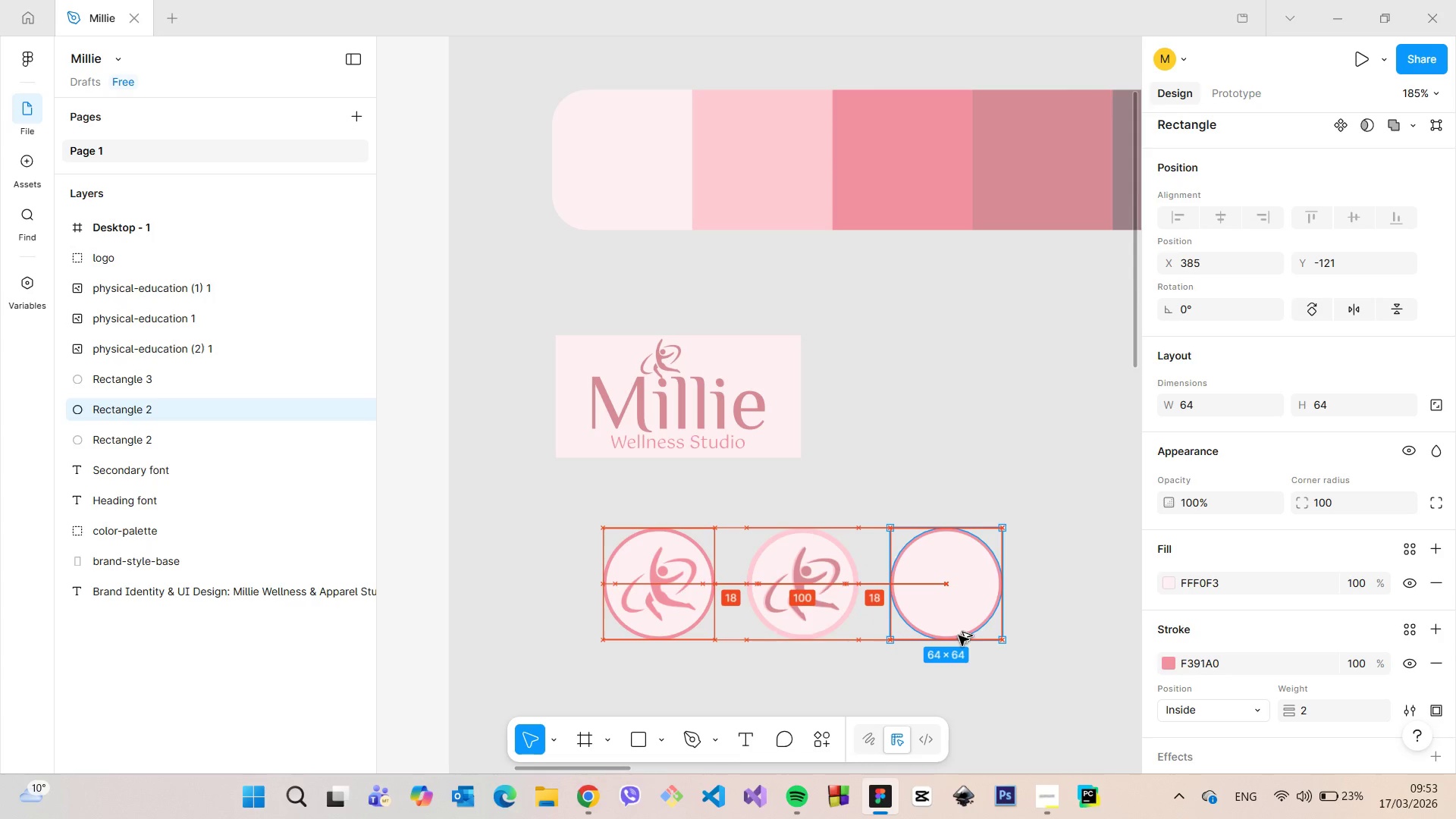 
key(Alt+AltLeft)
 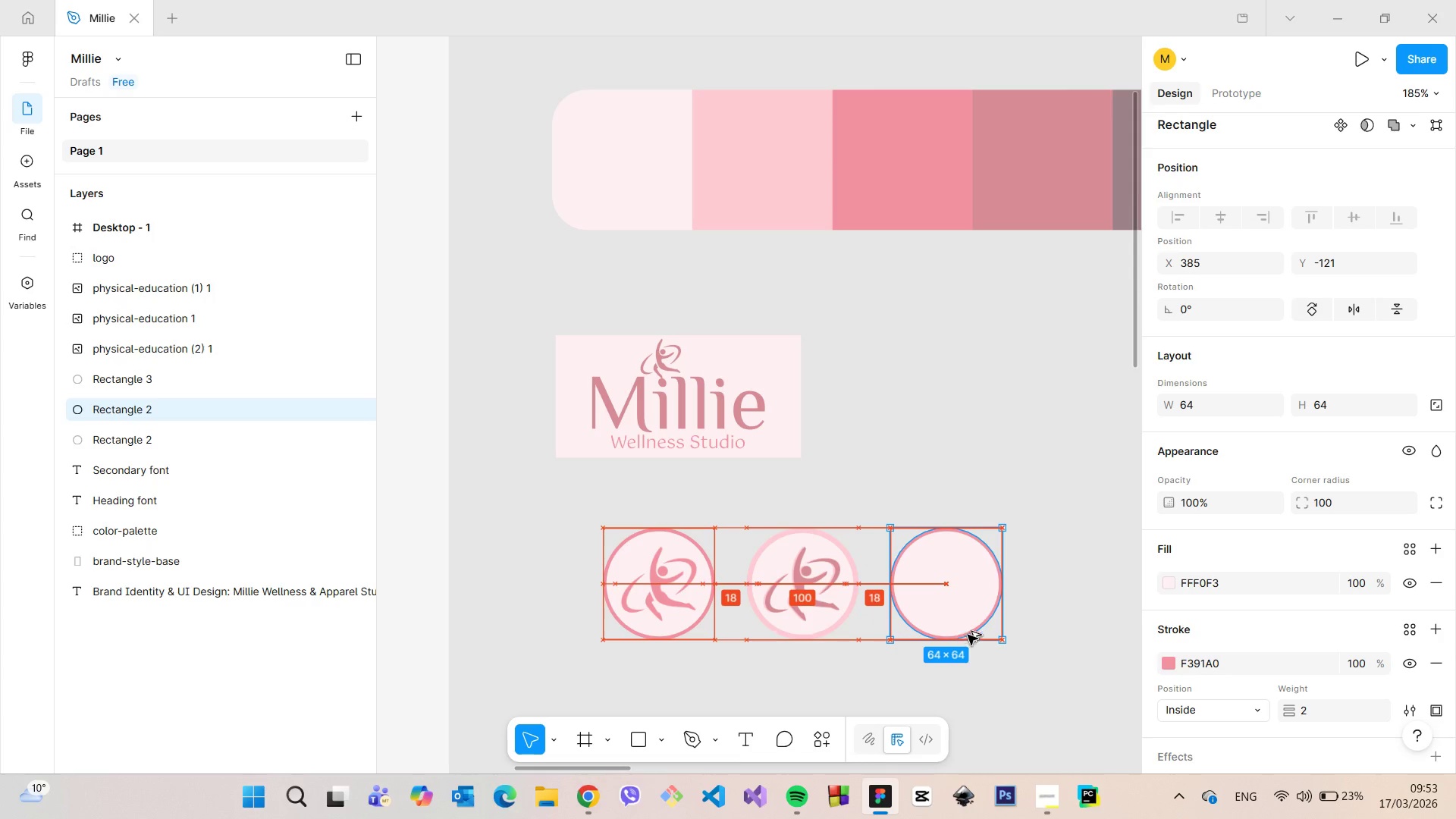 
key(Alt+AltLeft)
 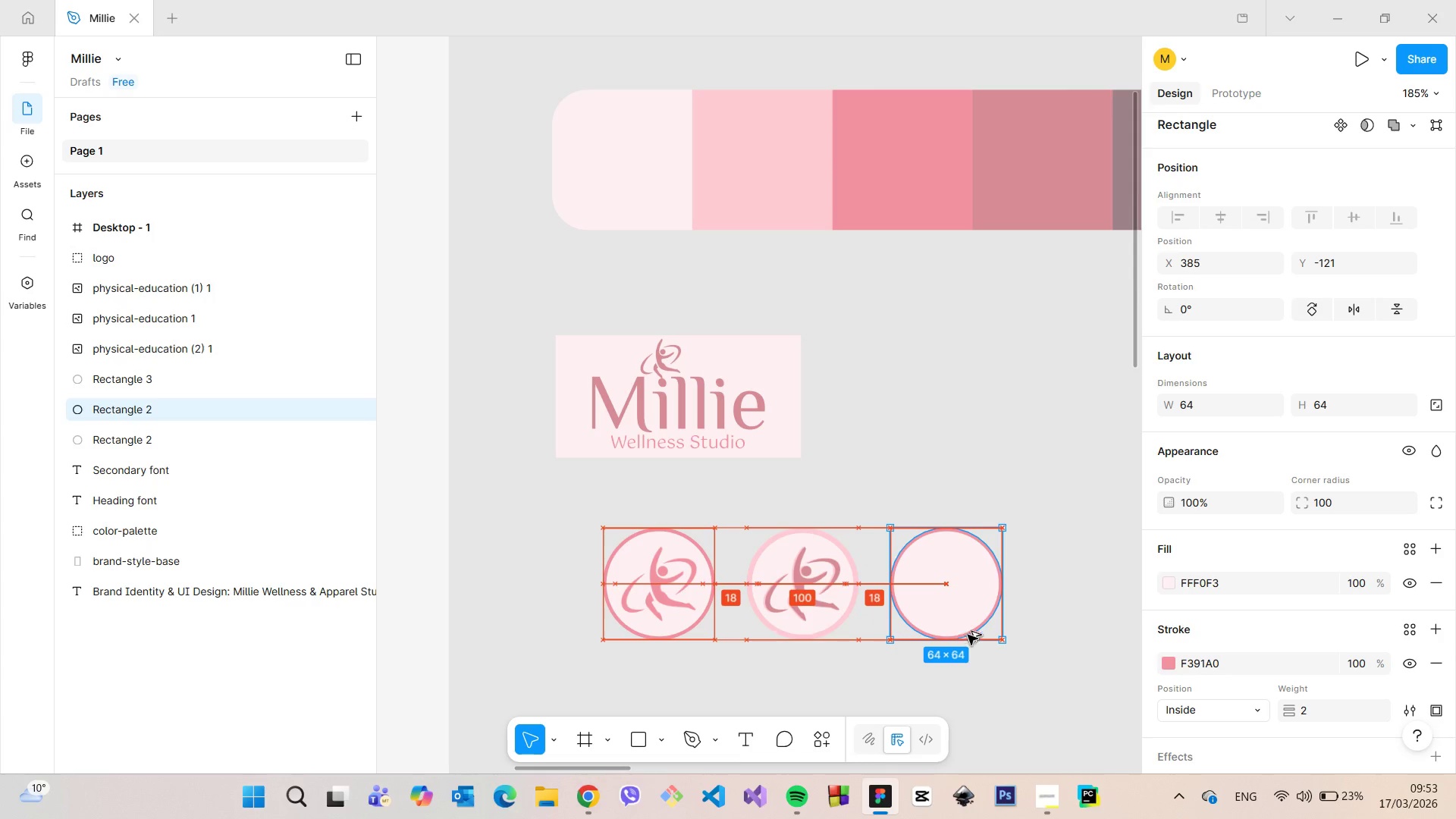 
key(Alt+AltLeft)
 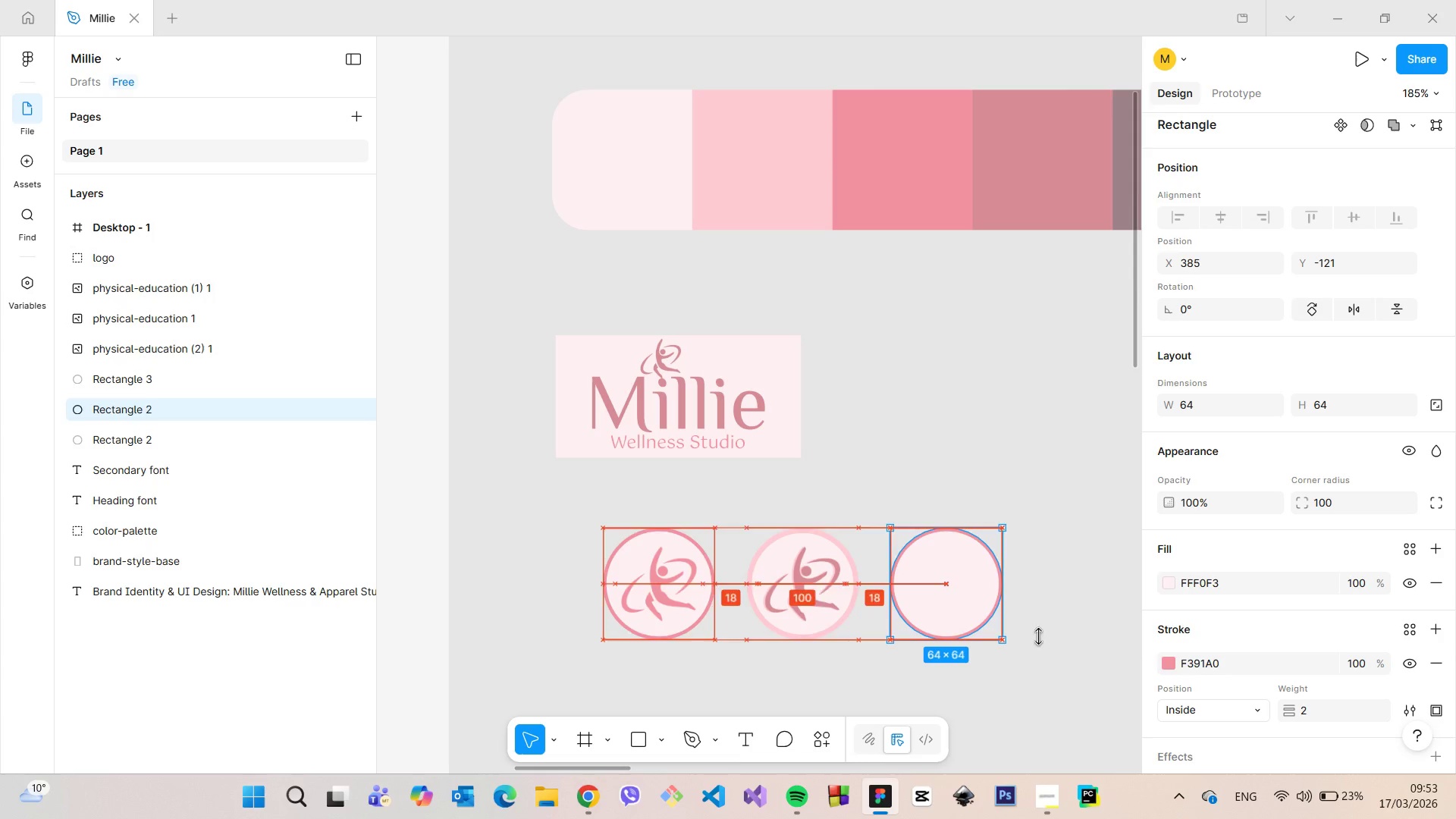 
key(Alt+AltLeft)
 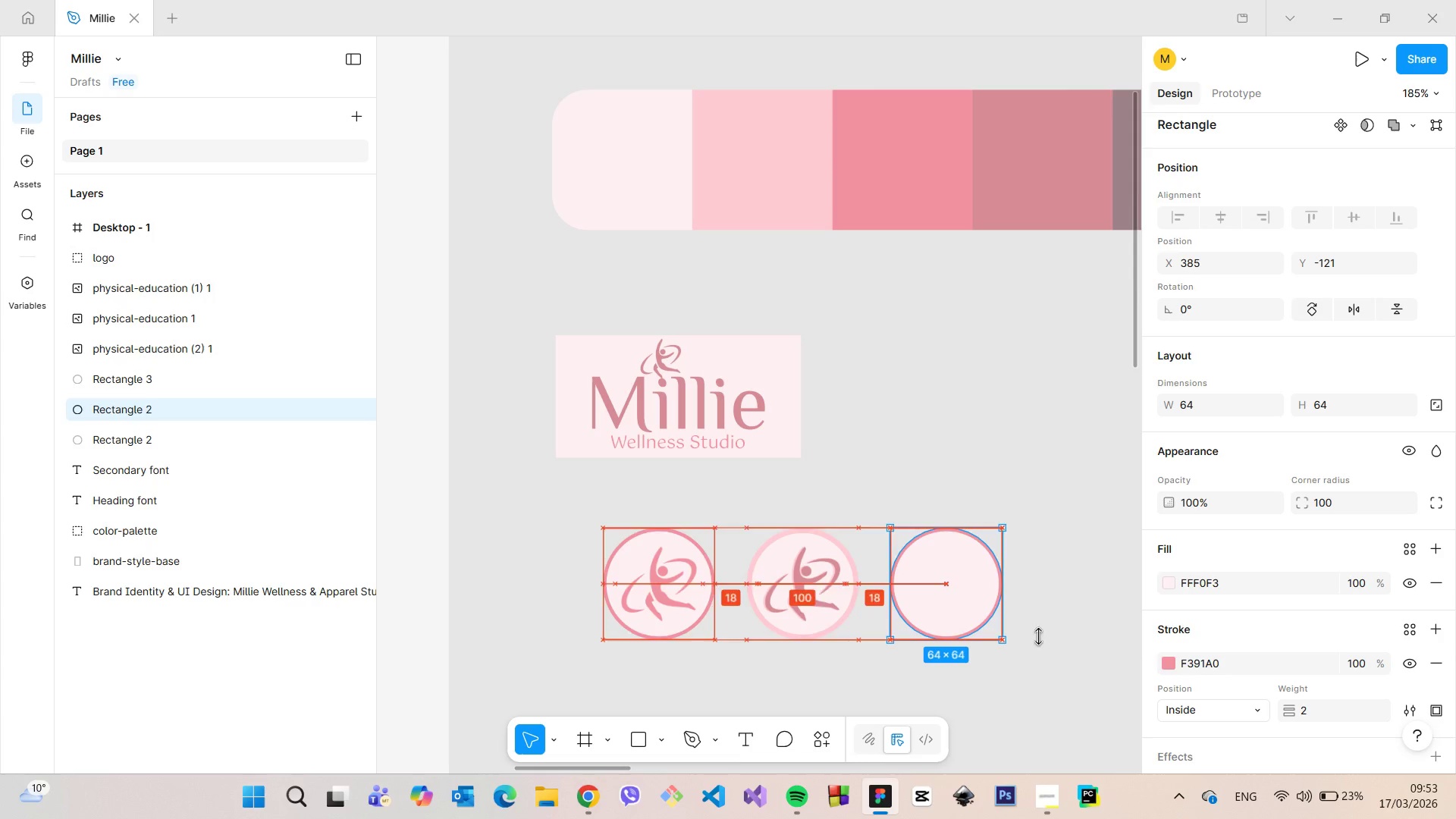 
key(Alt+AltLeft)
 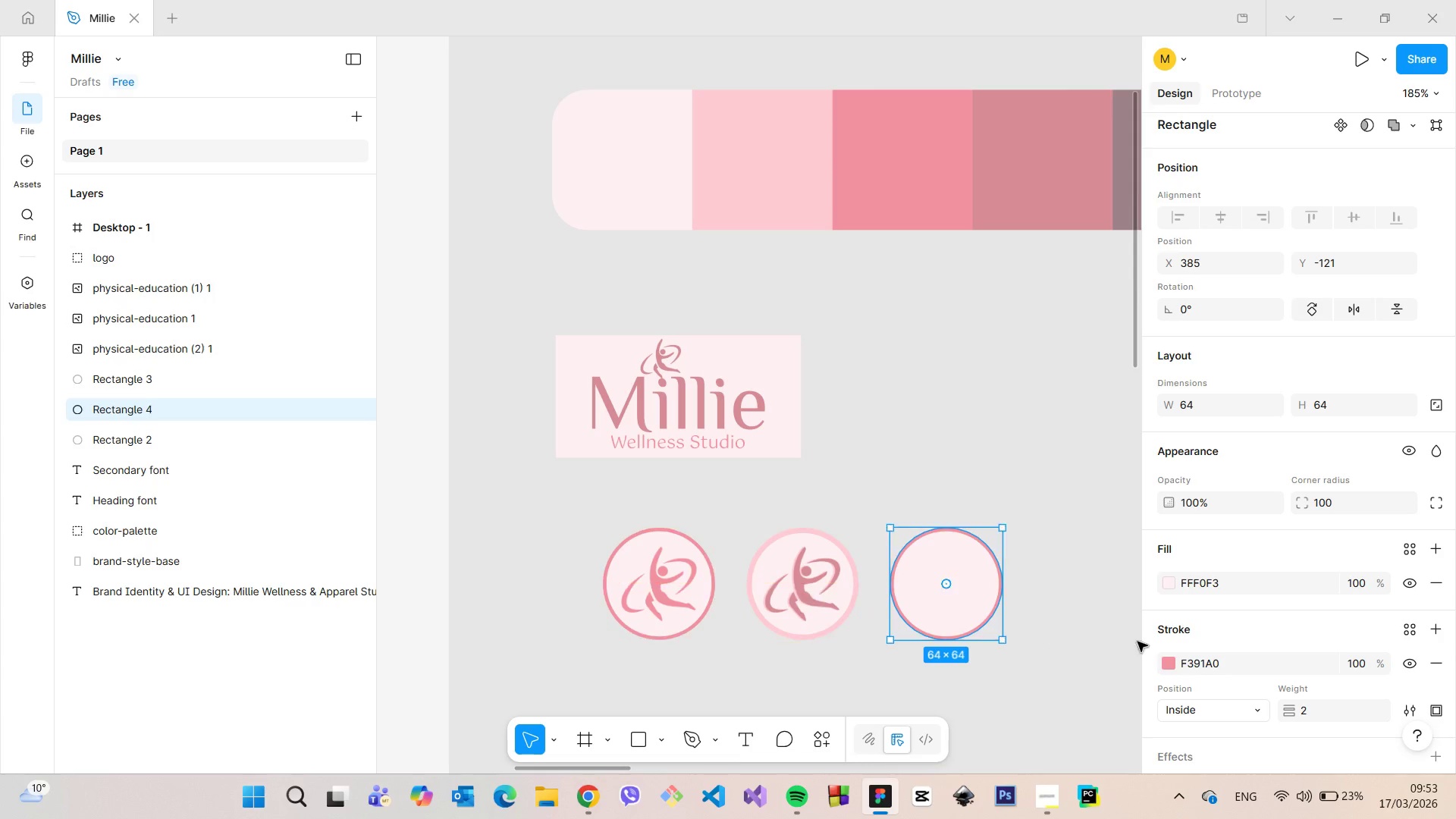 
key(Alt+AltLeft)
 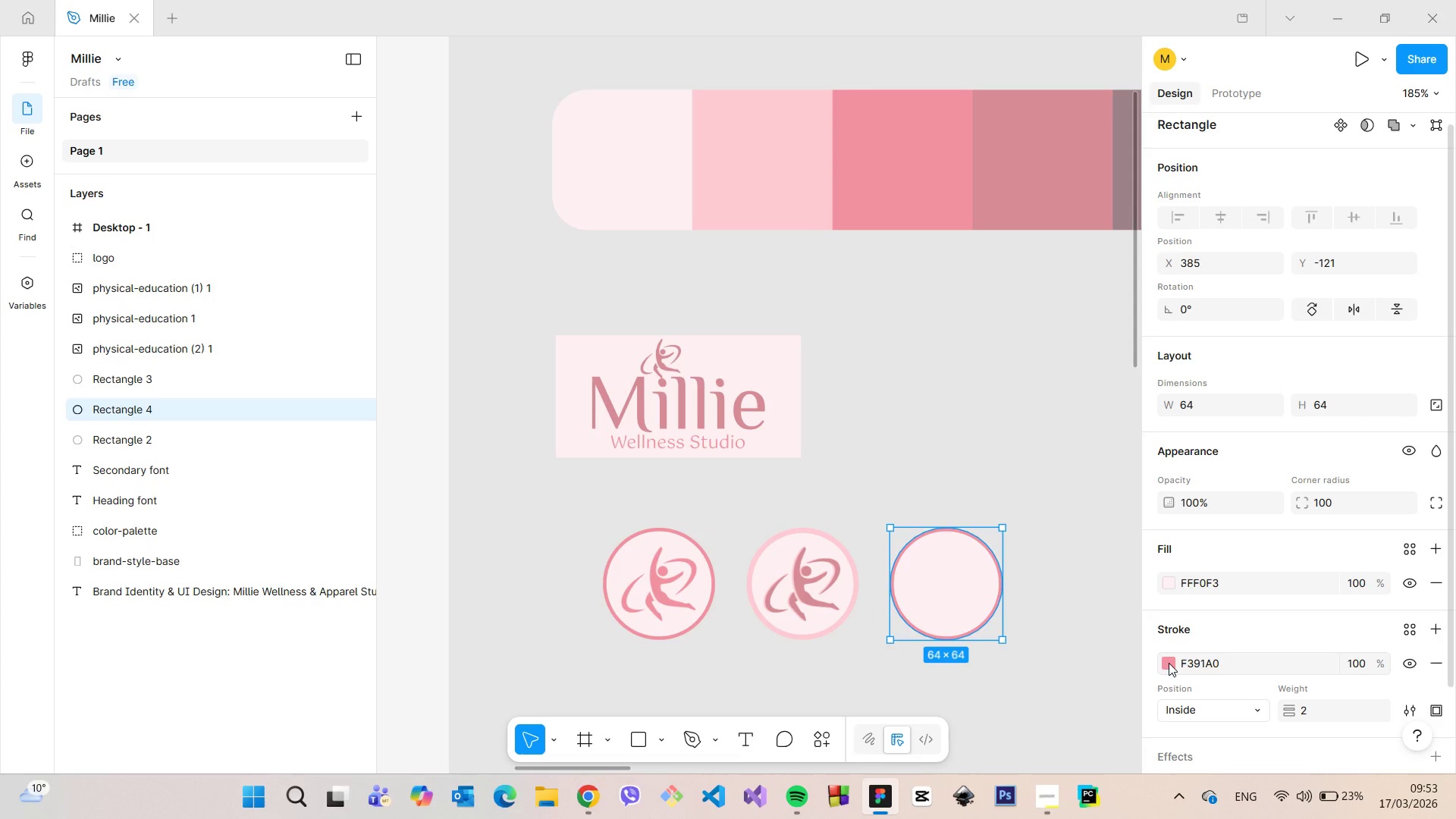 
left_click([1169, 663])
 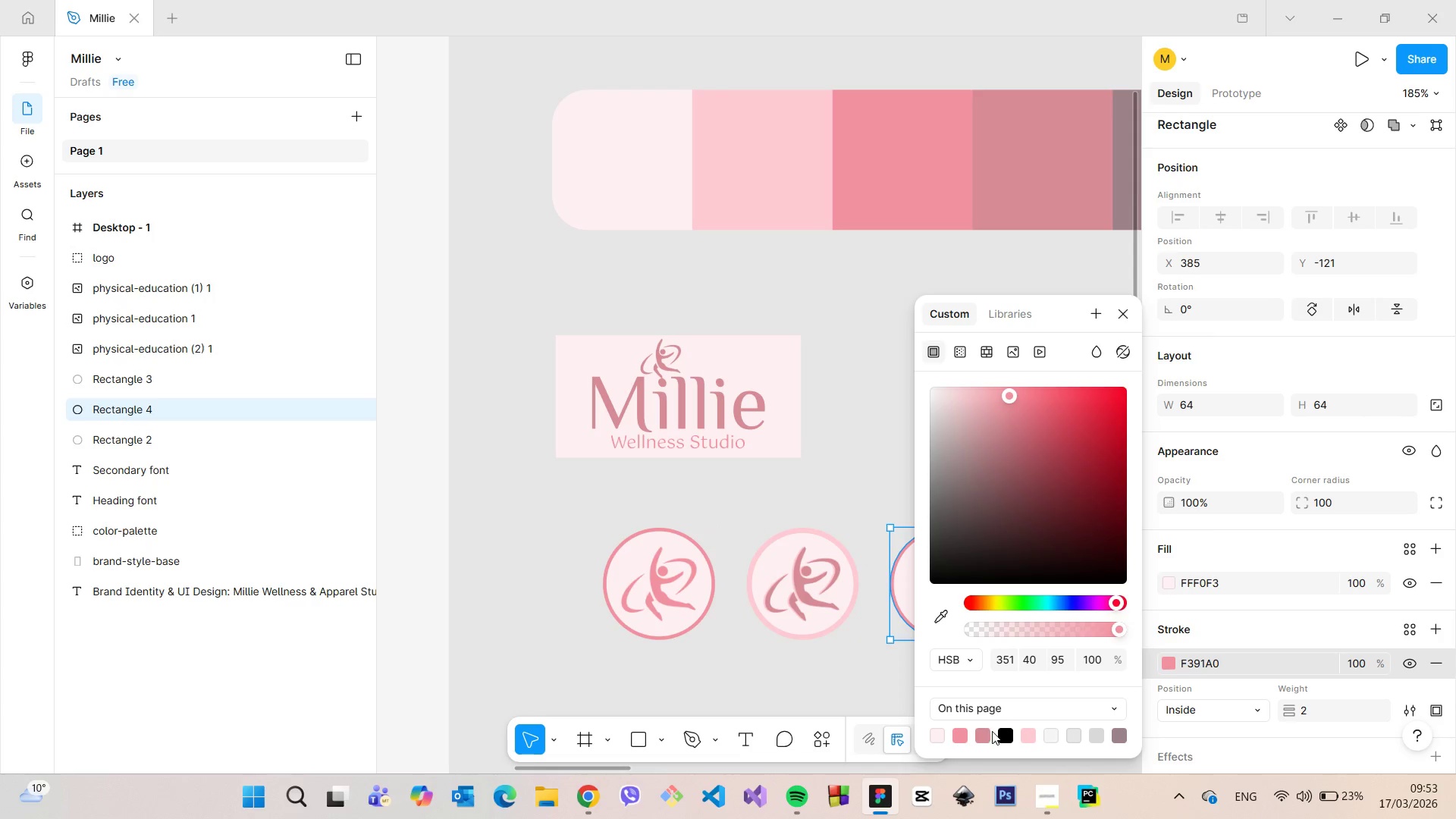 
left_click([987, 731])
 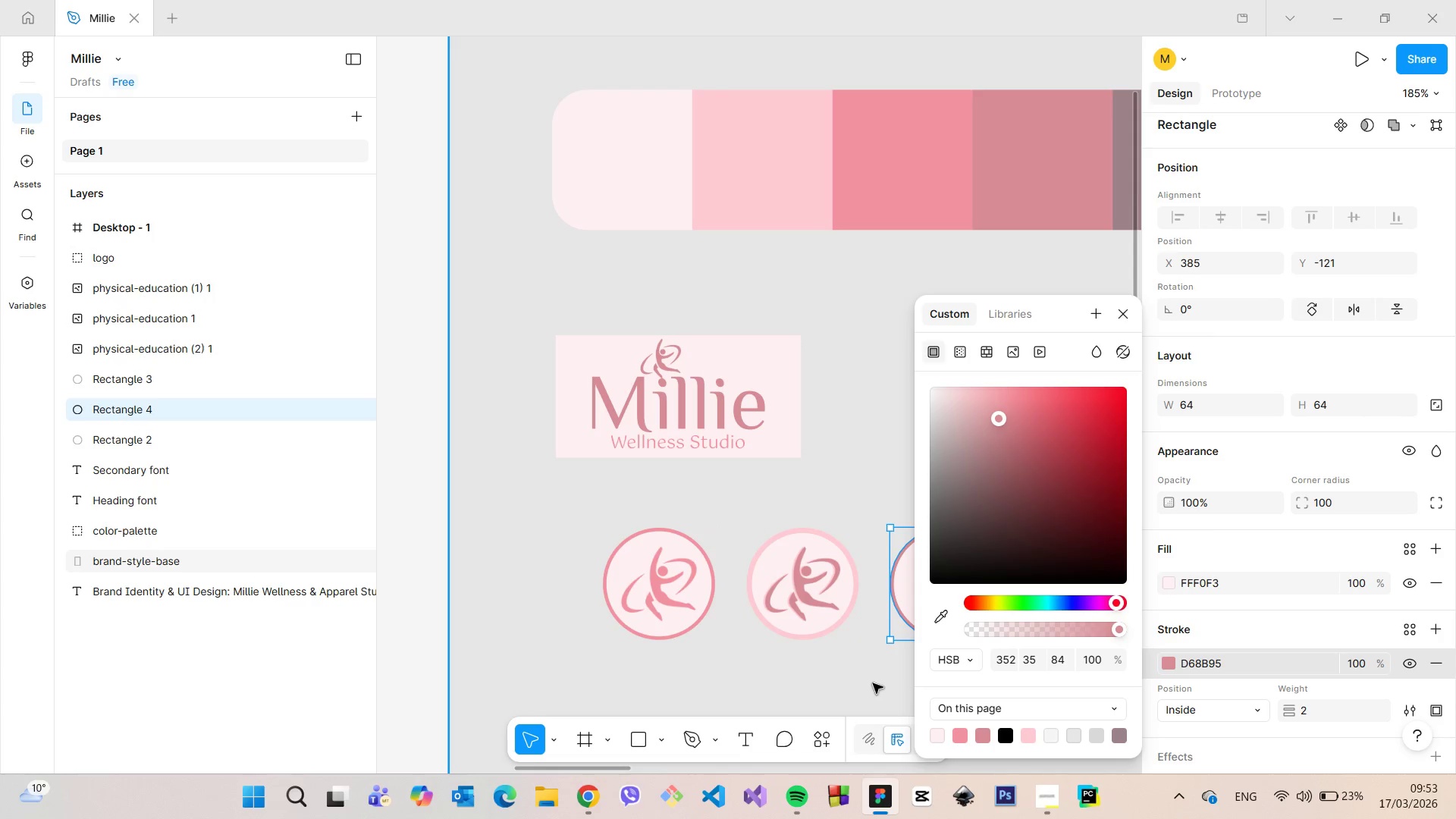 
left_click([873, 683])
 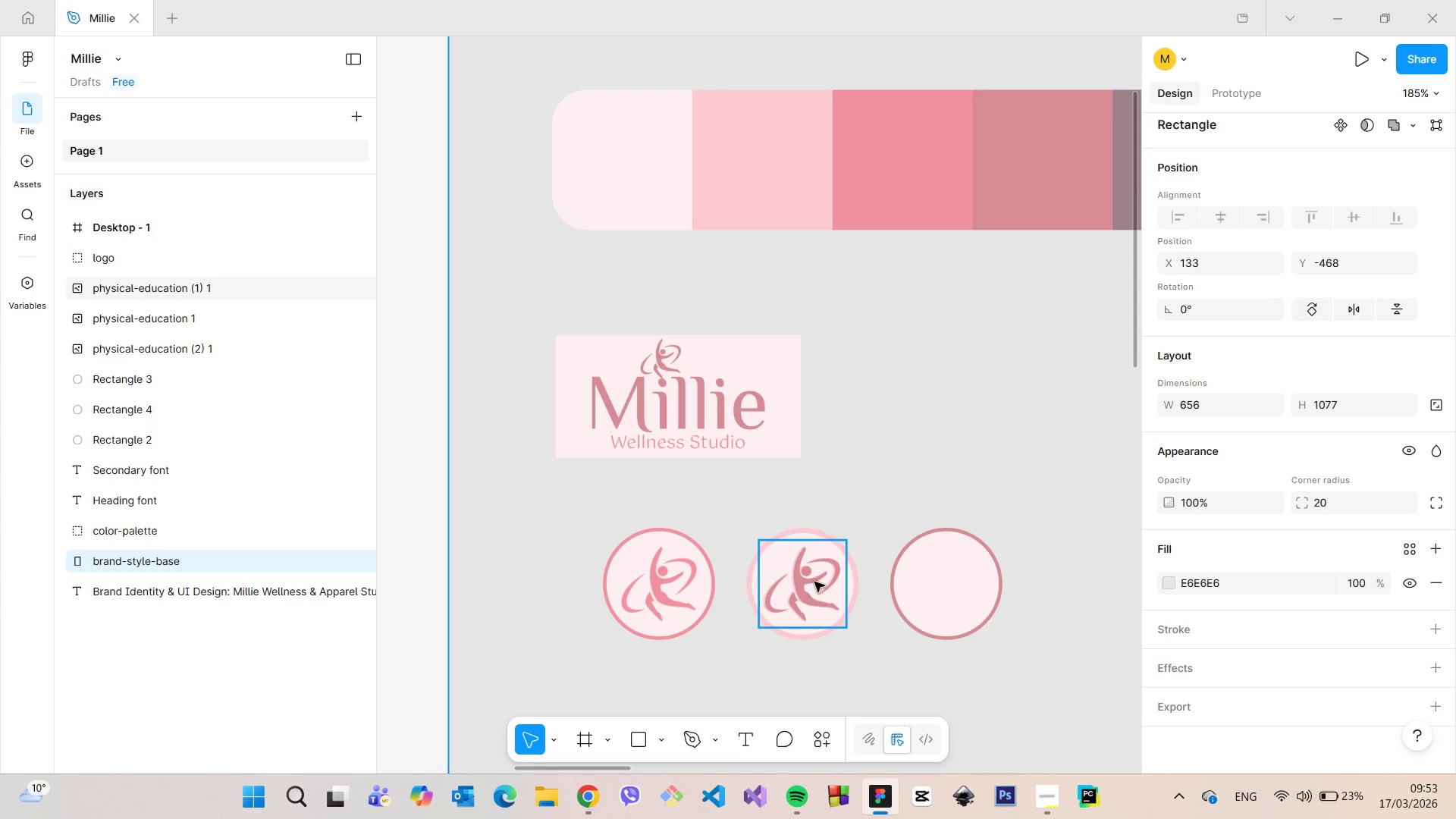 
left_click([814, 582])
 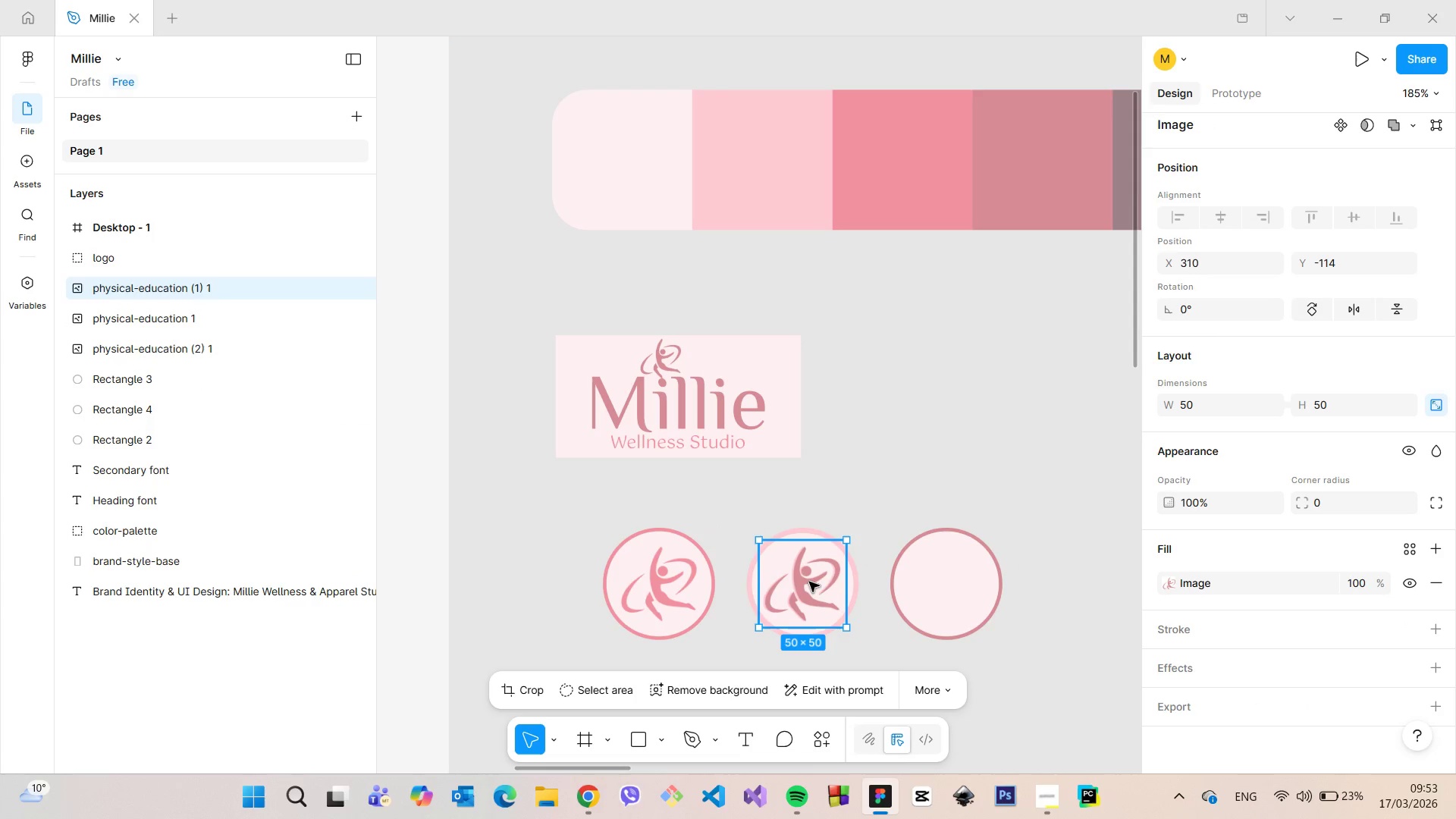 
hold_key(key=AltLeft, duration=1.52)
left_click_drag(start_coordinate=[808, 582], to_coordinate=[953, 586])
 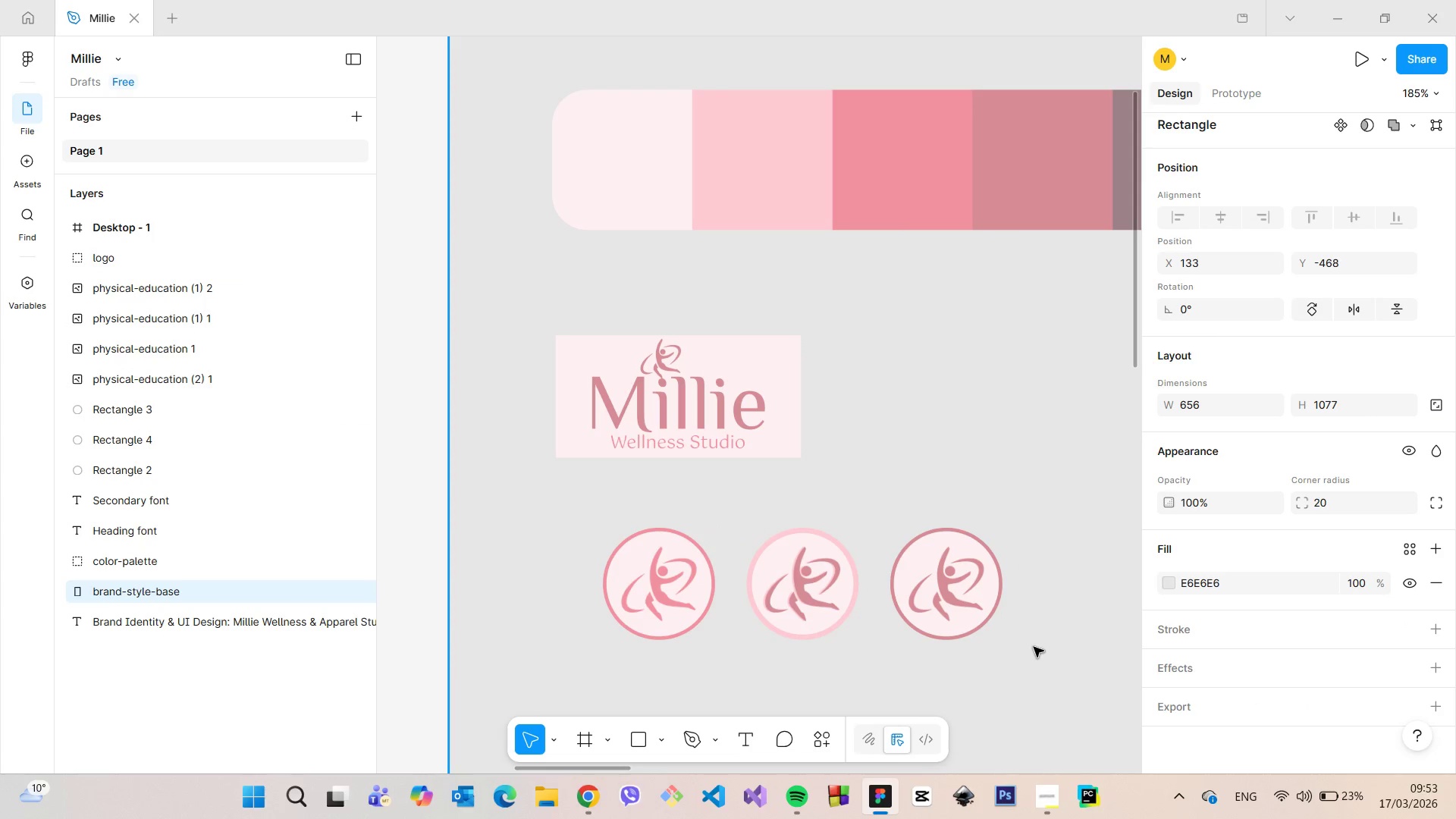 
hold_key(key=AltLeft, duration=1.5)
 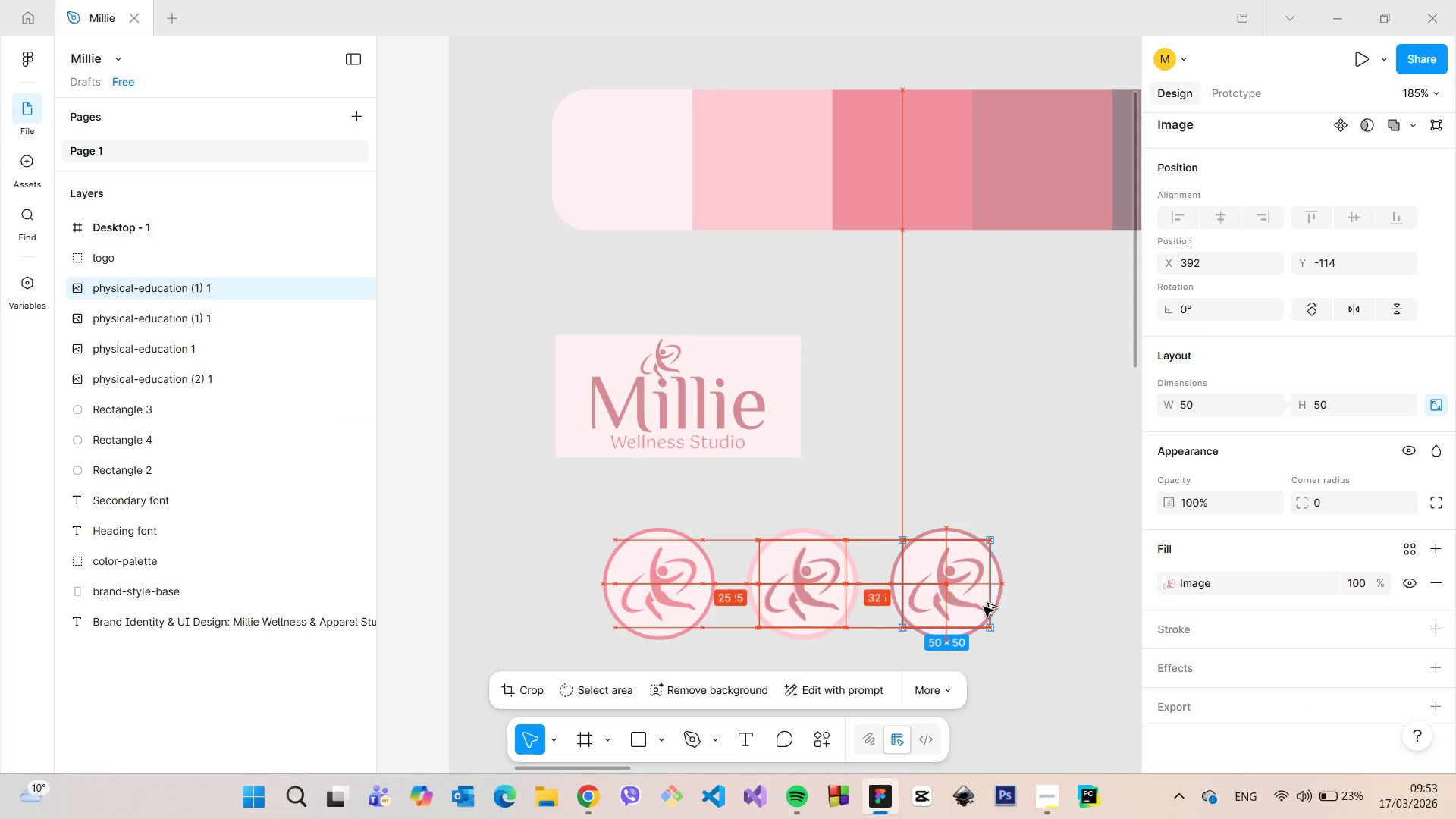 
hold_key(key=AltLeft, duration=0.66)
 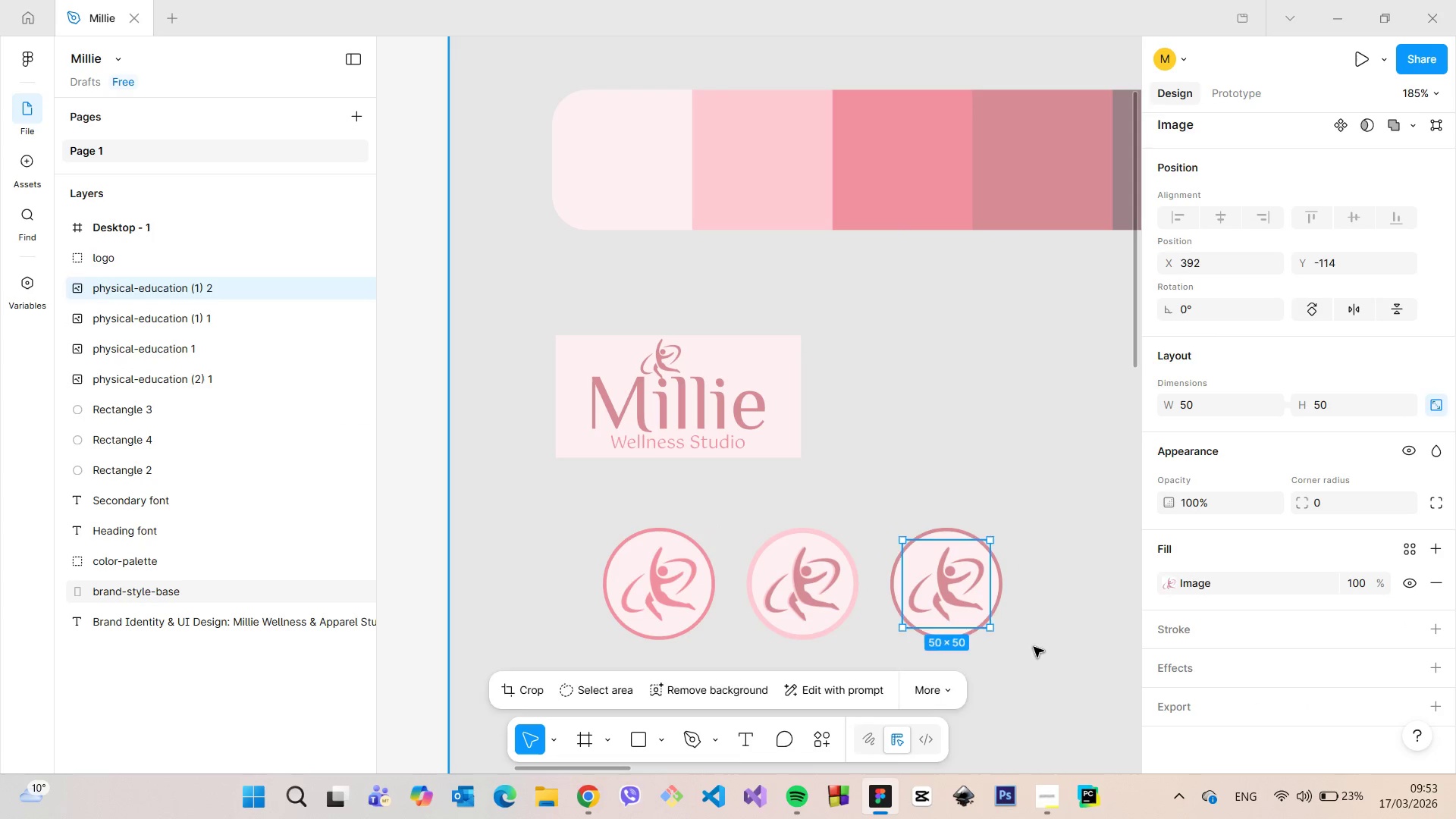 
left_click([1034, 647])
 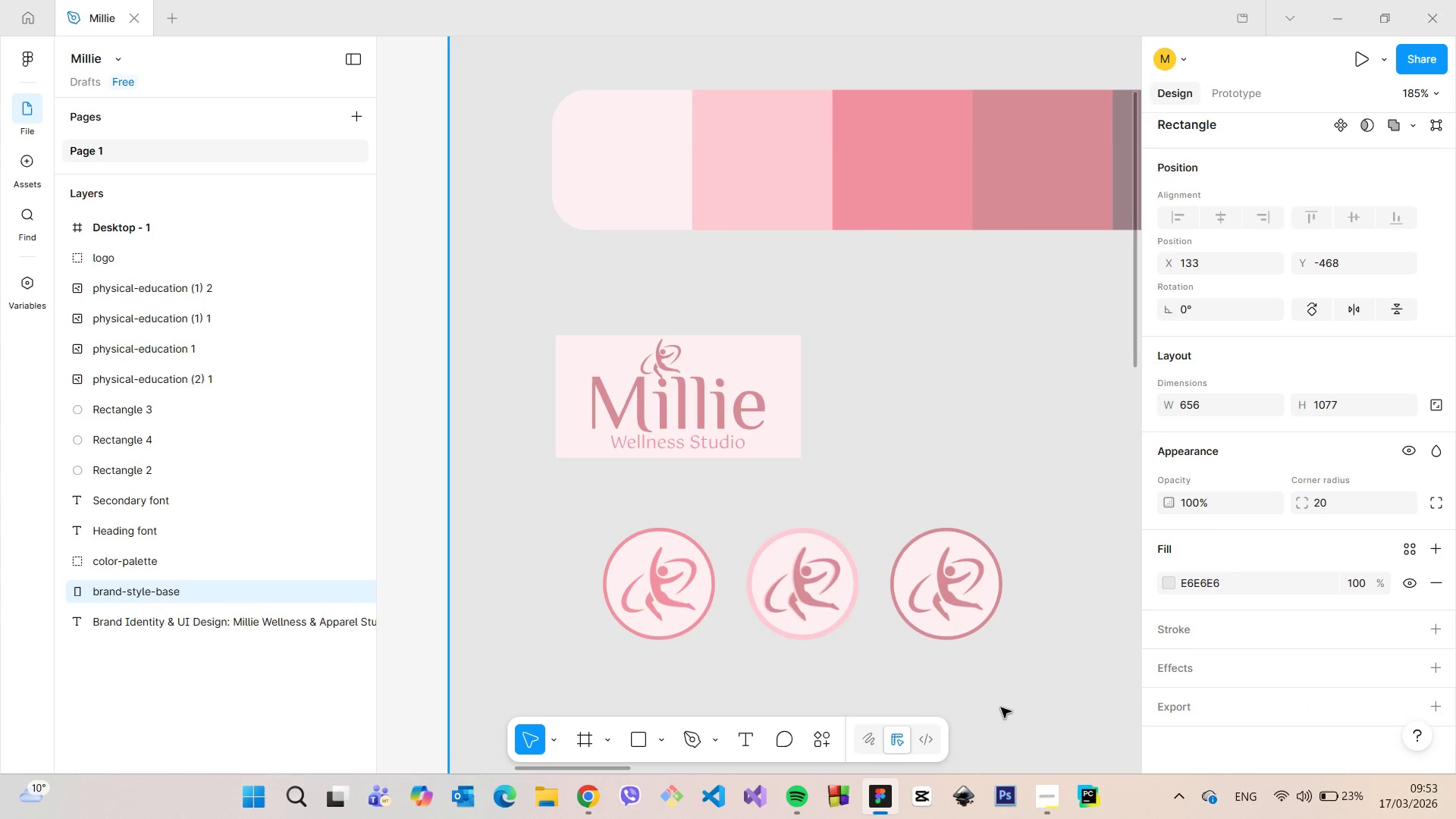 
scroll: coordinate [1001, 708], scroll_direction: up, amount: 5.0
 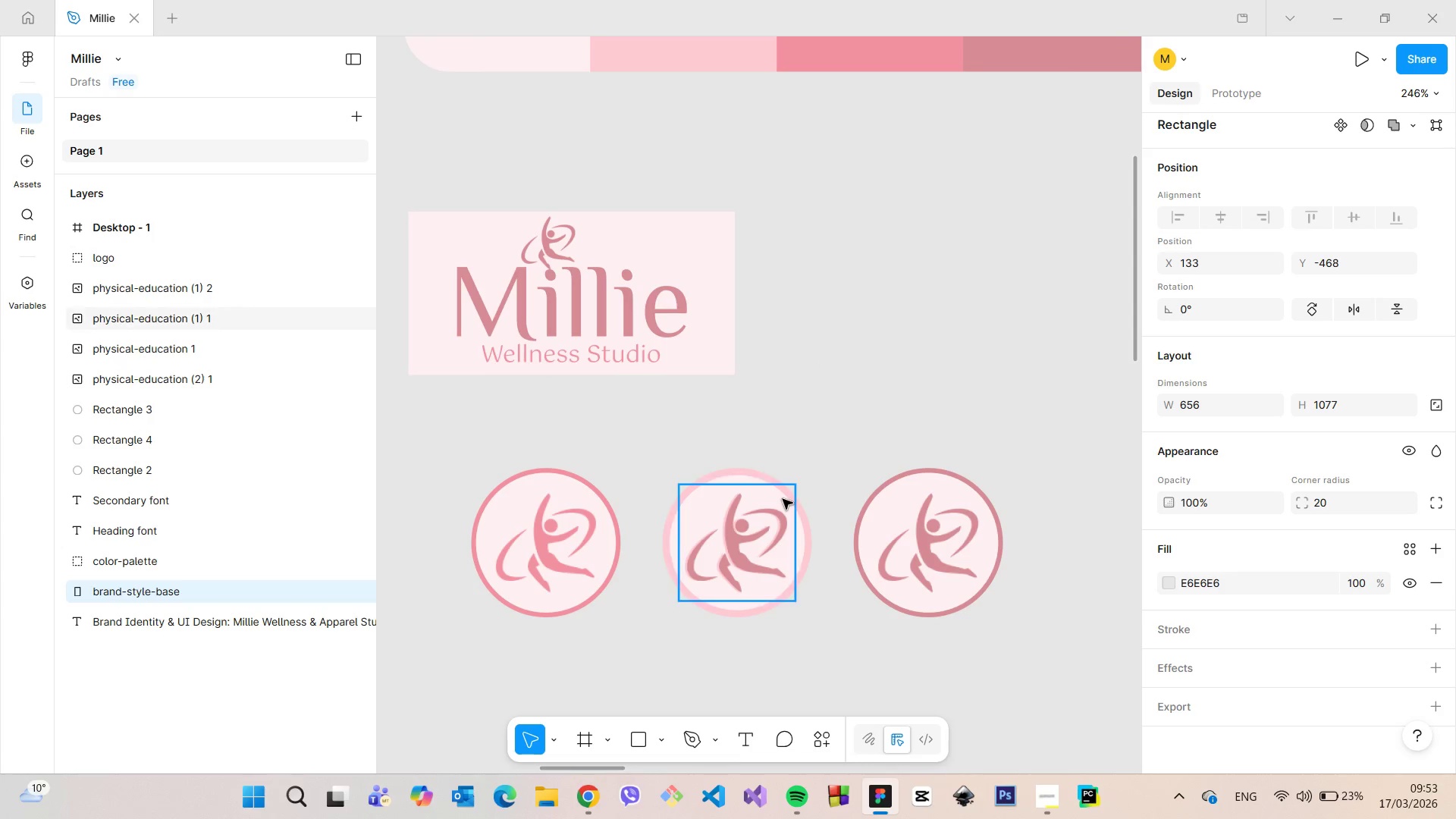 
left_click([800, 500])
 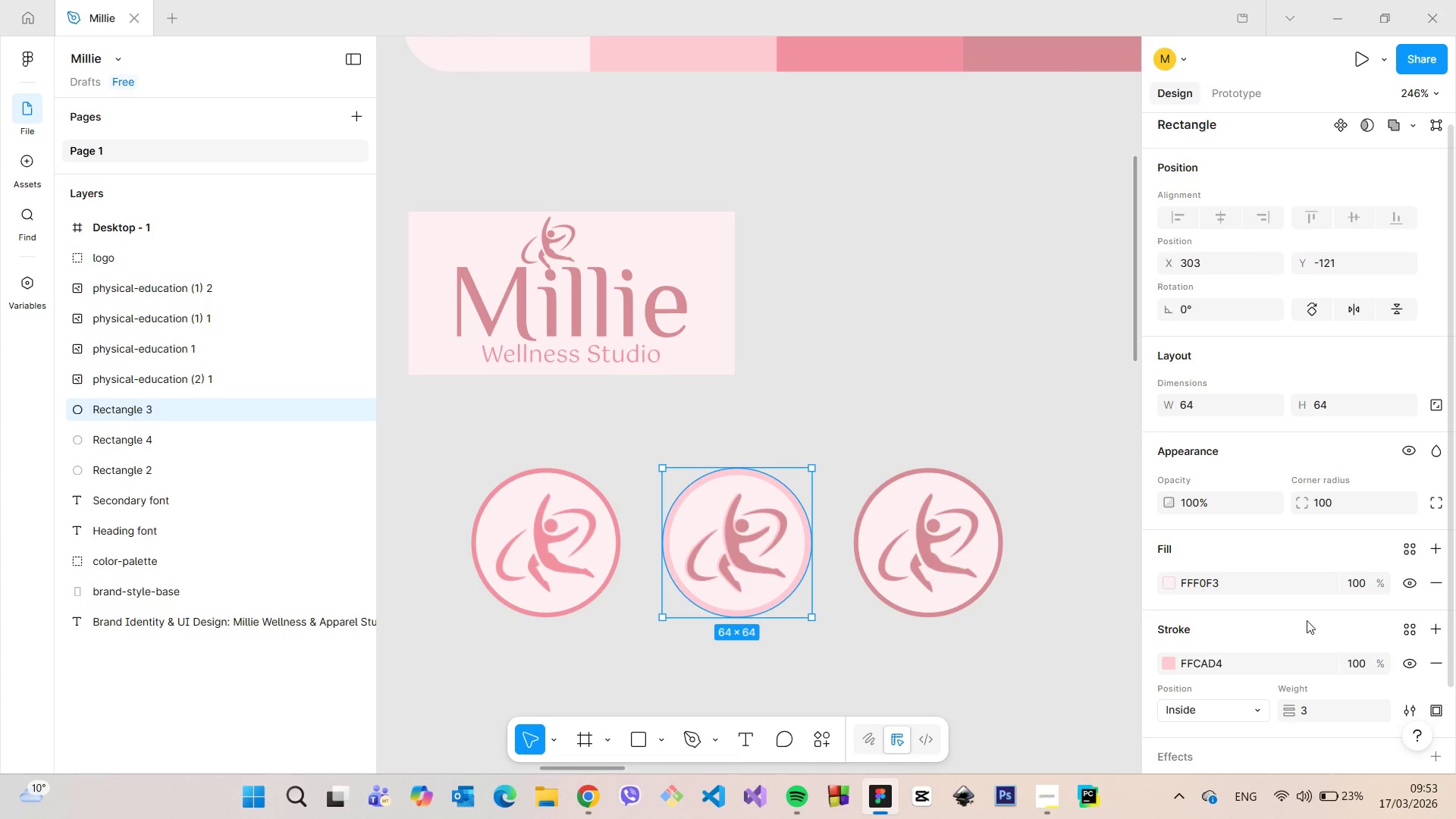 
scroll: coordinate [1307, 620], scroll_direction: down, amount: 3.0
 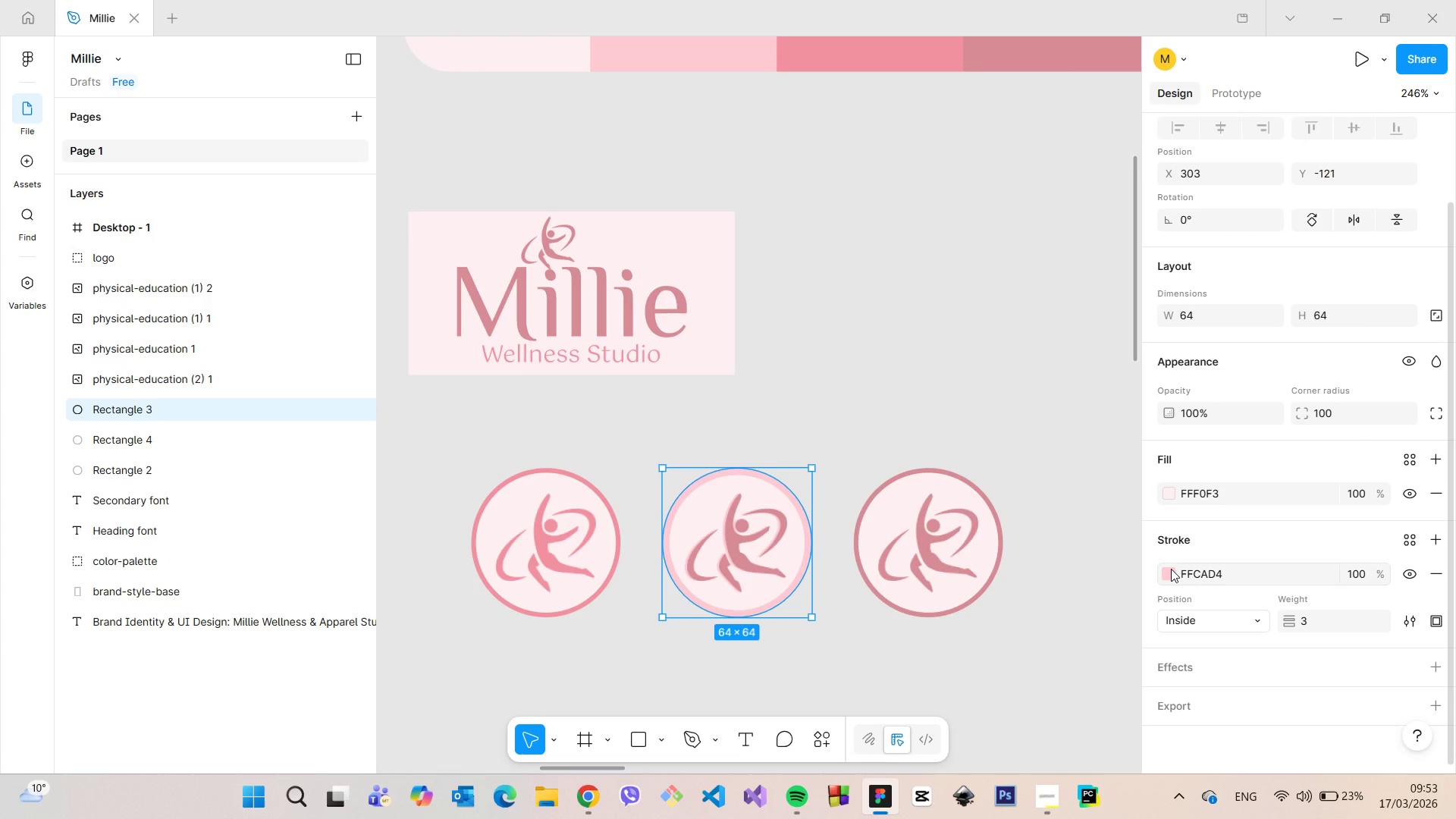 
left_click([1171, 569])
 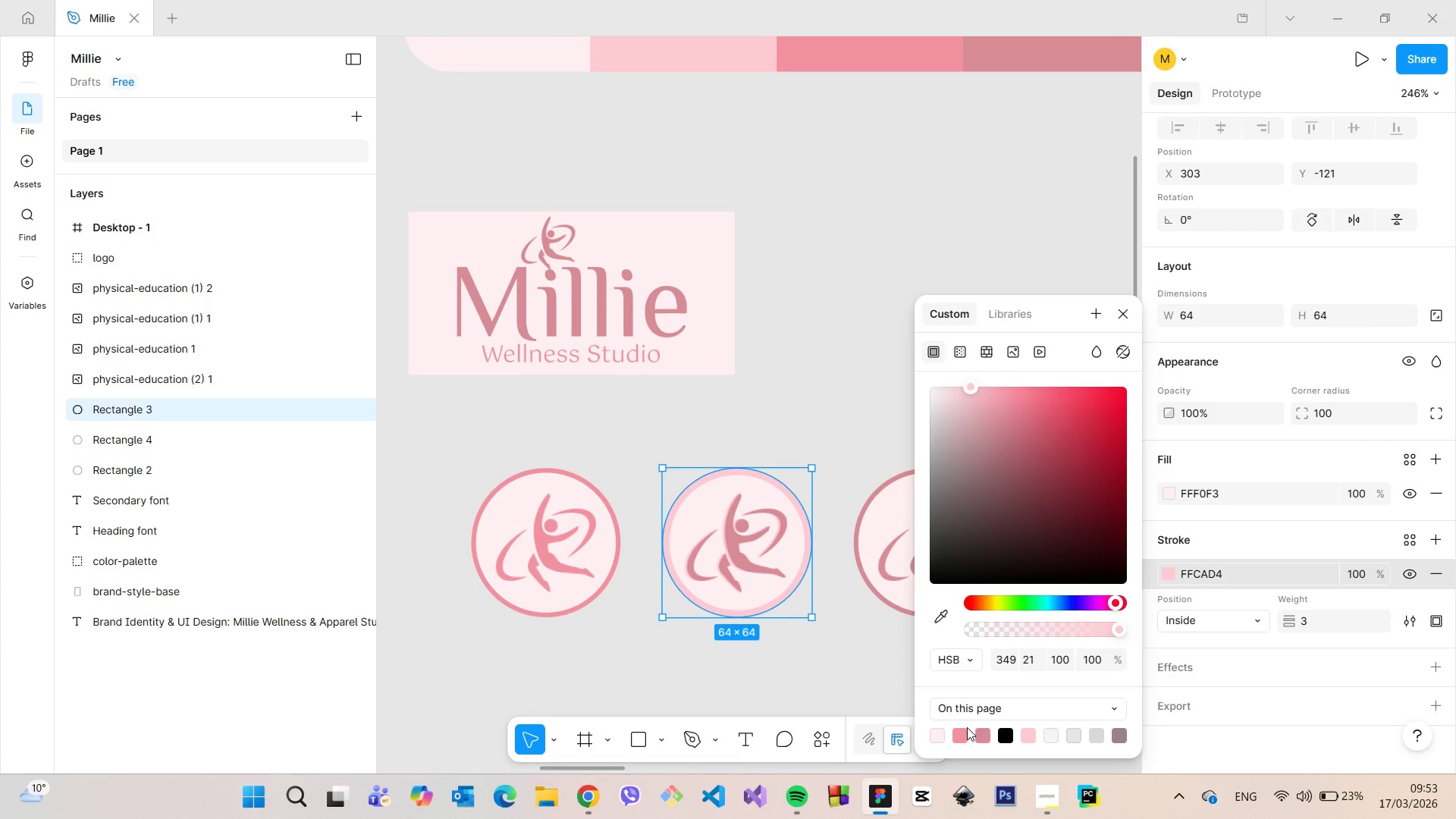 
left_click_drag(start_coordinate=[965, 727], to_coordinate=[962, 732])
 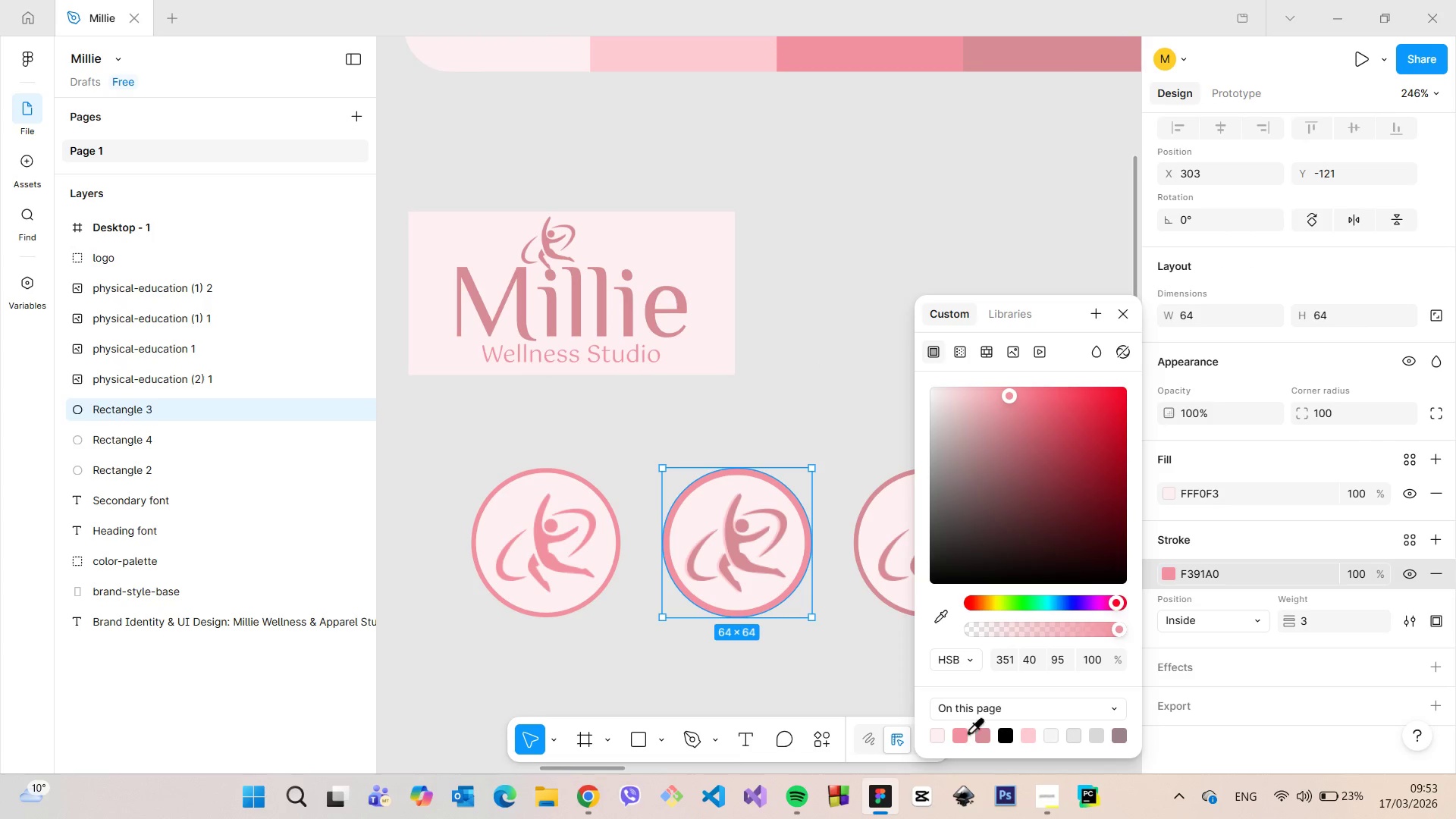 
left_click([980, 733])
 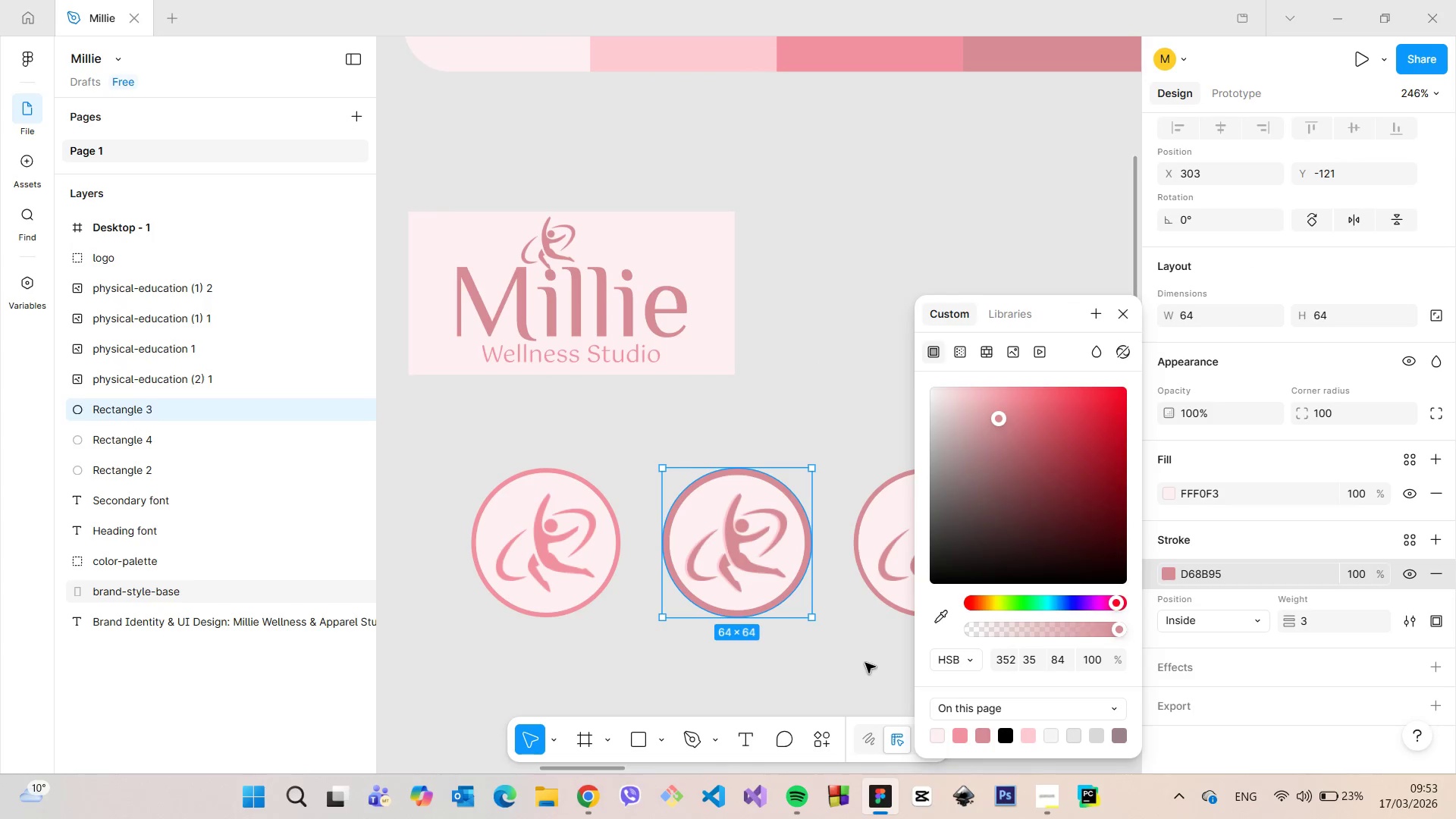 
left_click([865, 663])
 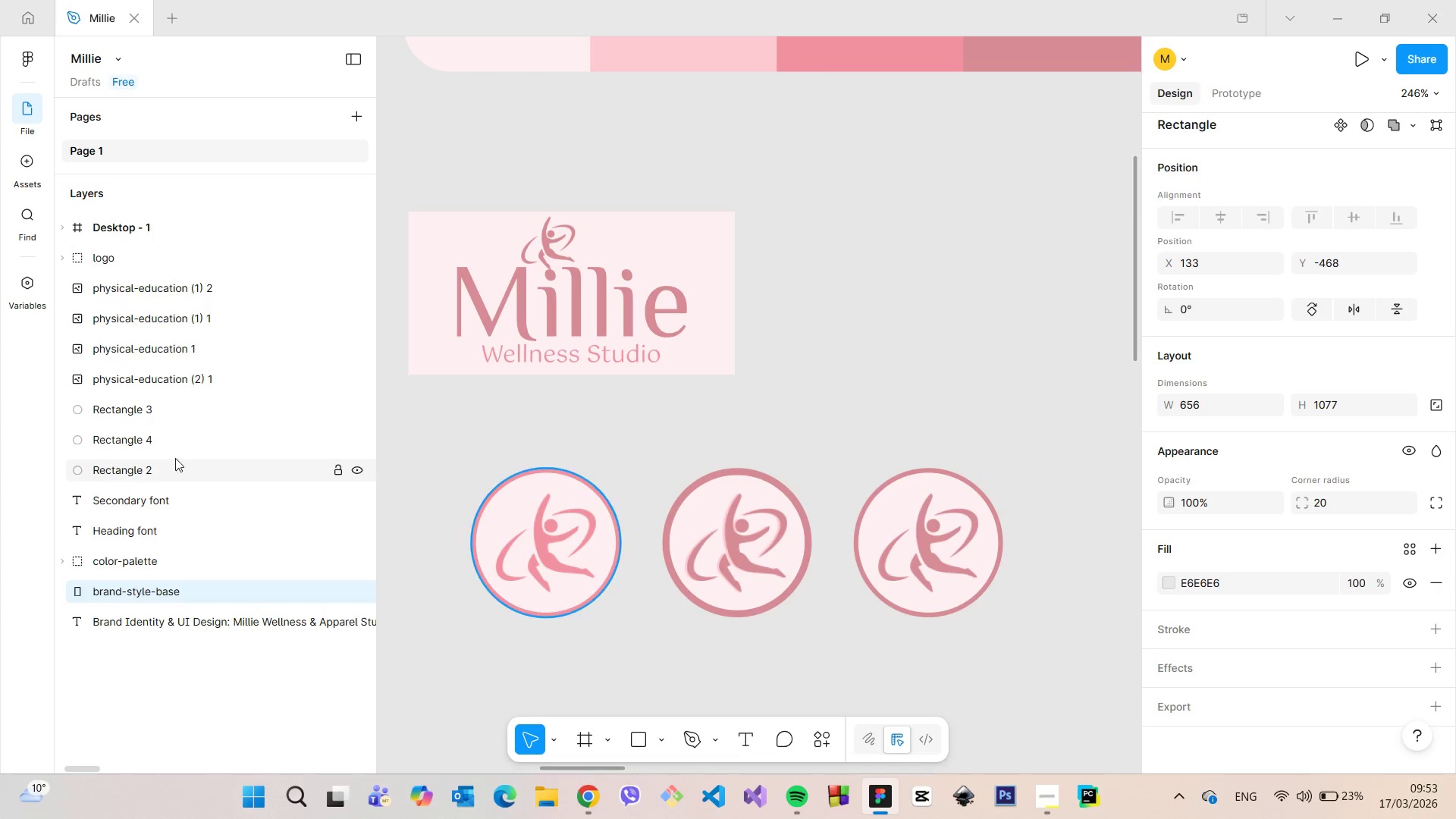 
wait(6.5)
 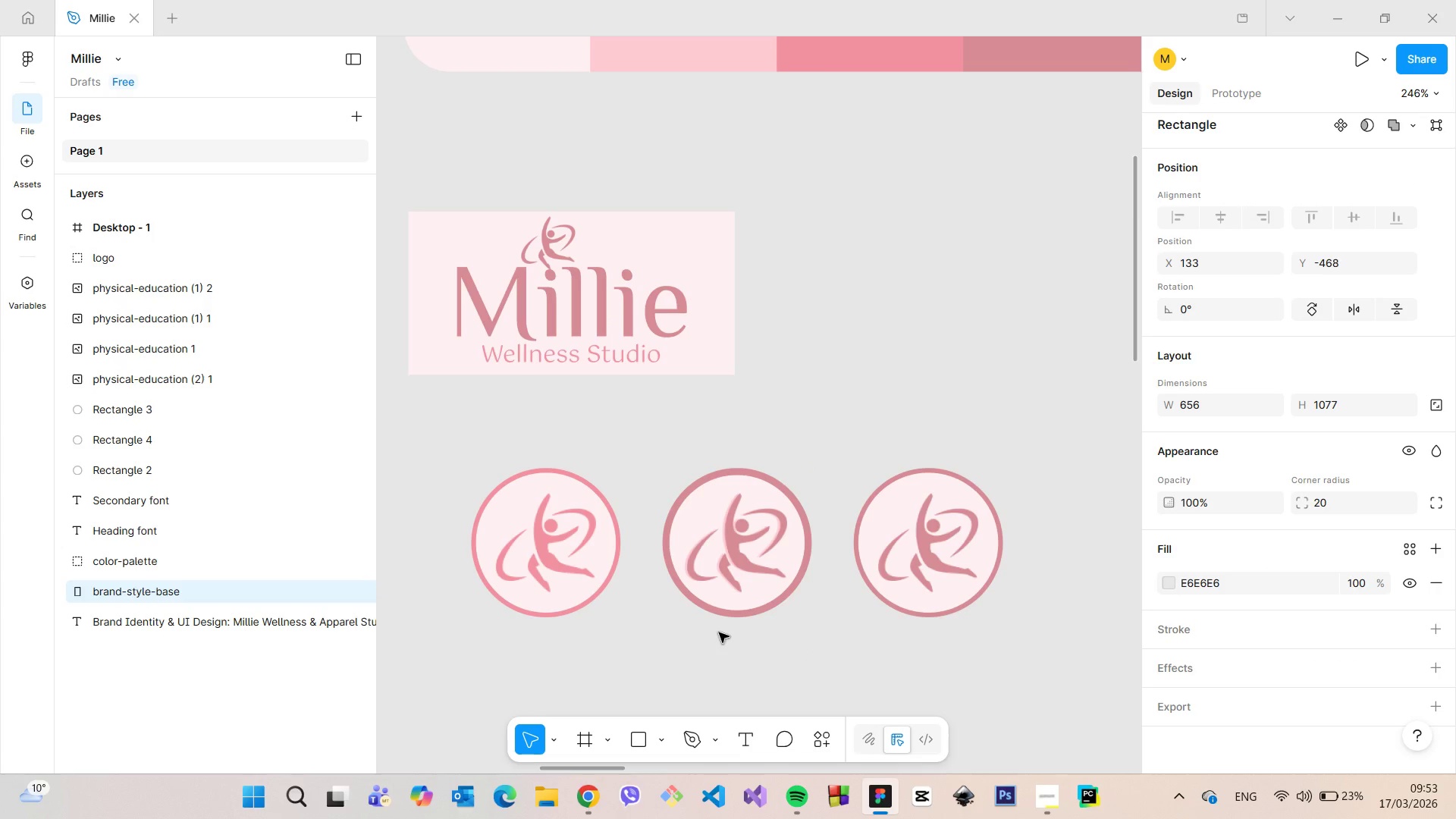 
left_click([166, 414])
 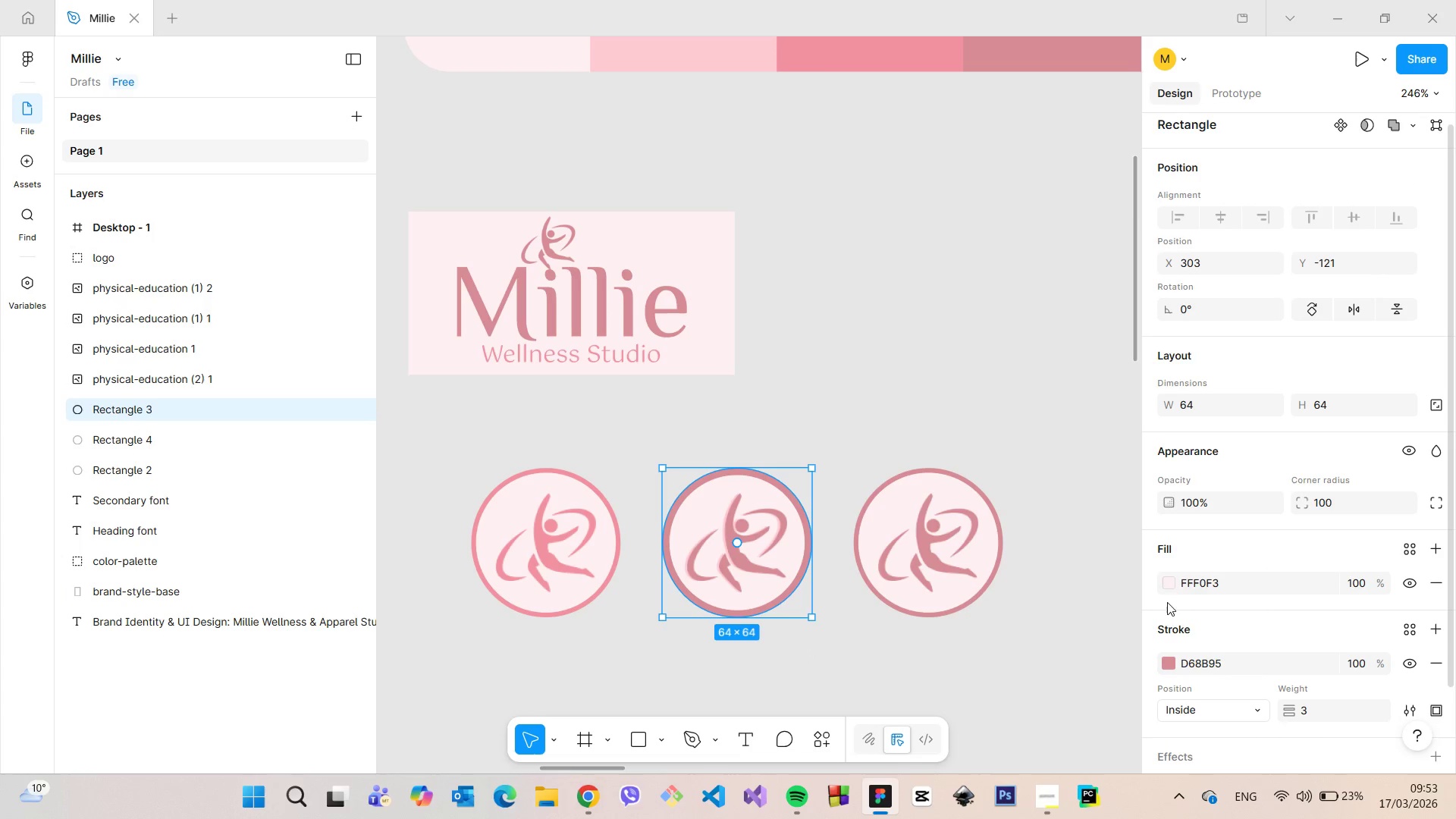 
left_click([1173, 582])
 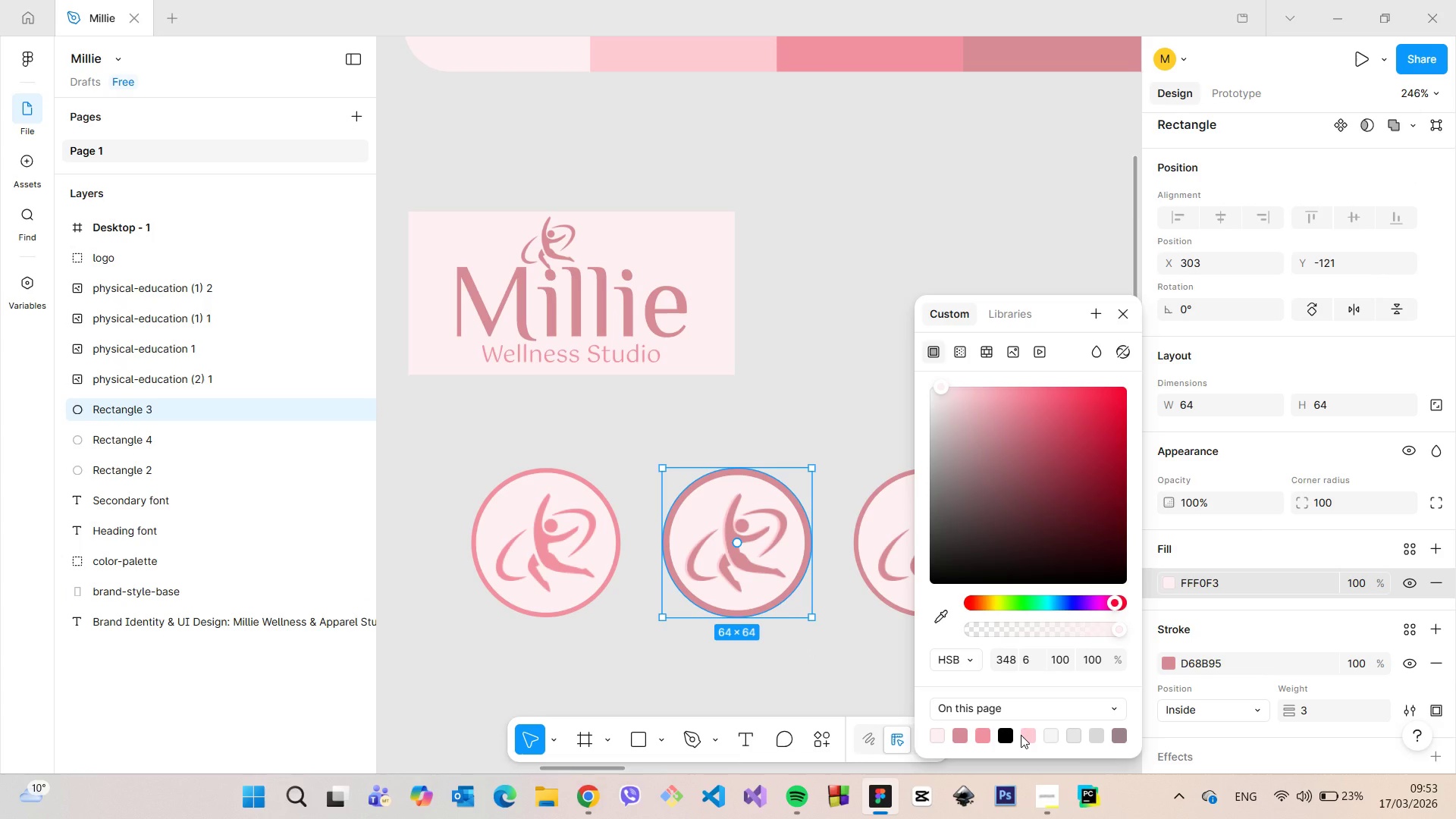 
left_click([1030, 735])
 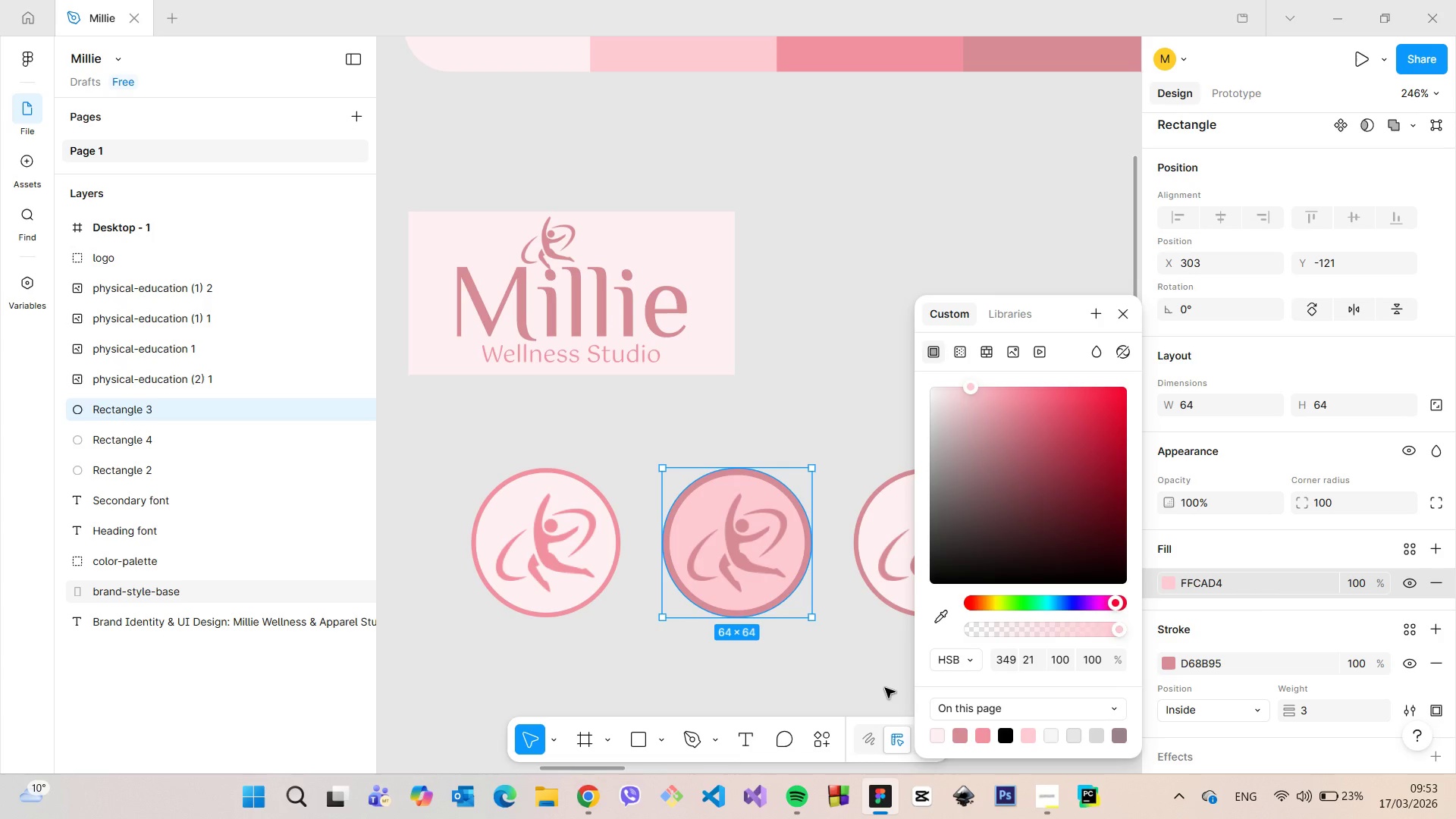 
left_click([885, 688])
 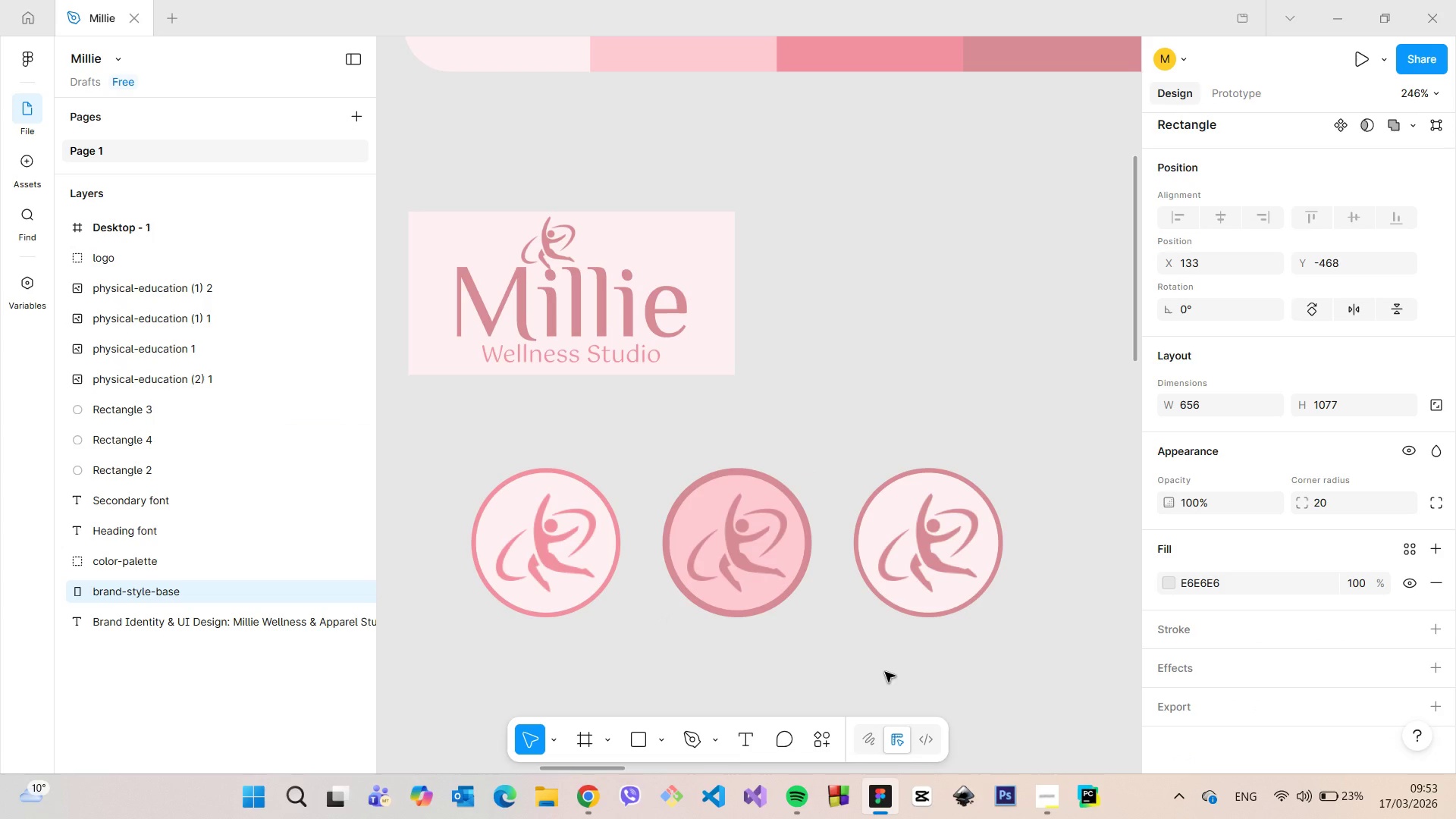 
scroll: coordinate [885, 672], scroll_direction: down, amount: 5.0
 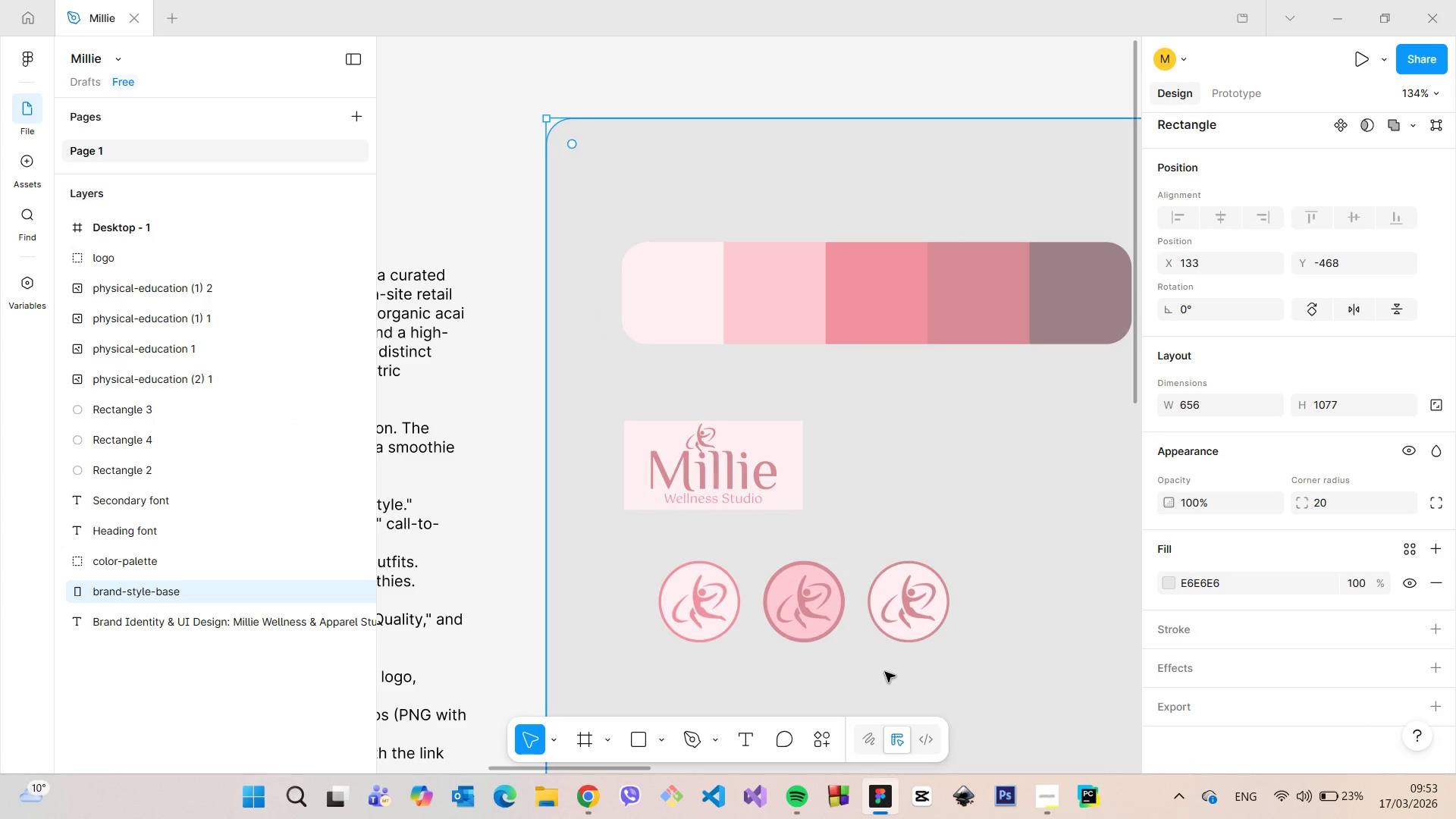 
scroll: coordinate [885, 672], scroll_direction: up, amount: 5.0
 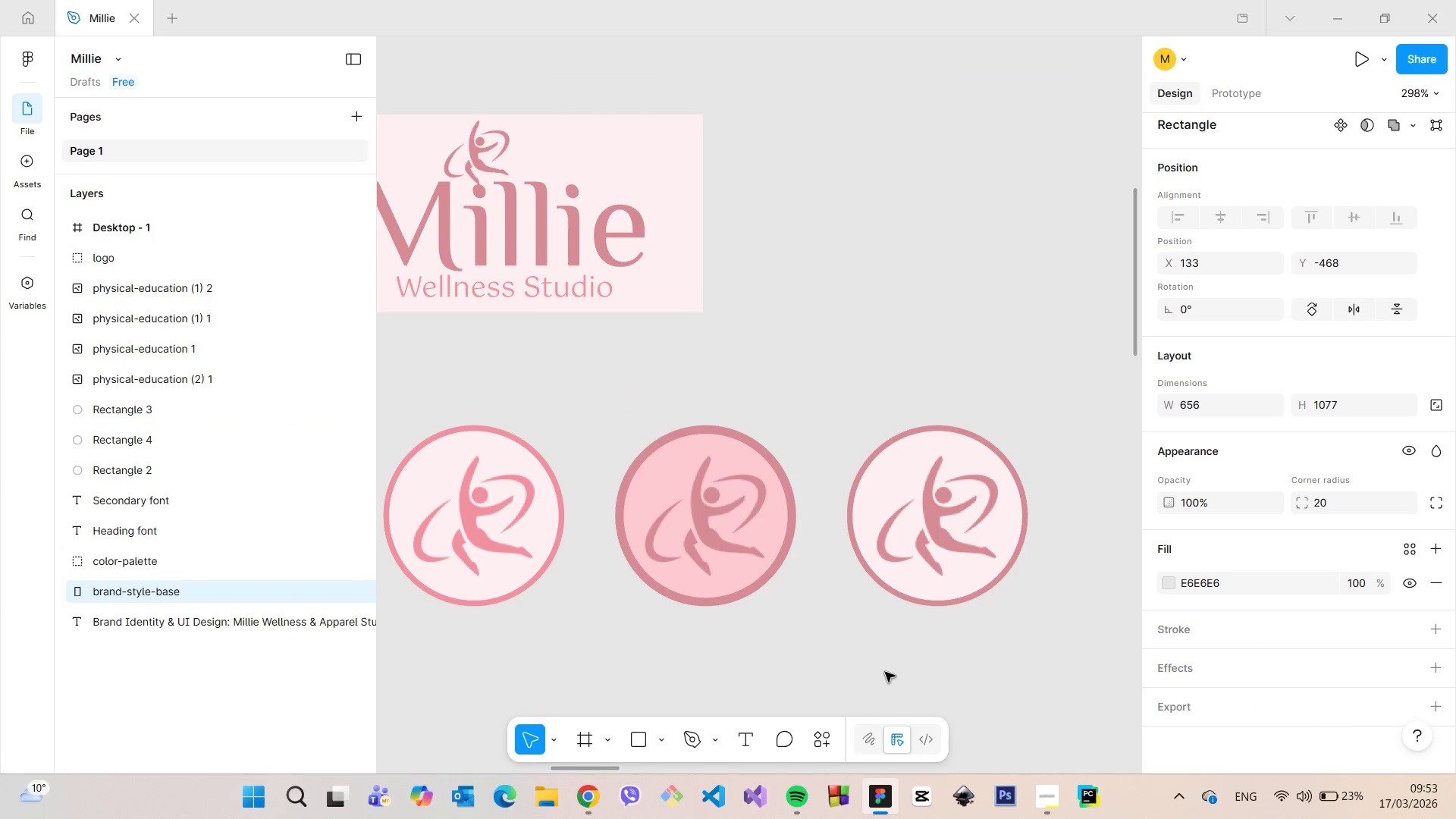 
scroll: coordinate [885, 672], scroll_direction: down, amount: 3.0
 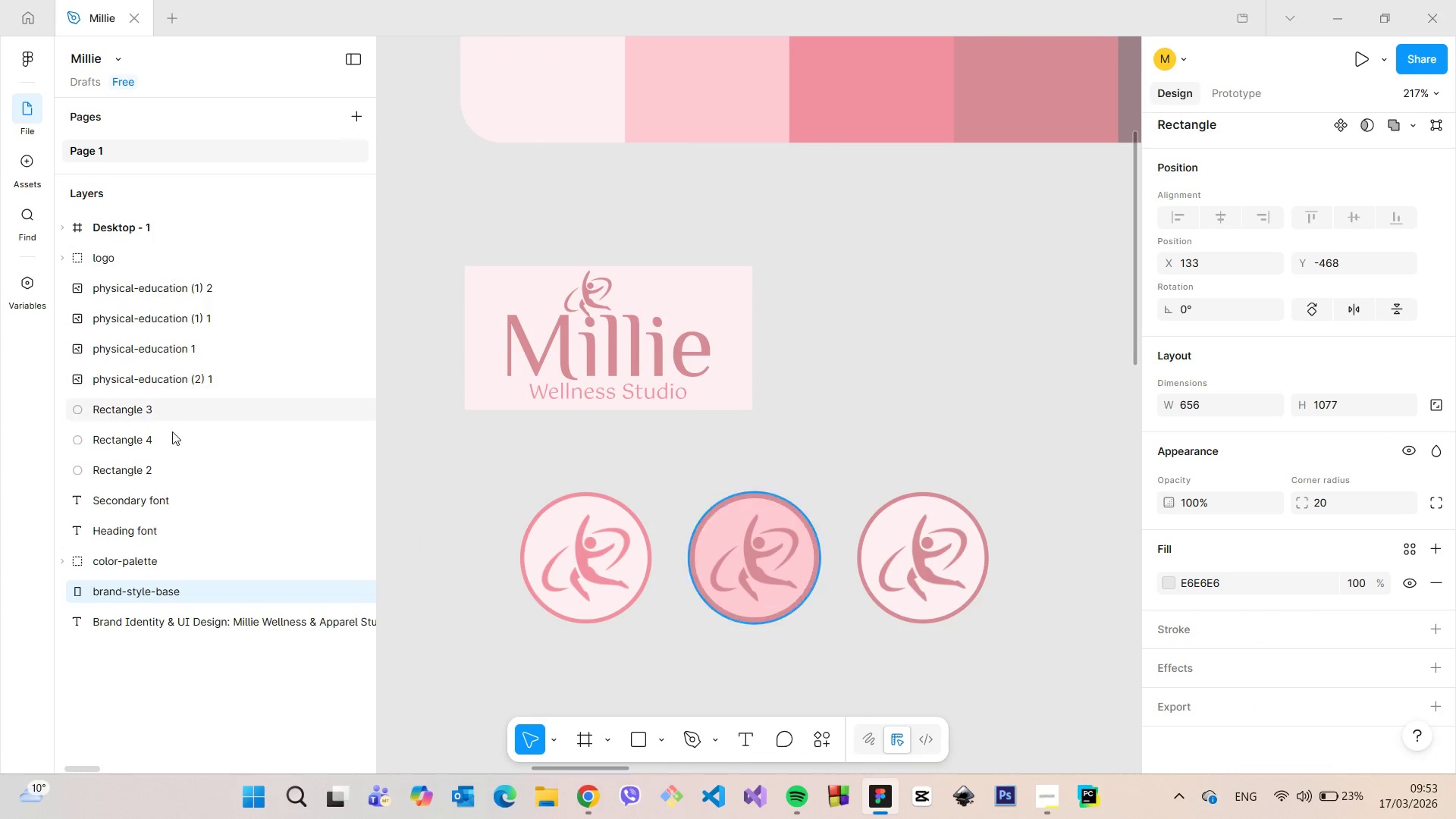 
left_click([172, 431])
 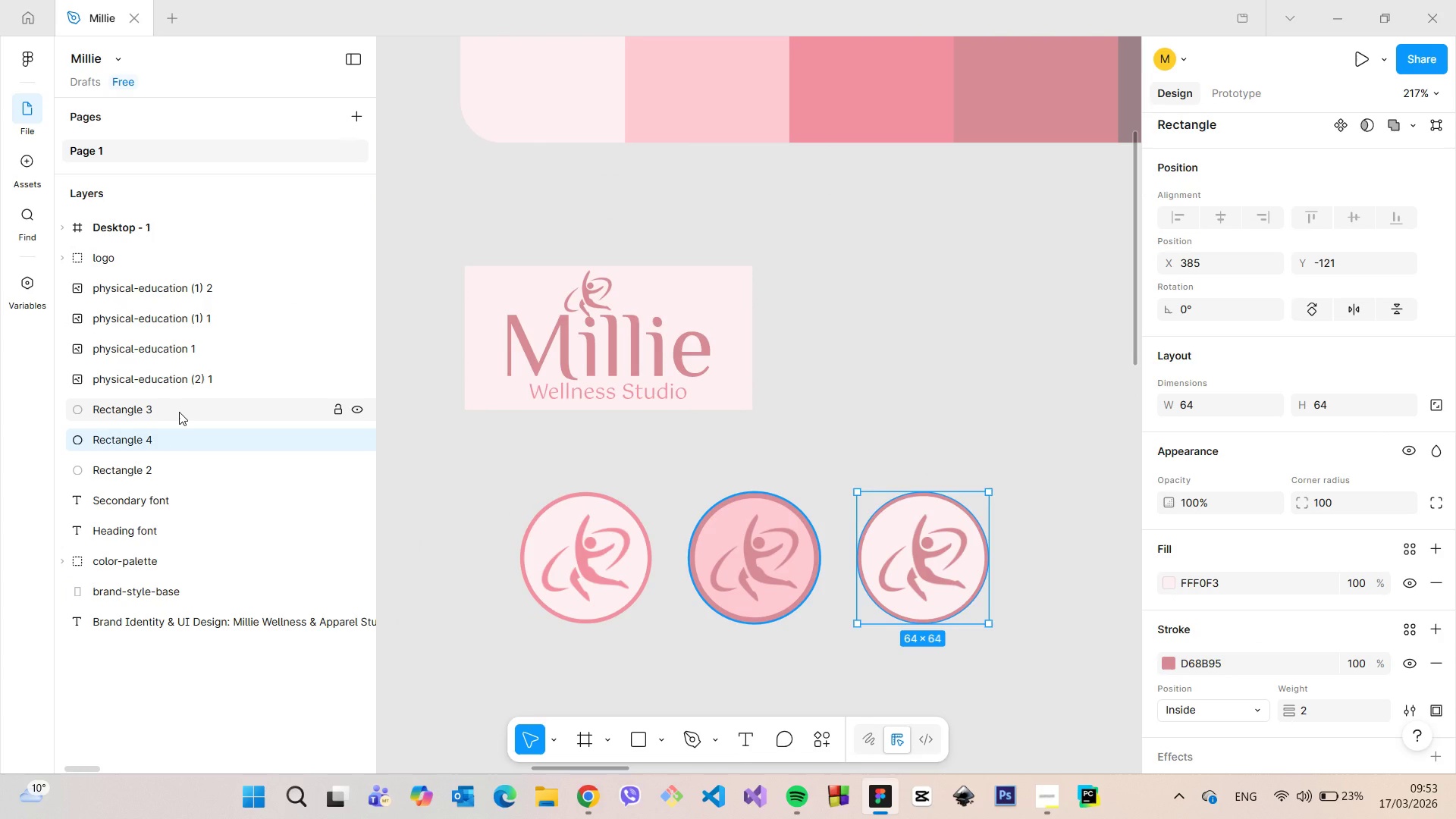 
left_click([179, 412])
 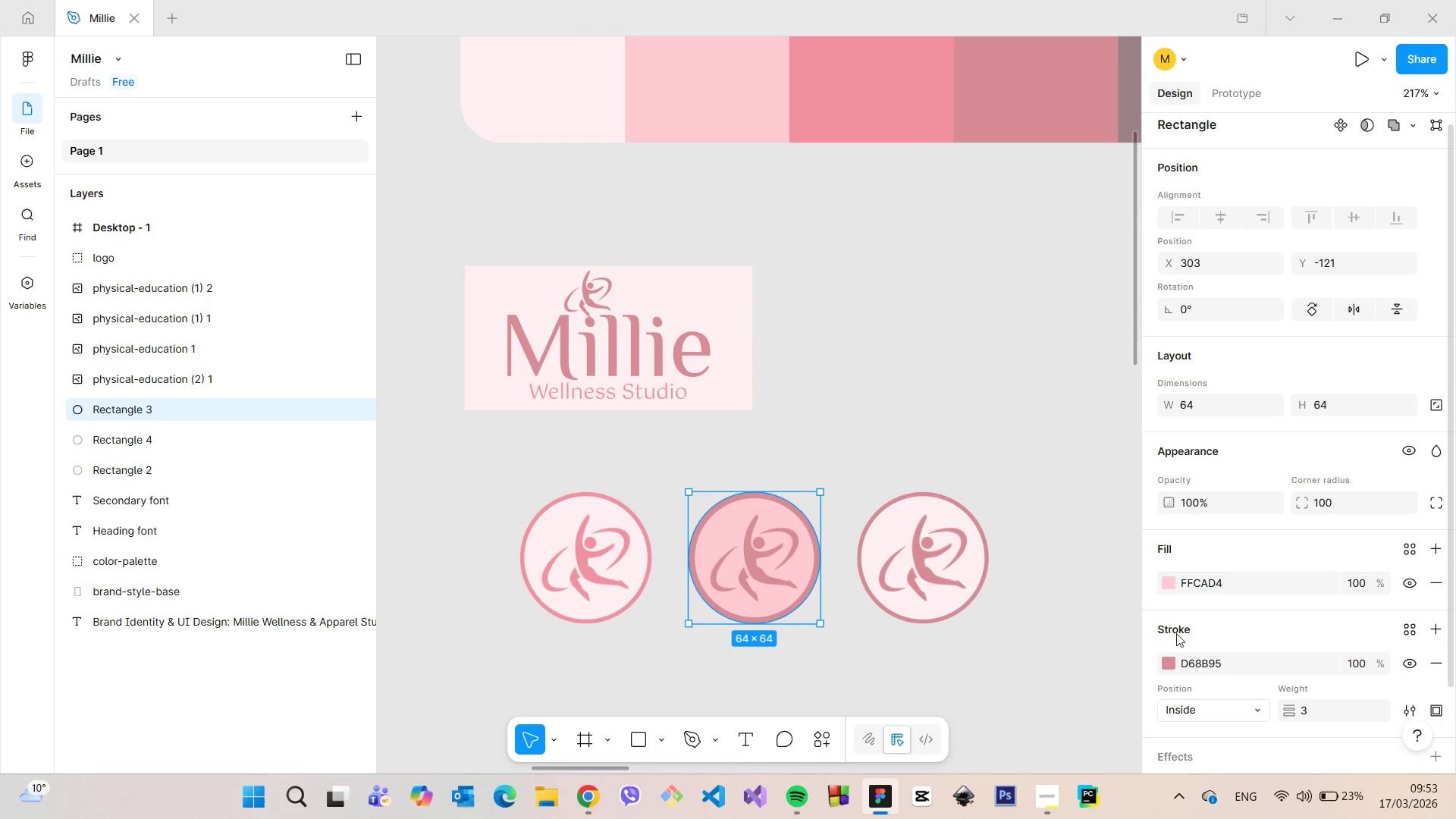 
left_click([1169, 661])
 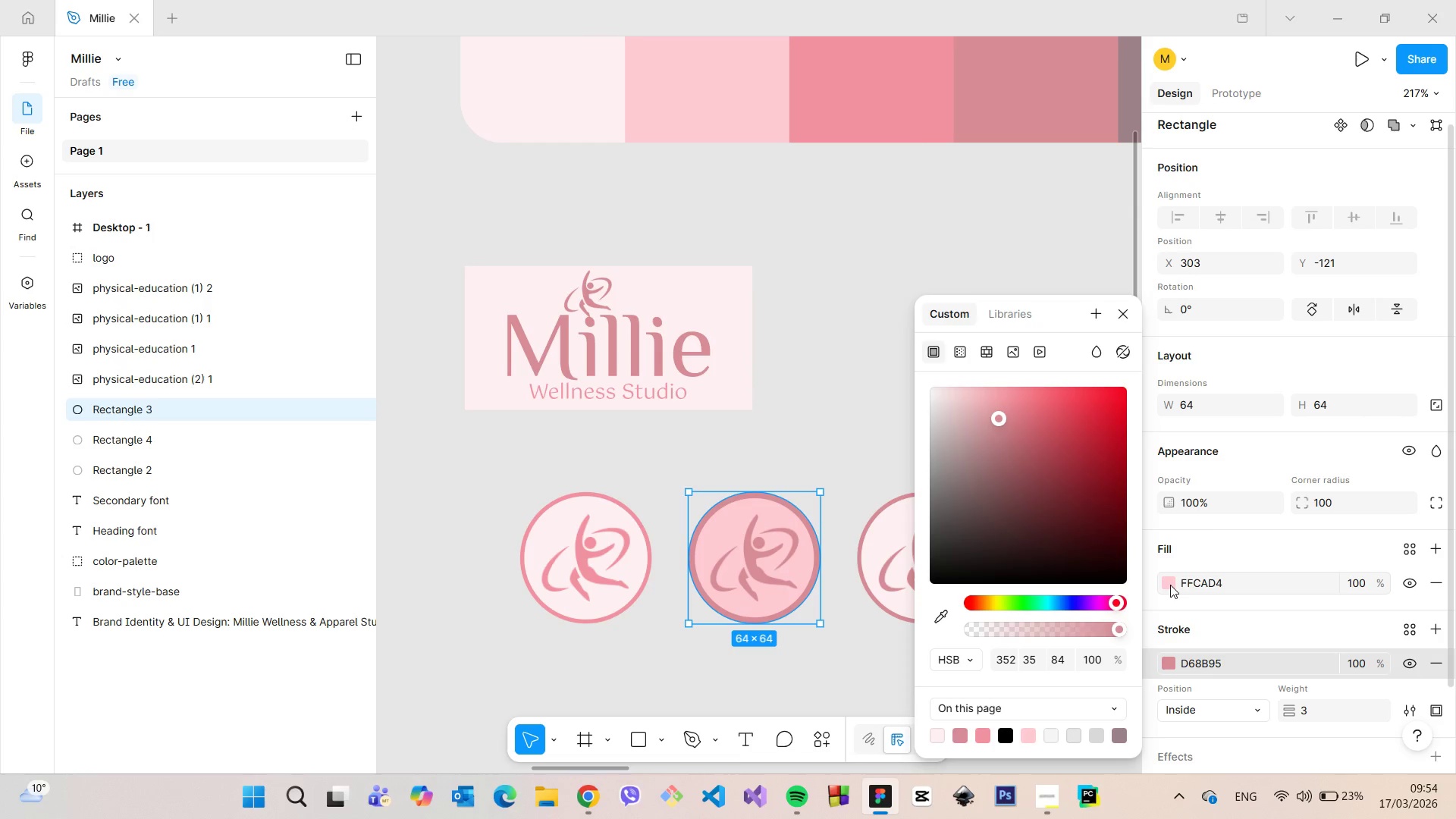 
left_click([1170, 585])
 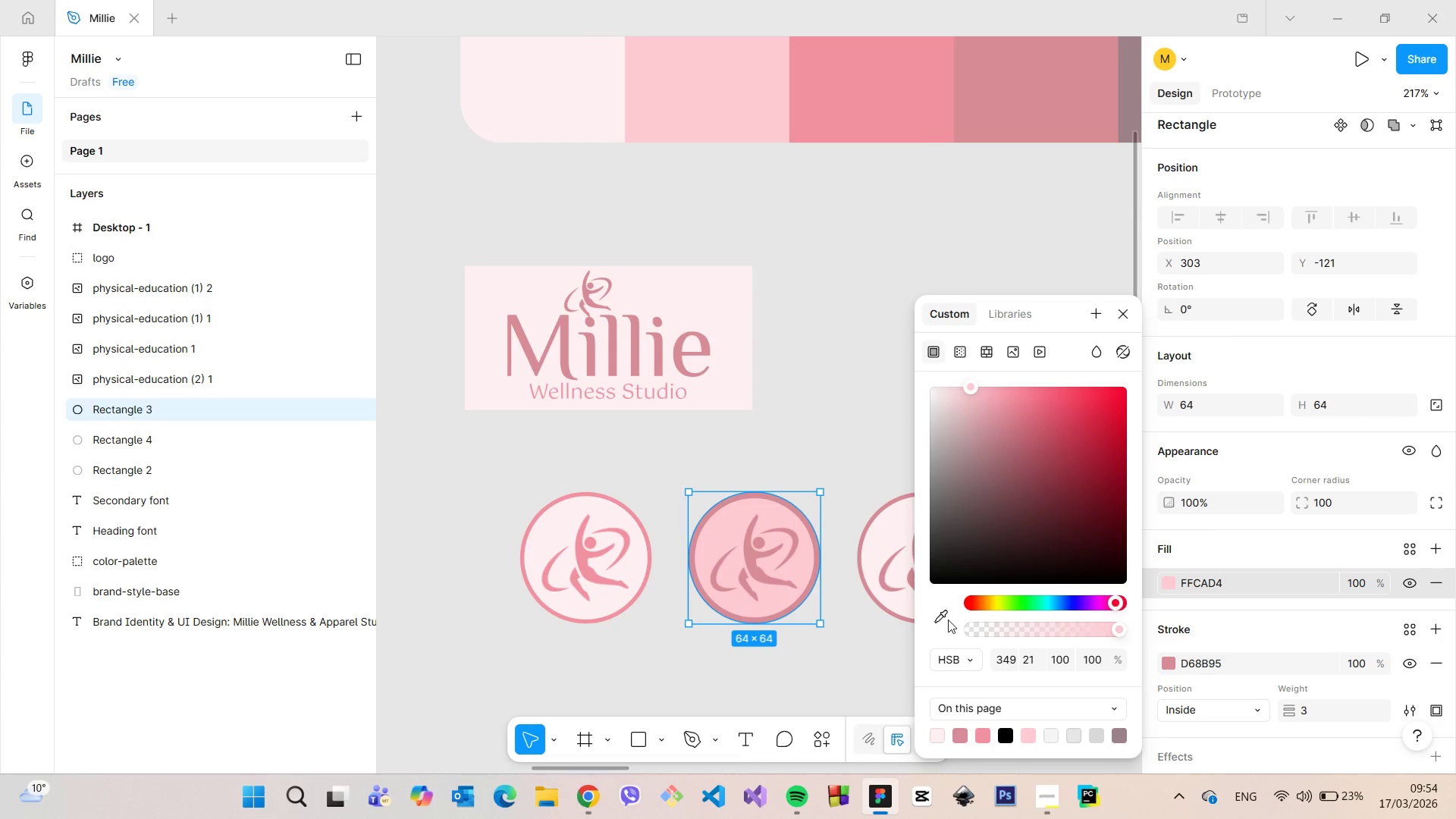 
left_click([947, 620])
 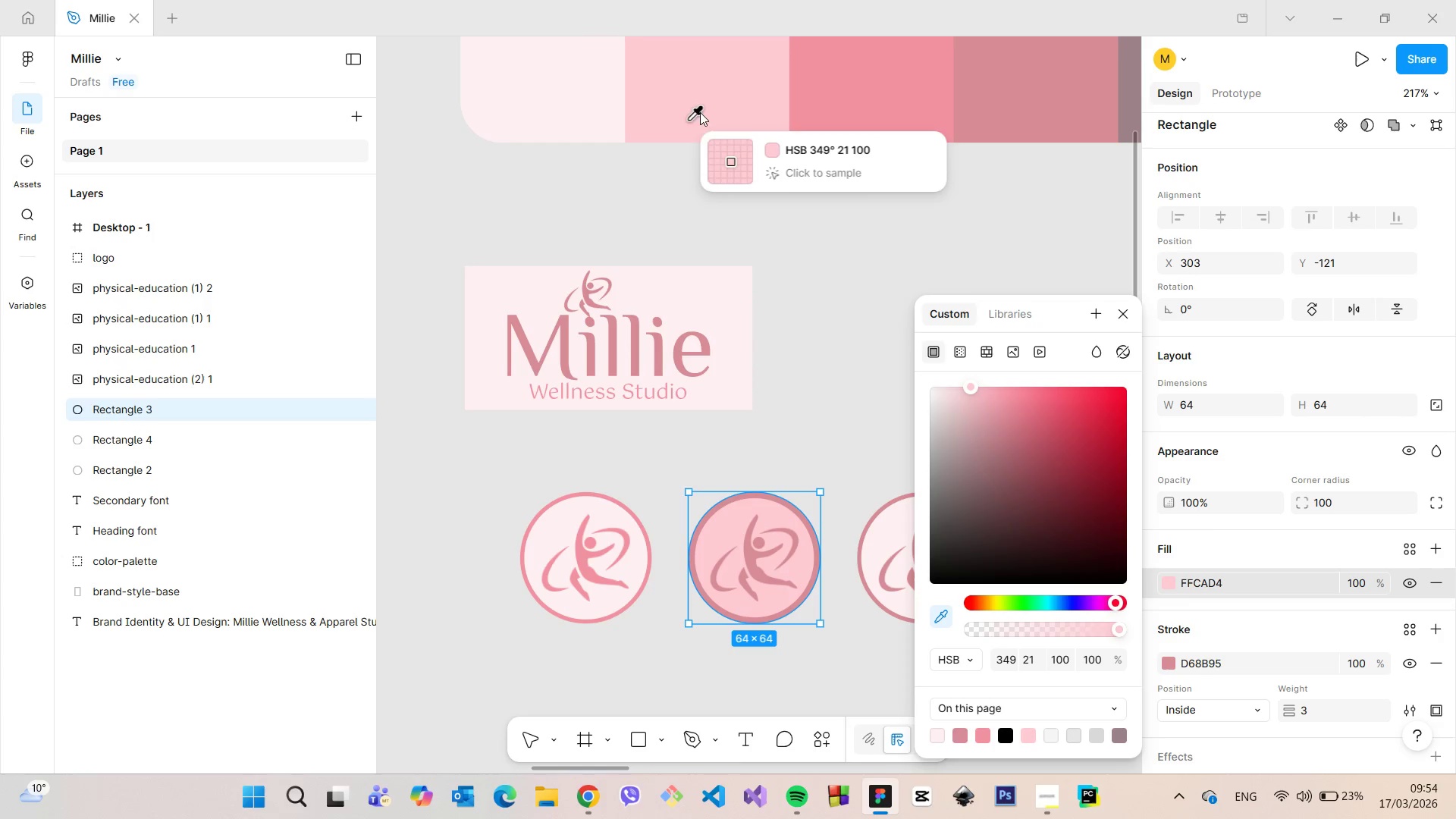 
left_click([701, 112])
 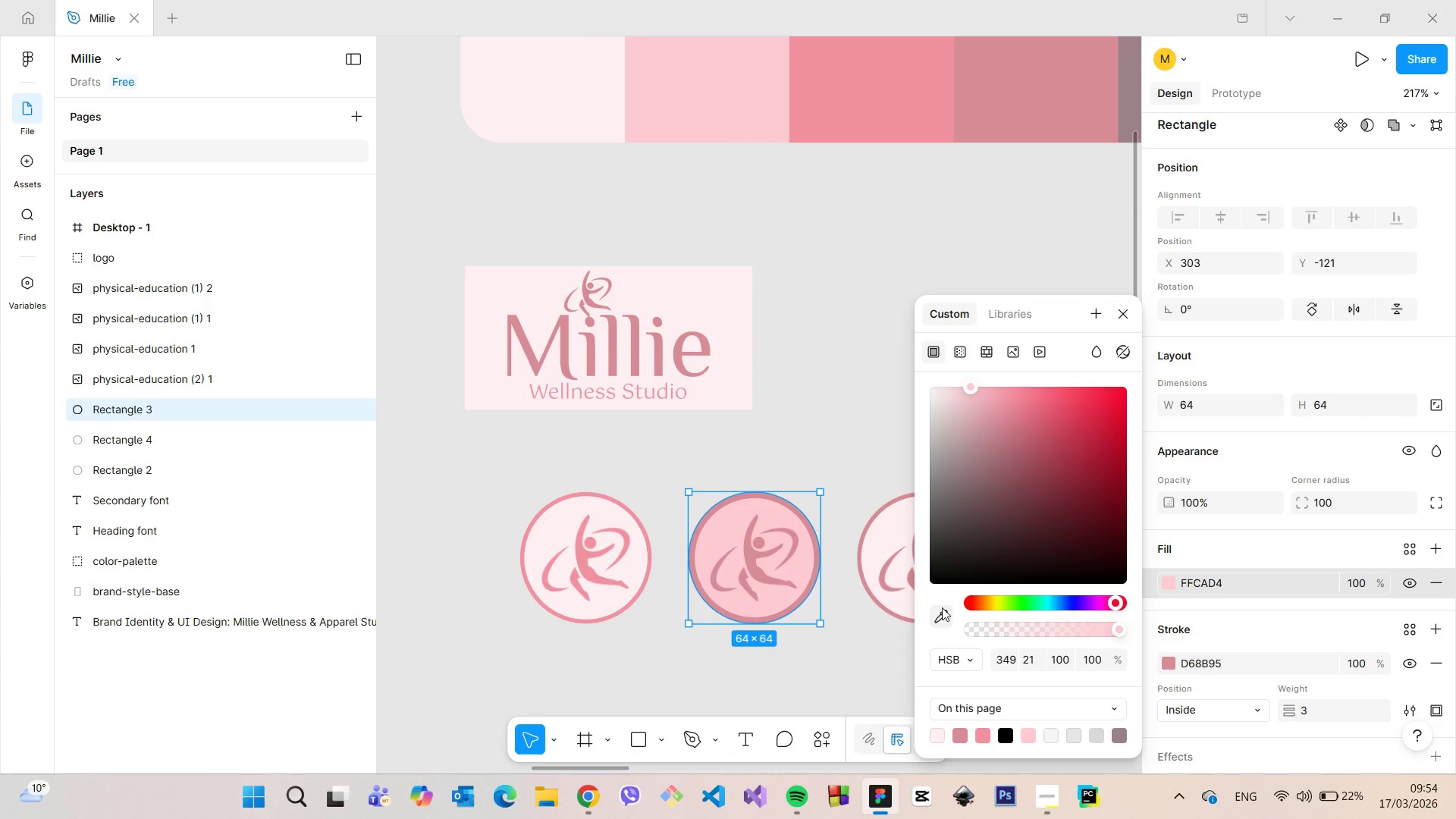 
left_click([940, 613])
 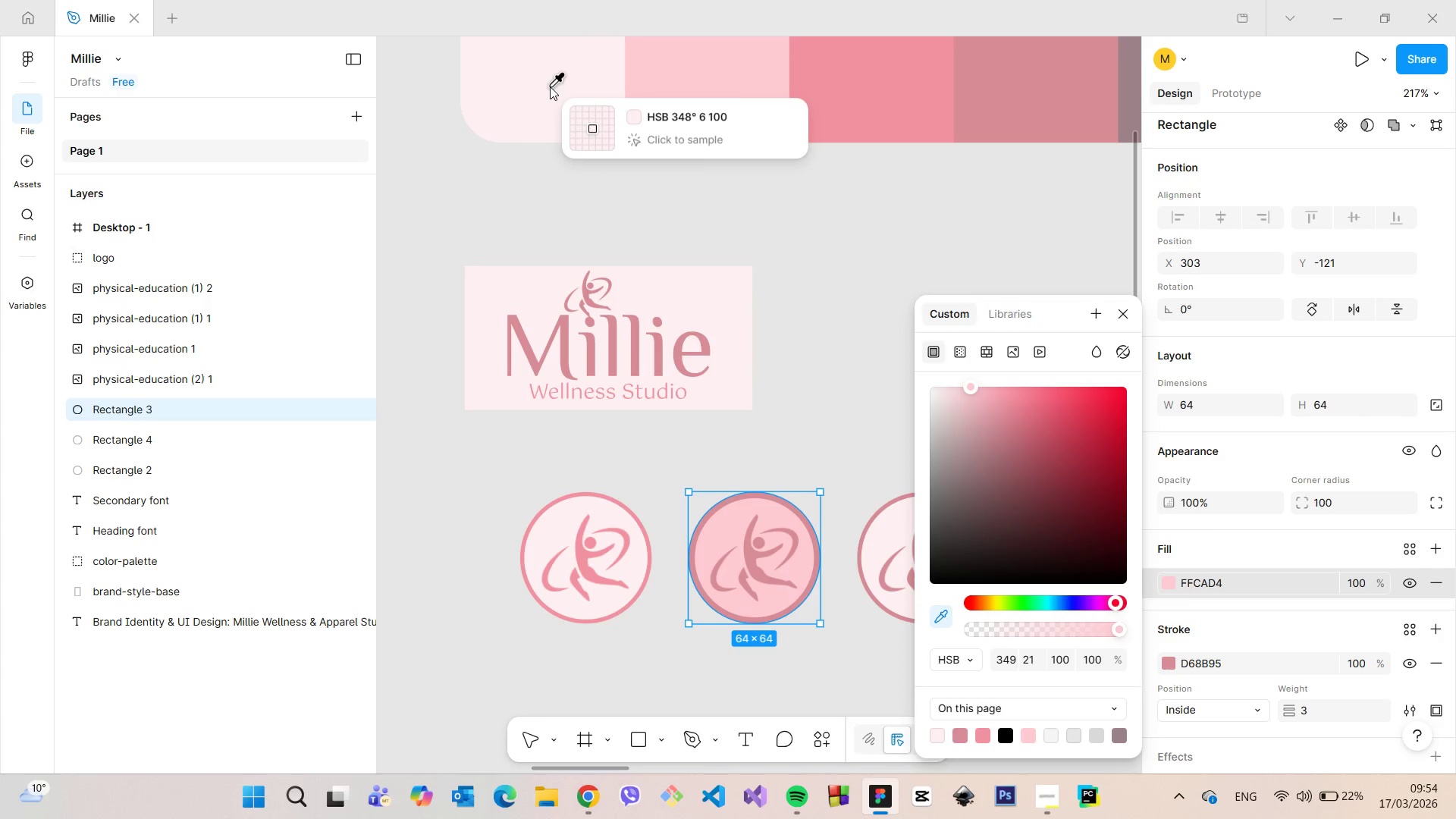 
left_click([550, 86])
 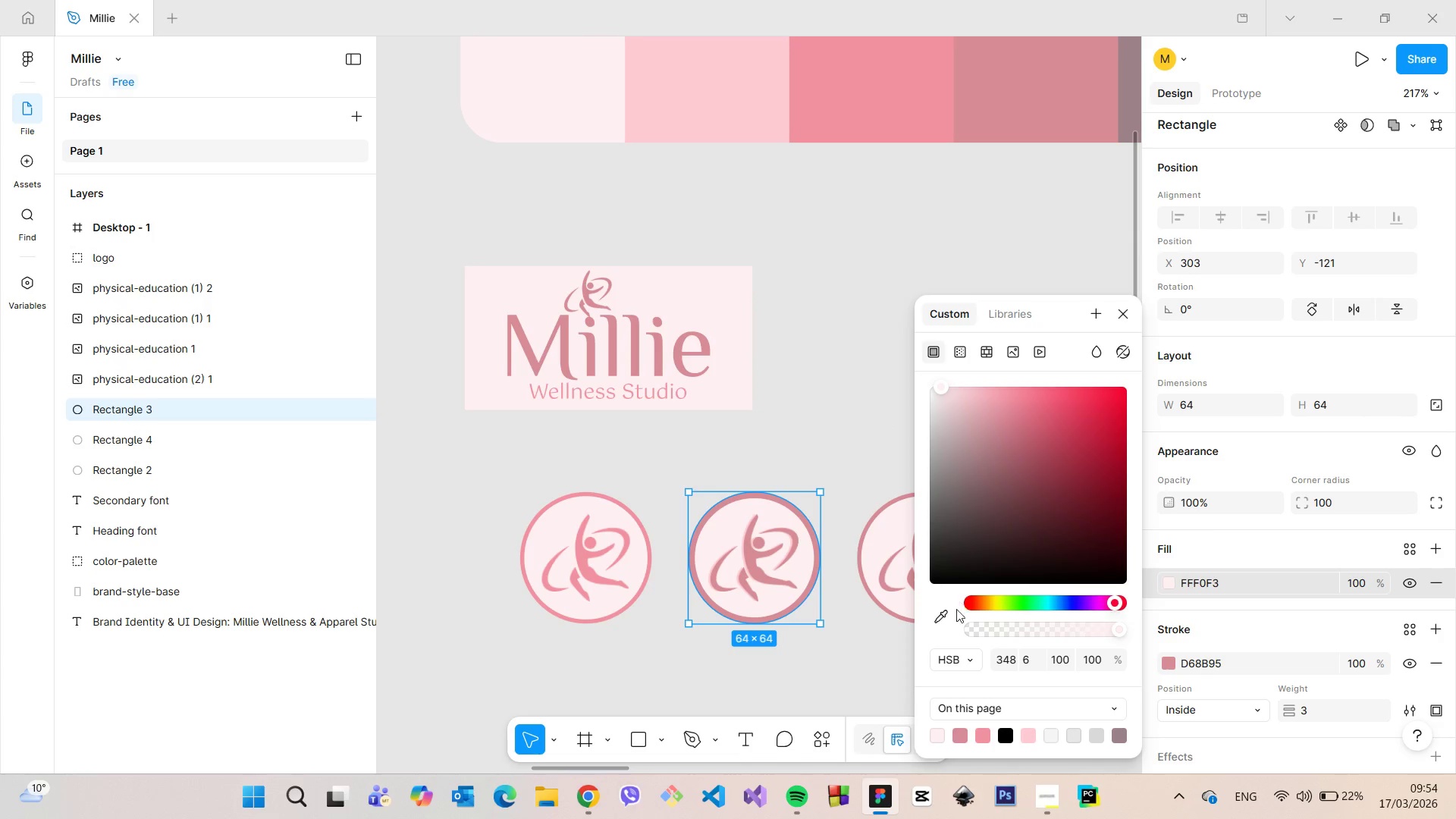 
left_click([946, 612])
 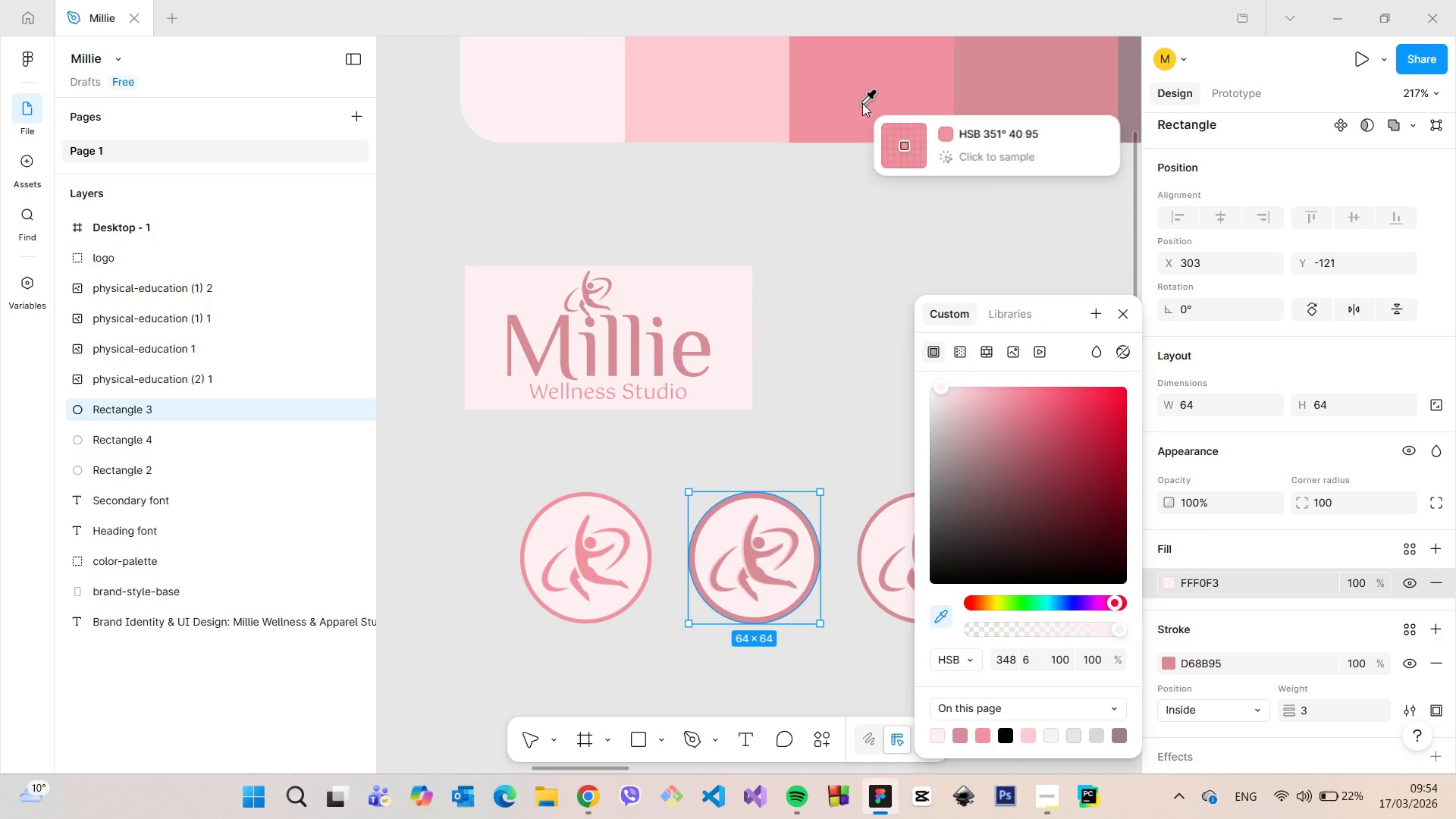 
left_click([862, 103])
 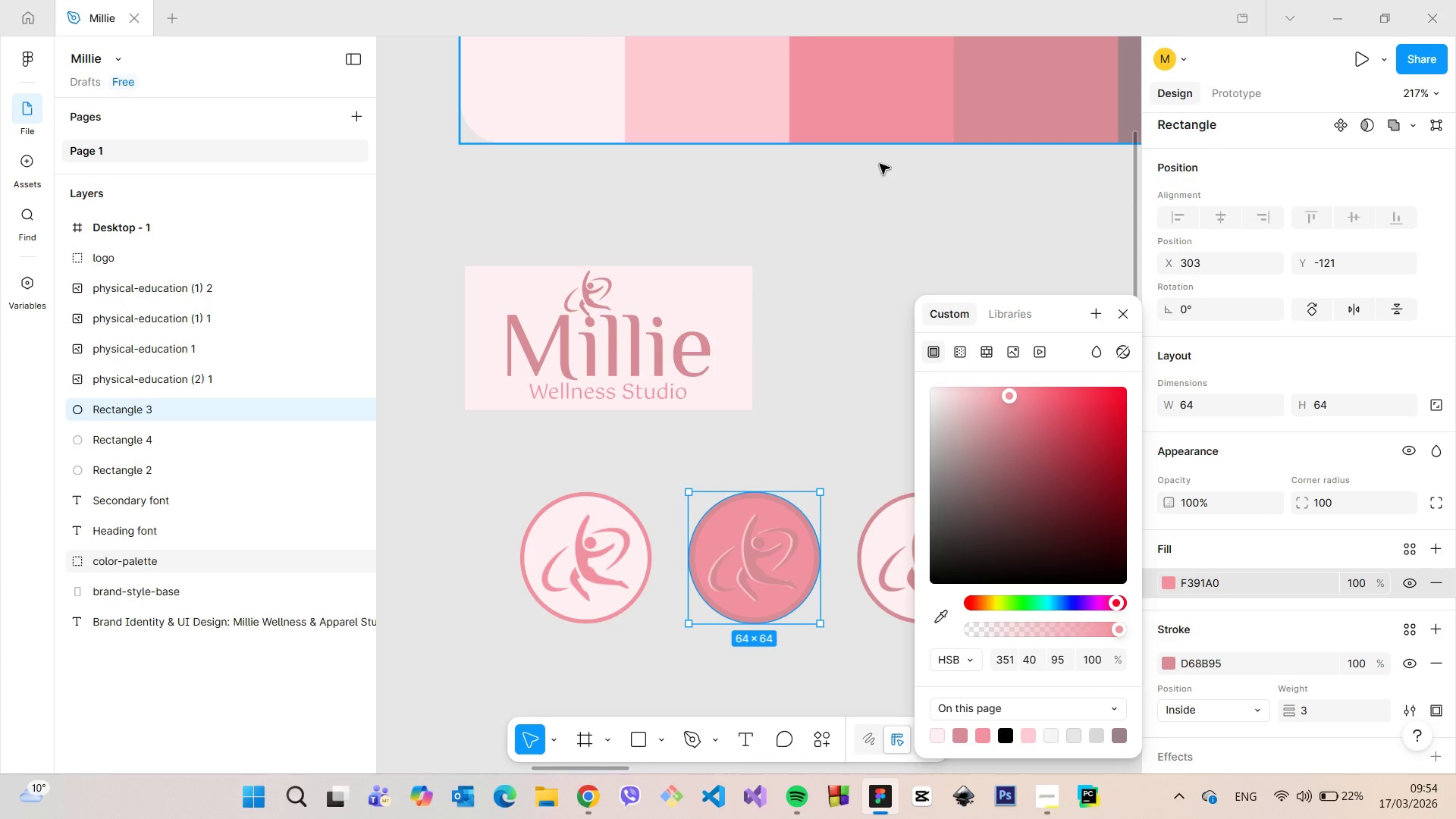 
left_click([934, 620])
 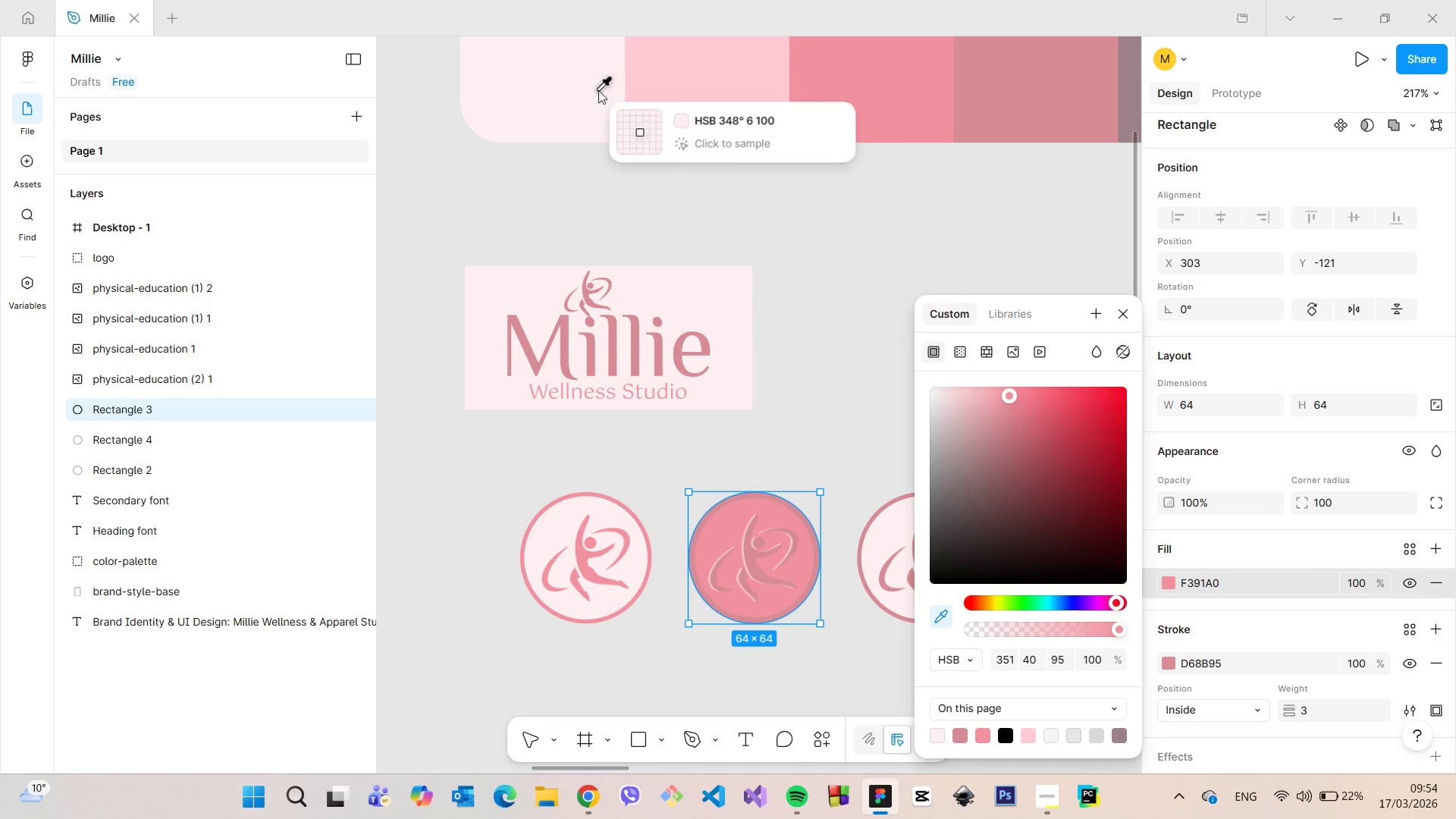 
left_click([598, 90])
 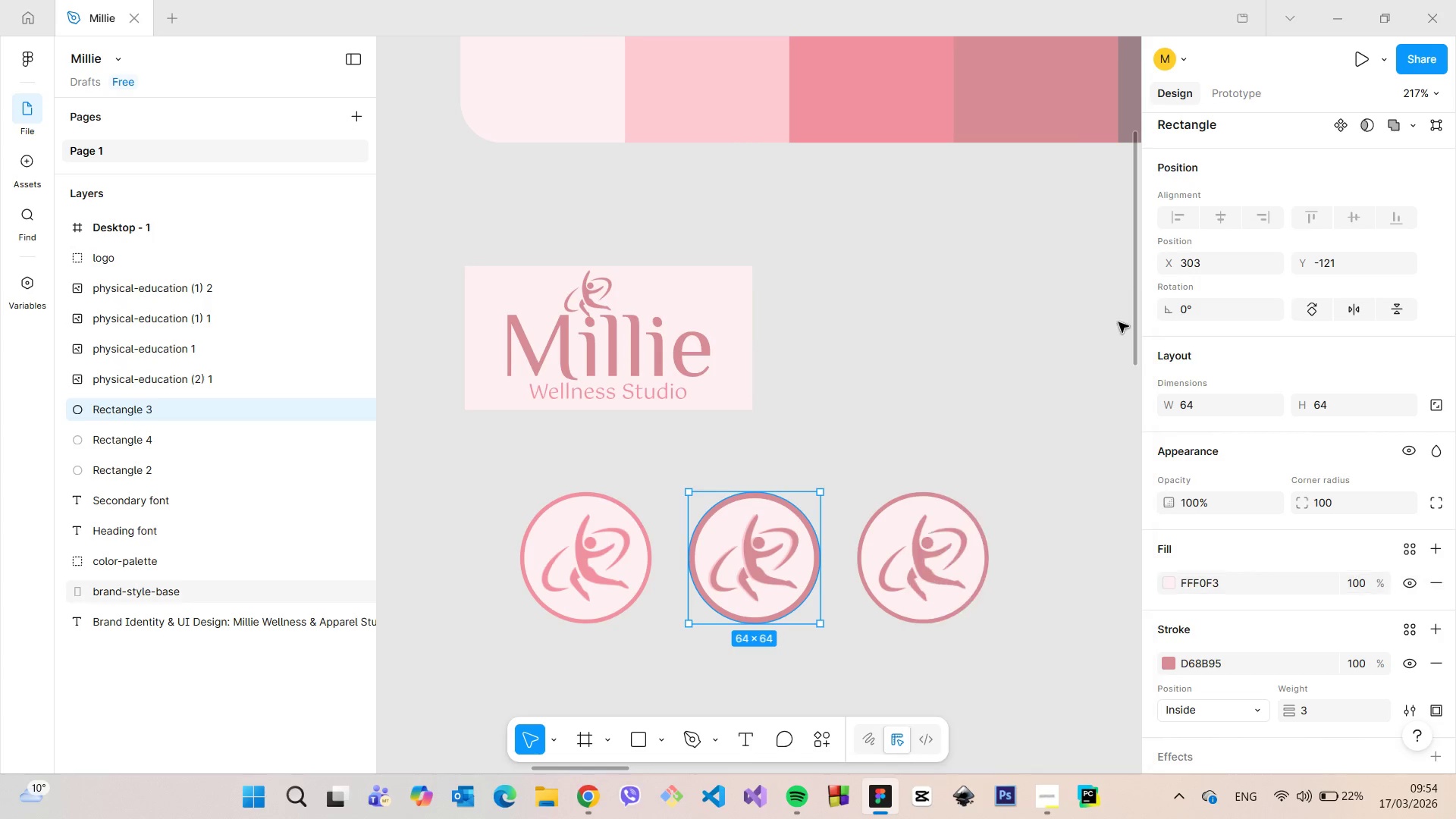 
left_click([981, 352])
 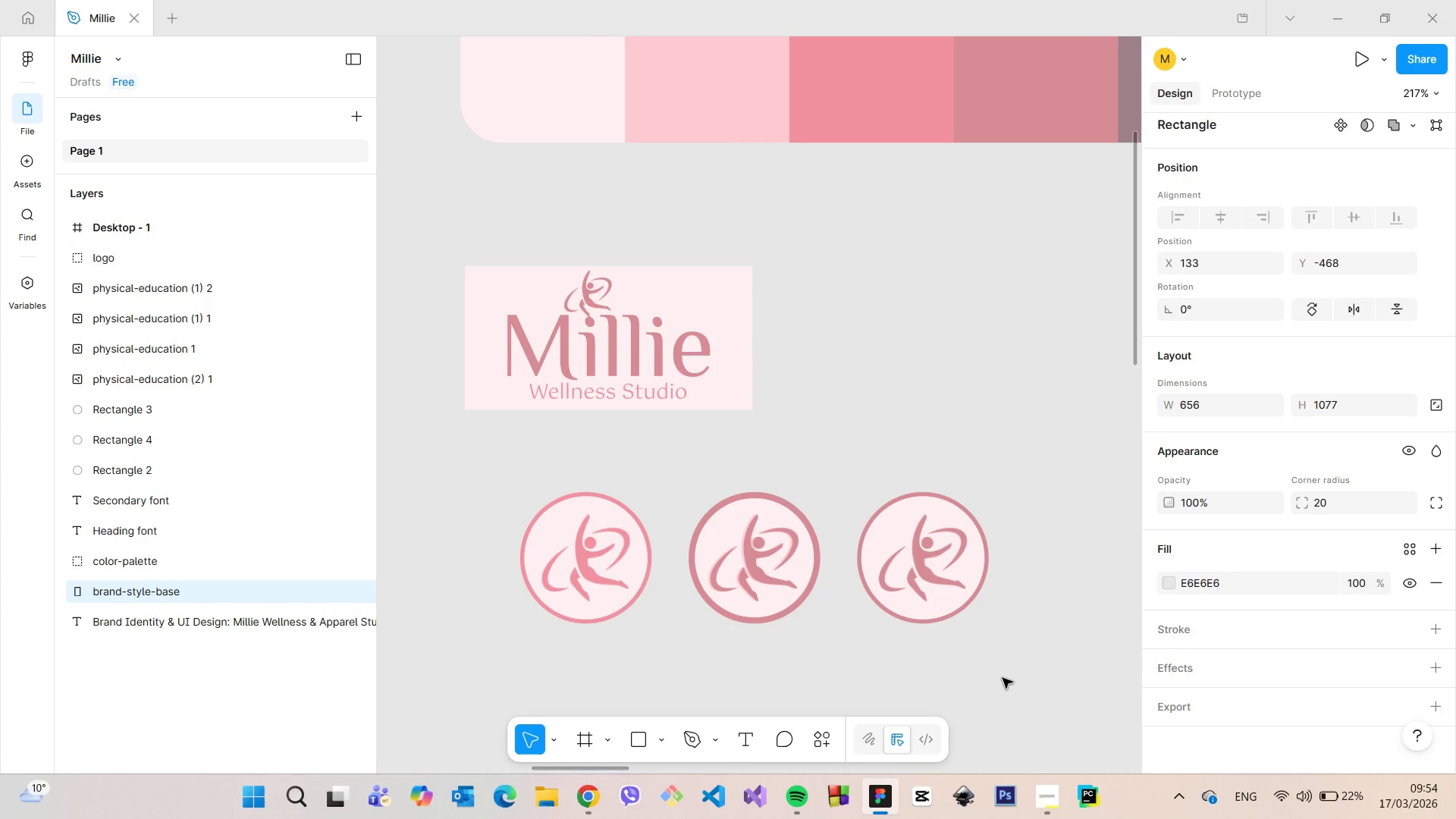 
scroll: coordinate [1003, 678], scroll_direction: down, amount: 4.0
 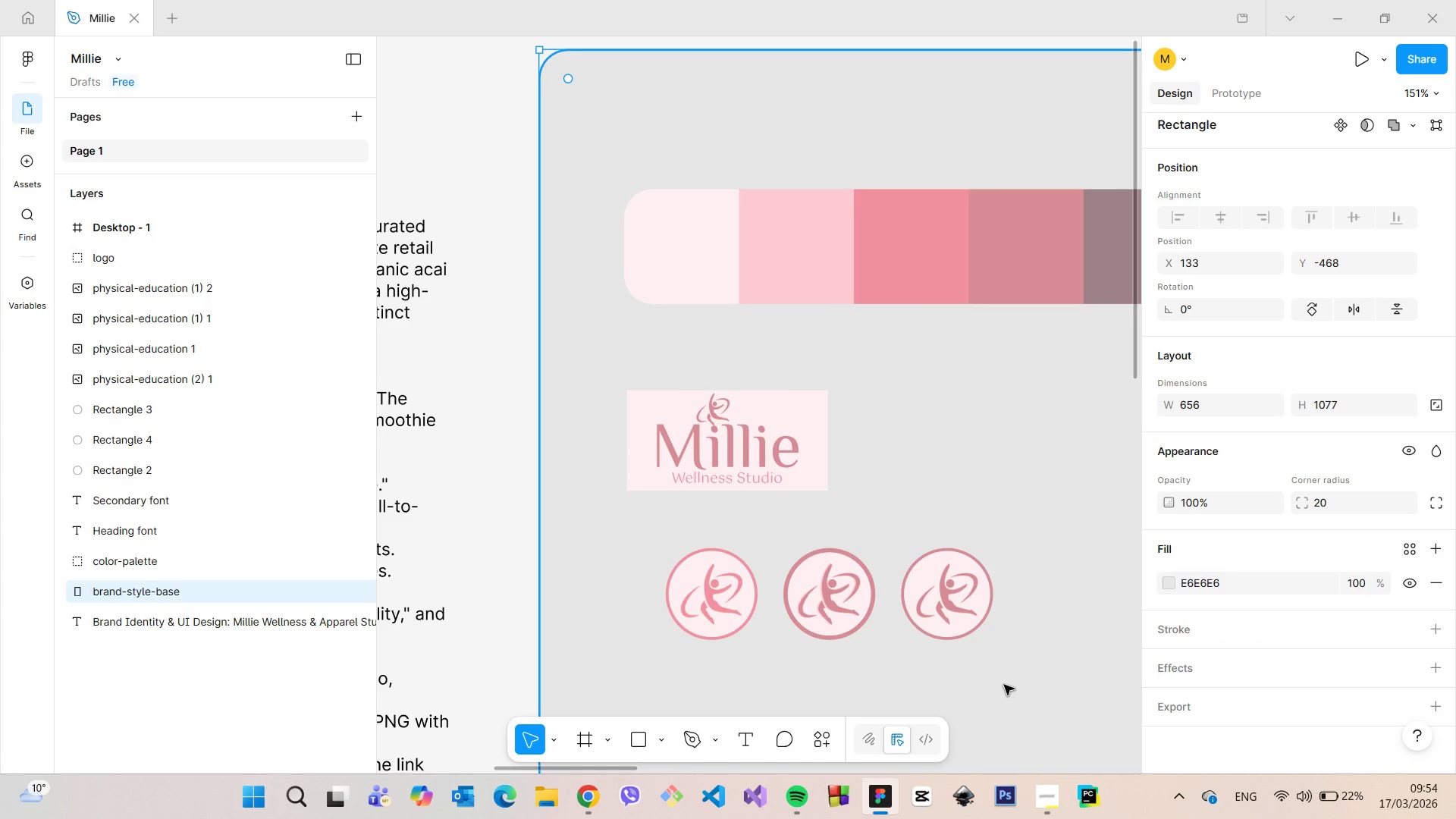 
scroll: coordinate [1018, 686], scroll_direction: up, amount: 8.0
 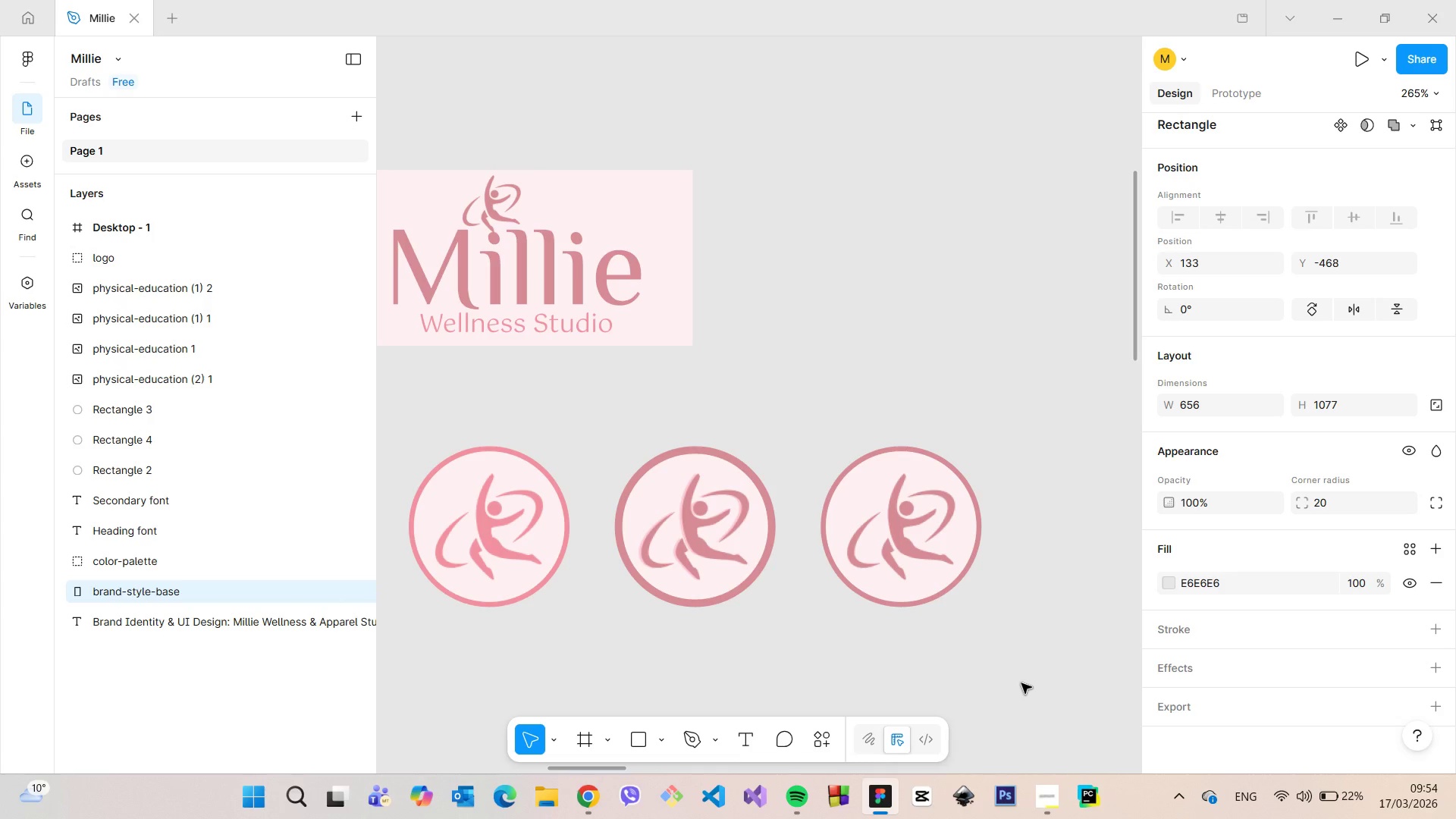 
scroll: coordinate [1021, 683], scroll_direction: down, amount: 3.0
 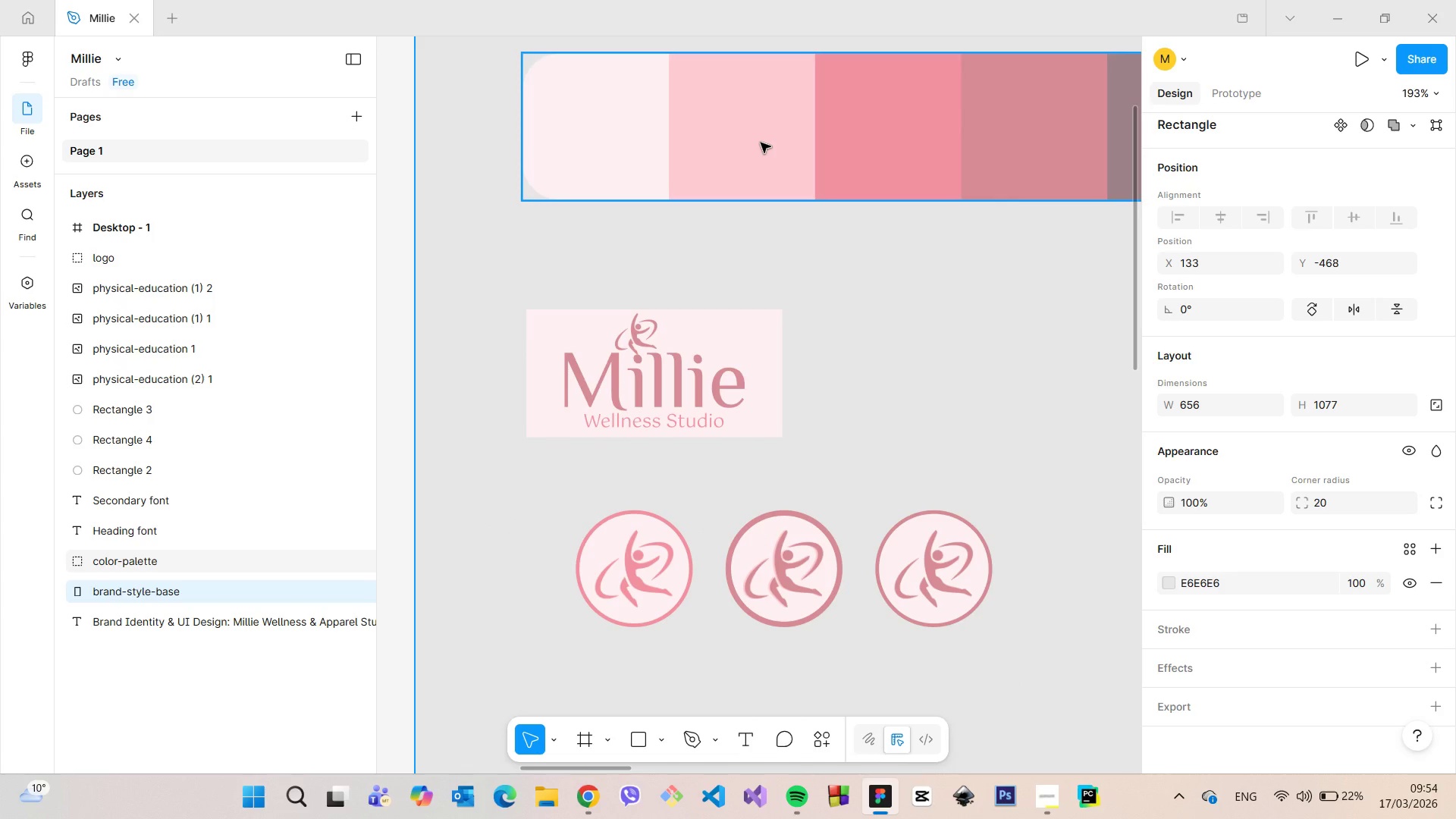 
left_click([791, 571])
 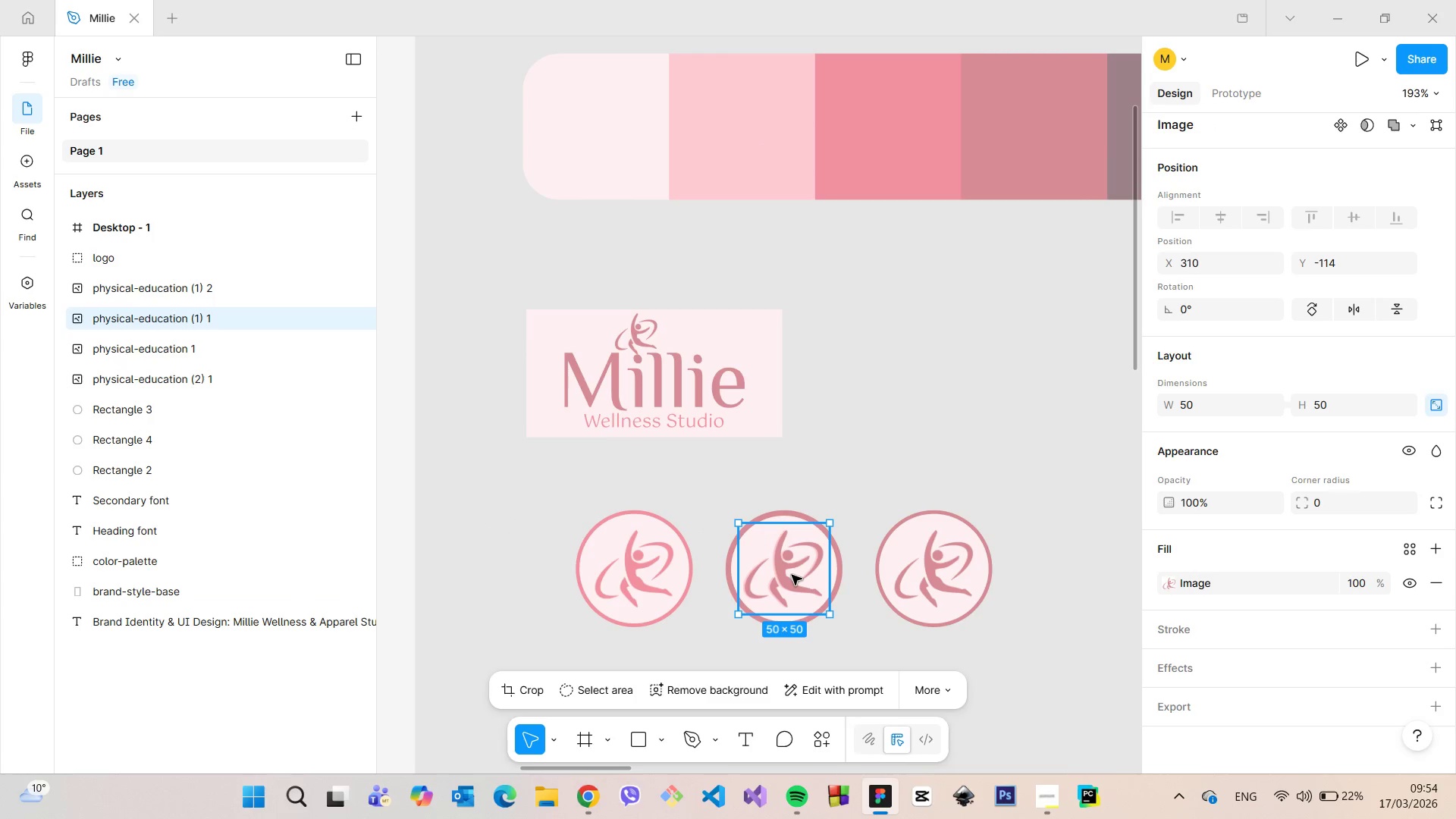 
left_click_drag(start_coordinate=[792, 575], to_coordinate=[899, 447])
 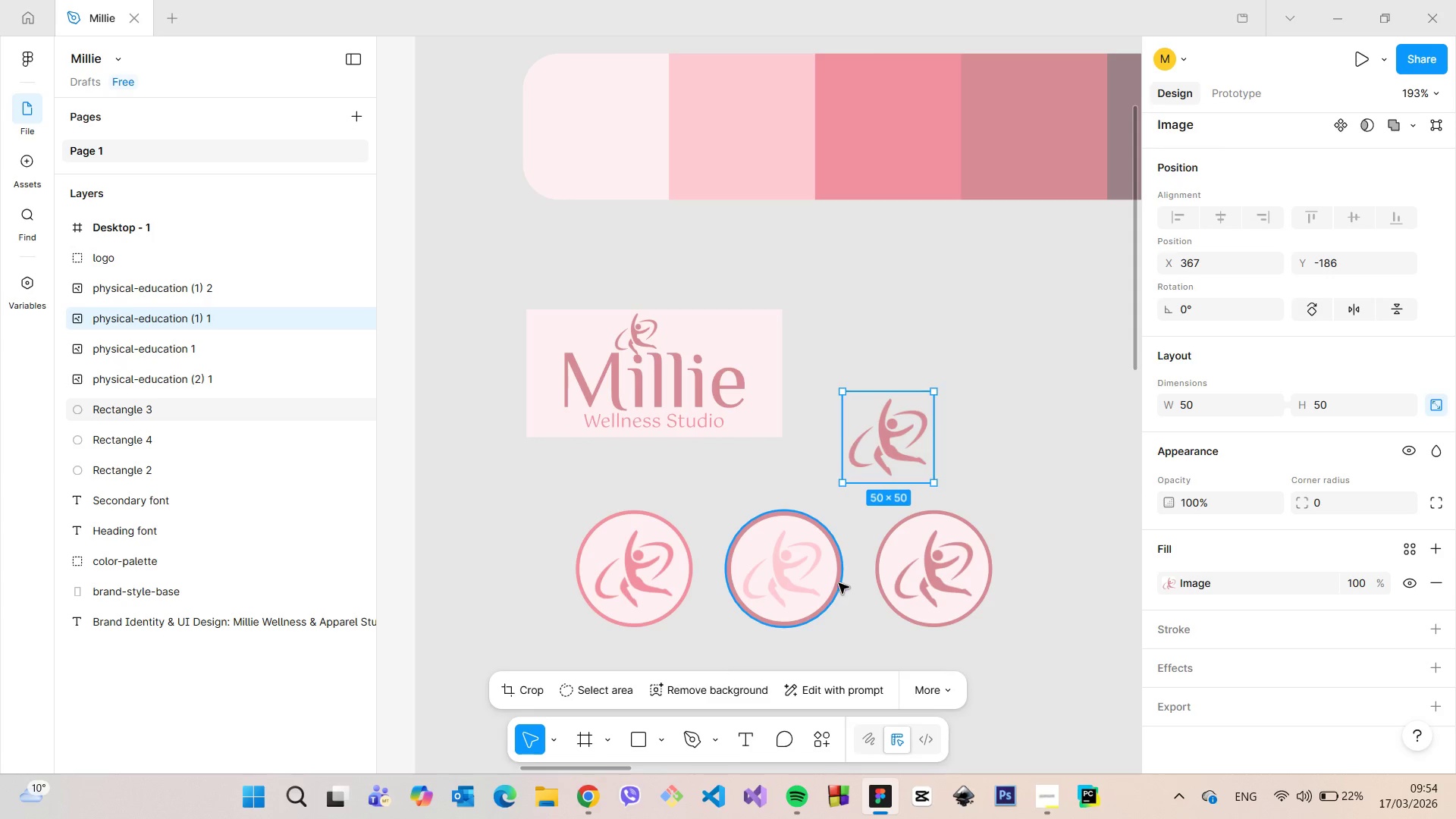 
left_click([839, 583])
 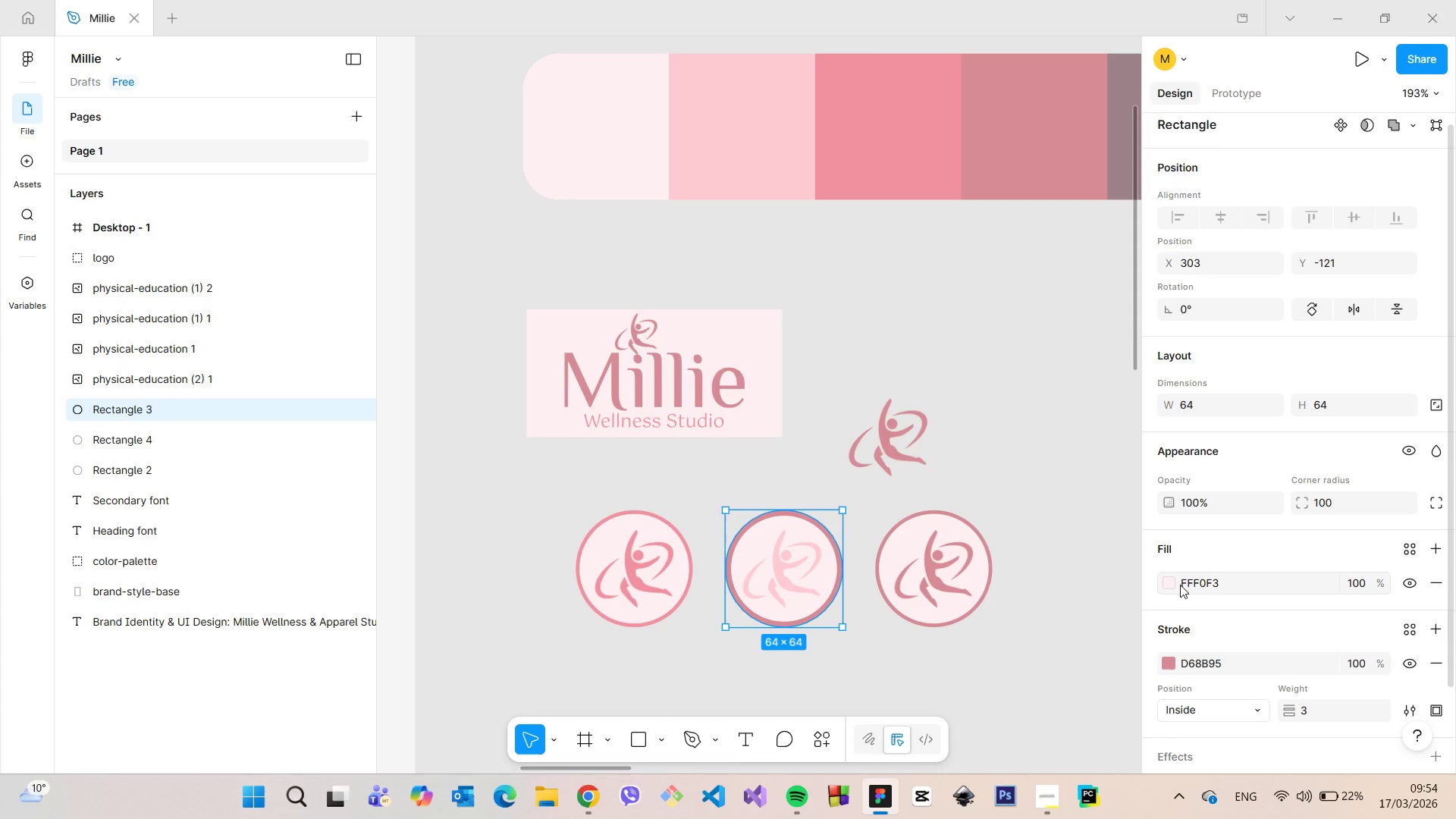 
left_click([1171, 583])
 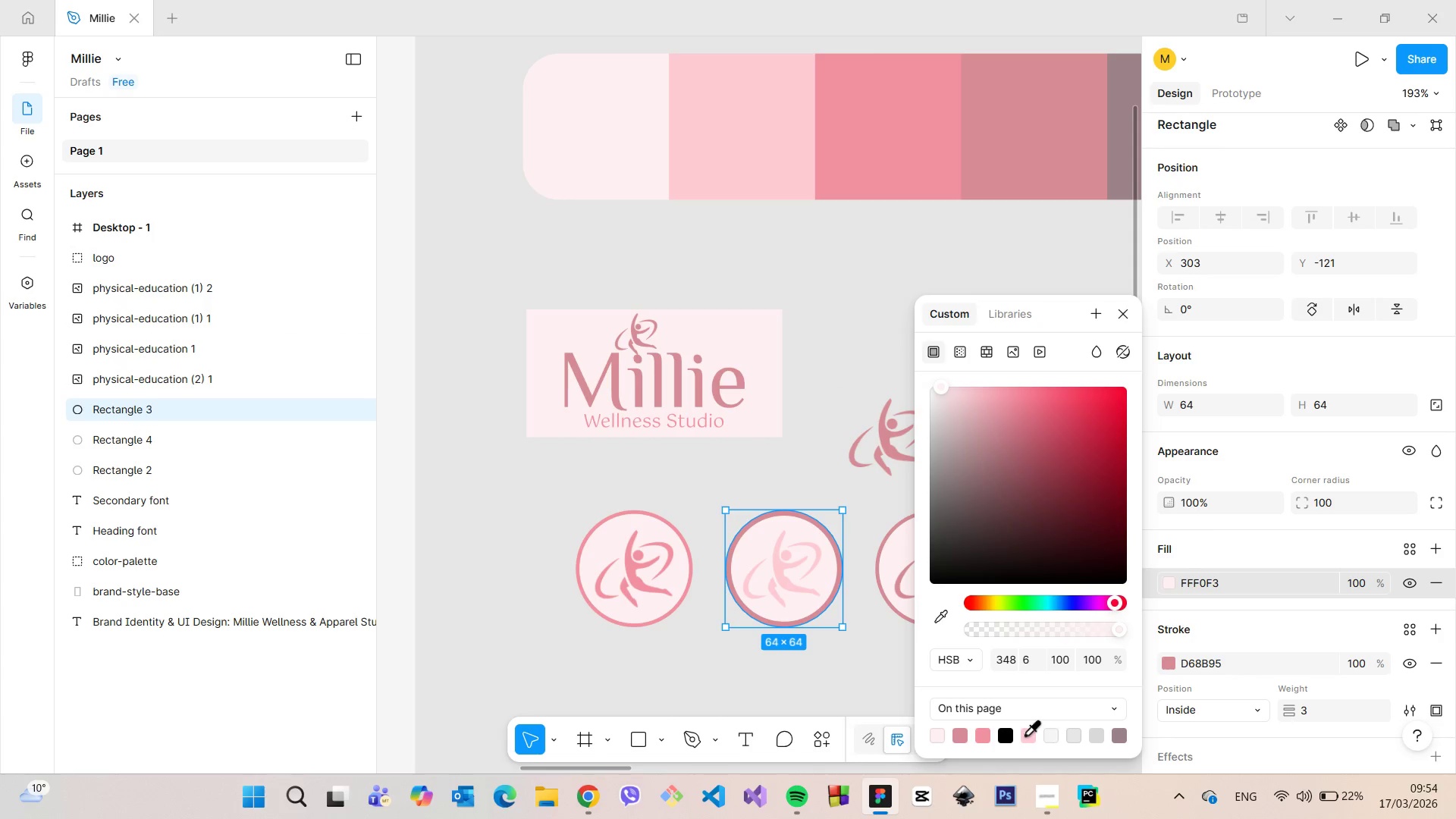 
left_click([1024, 734])
 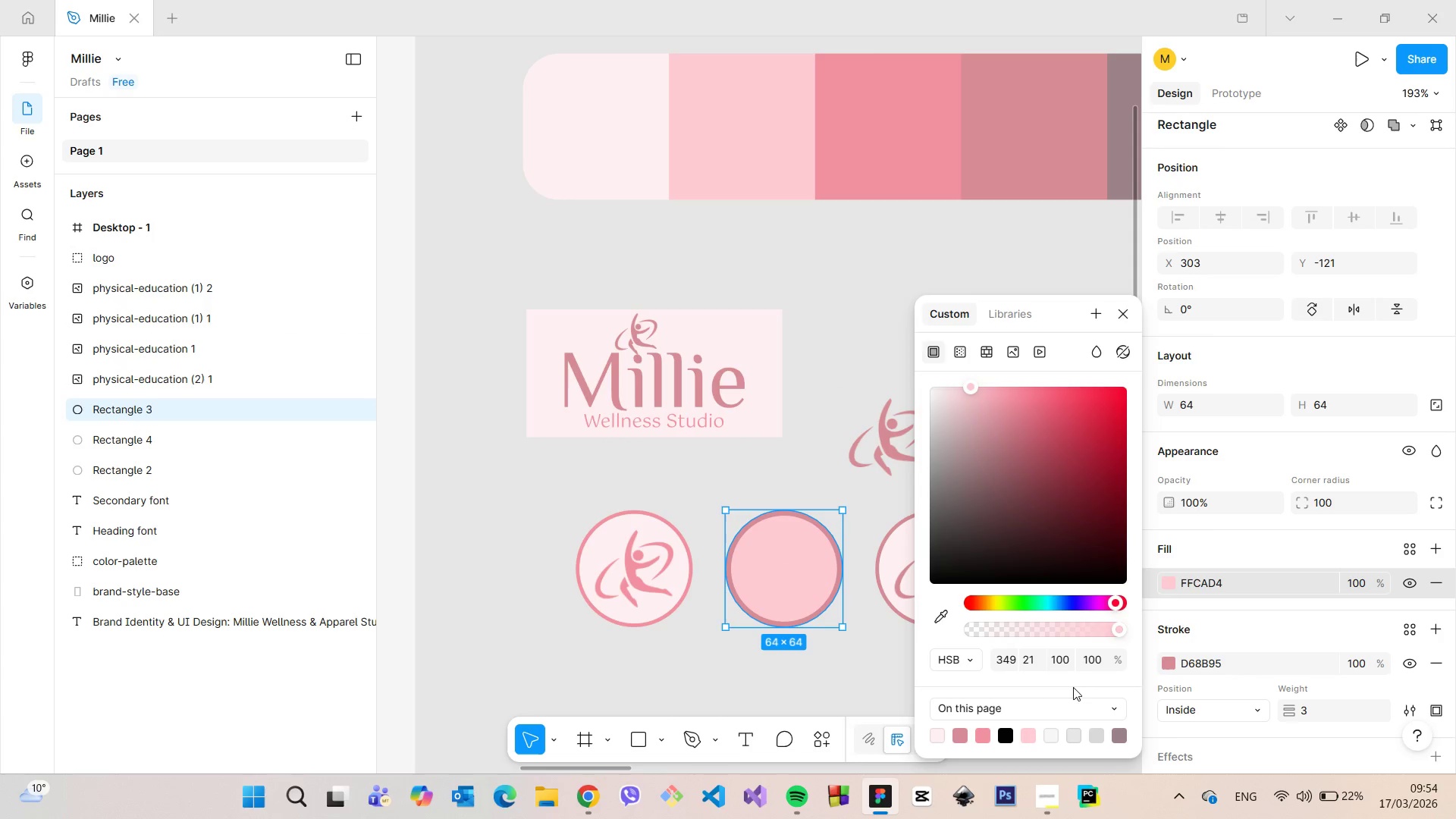 
left_click([982, 732])
 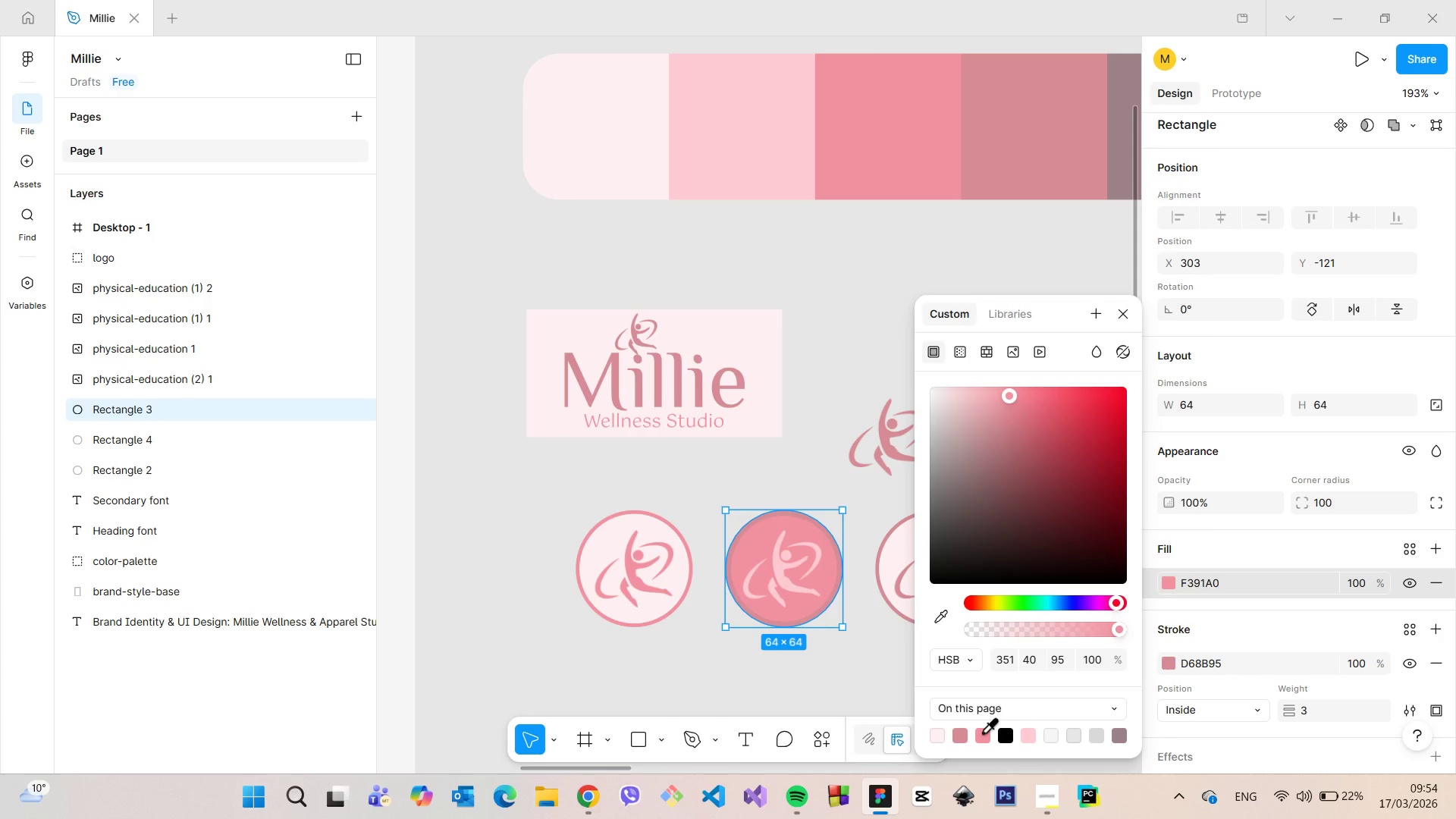 
left_click([962, 734])
 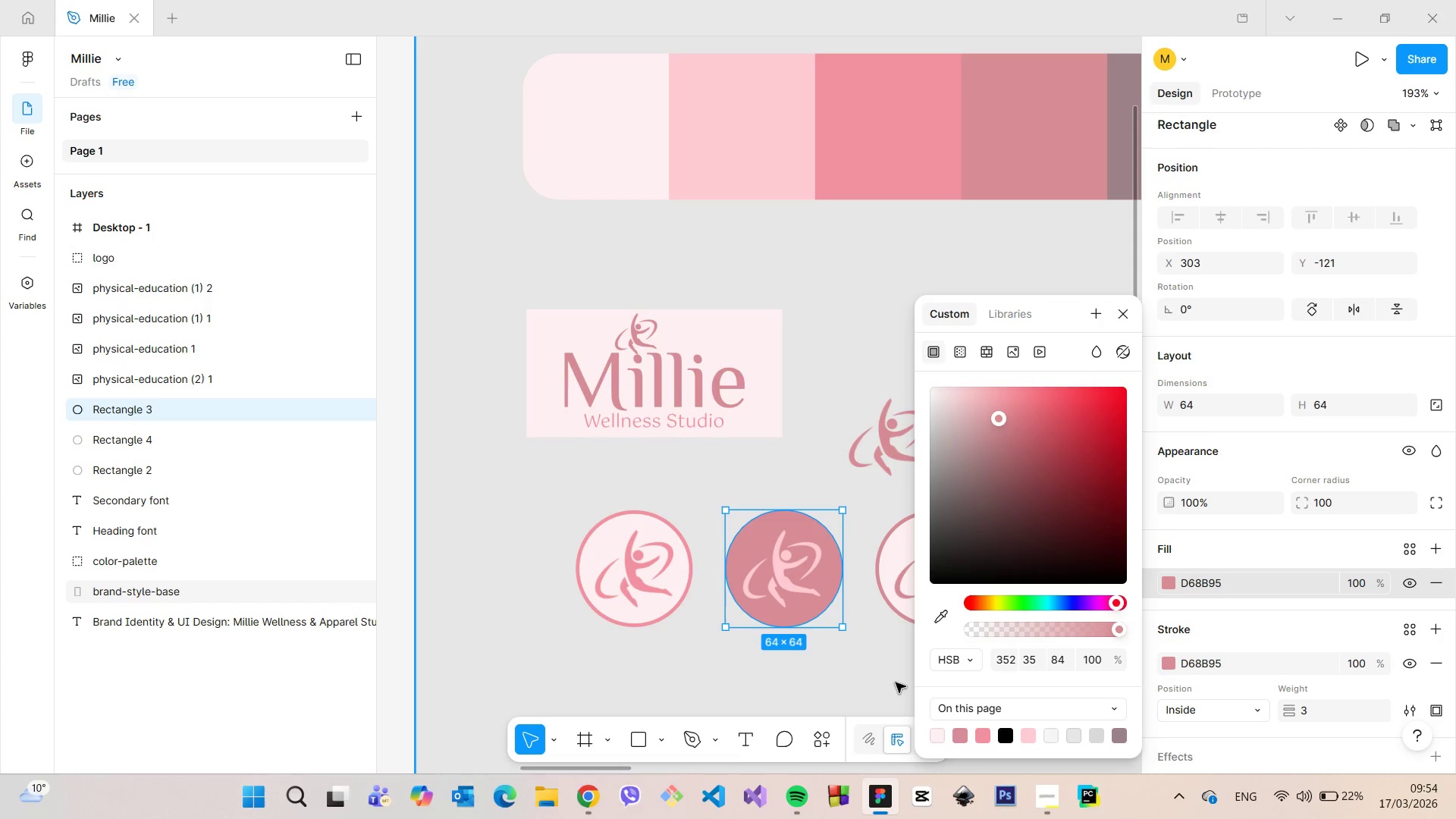 
left_click([893, 680])
 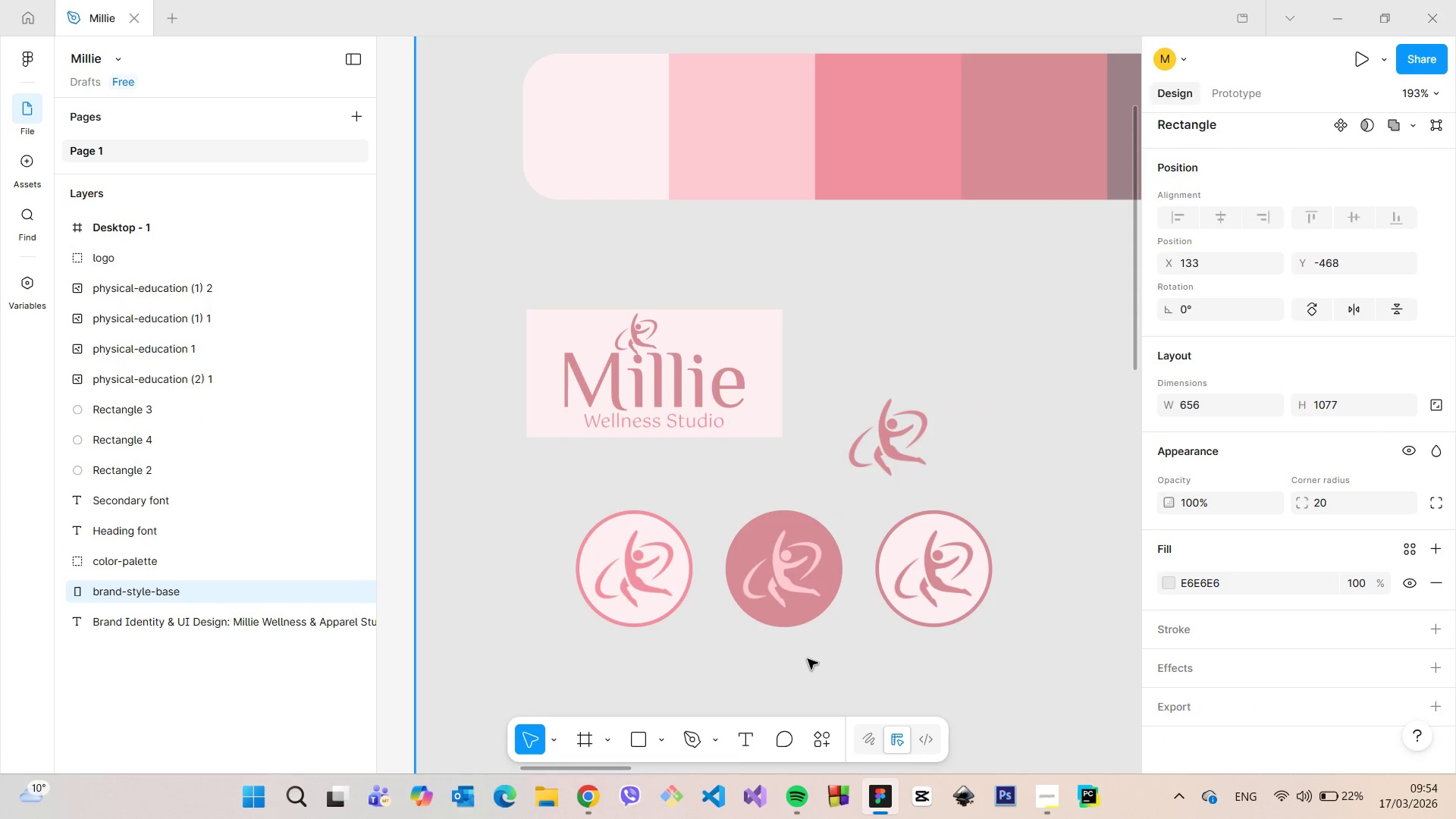 
scroll: coordinate [808, 660], scroll_direction: up, amount: 6.0
 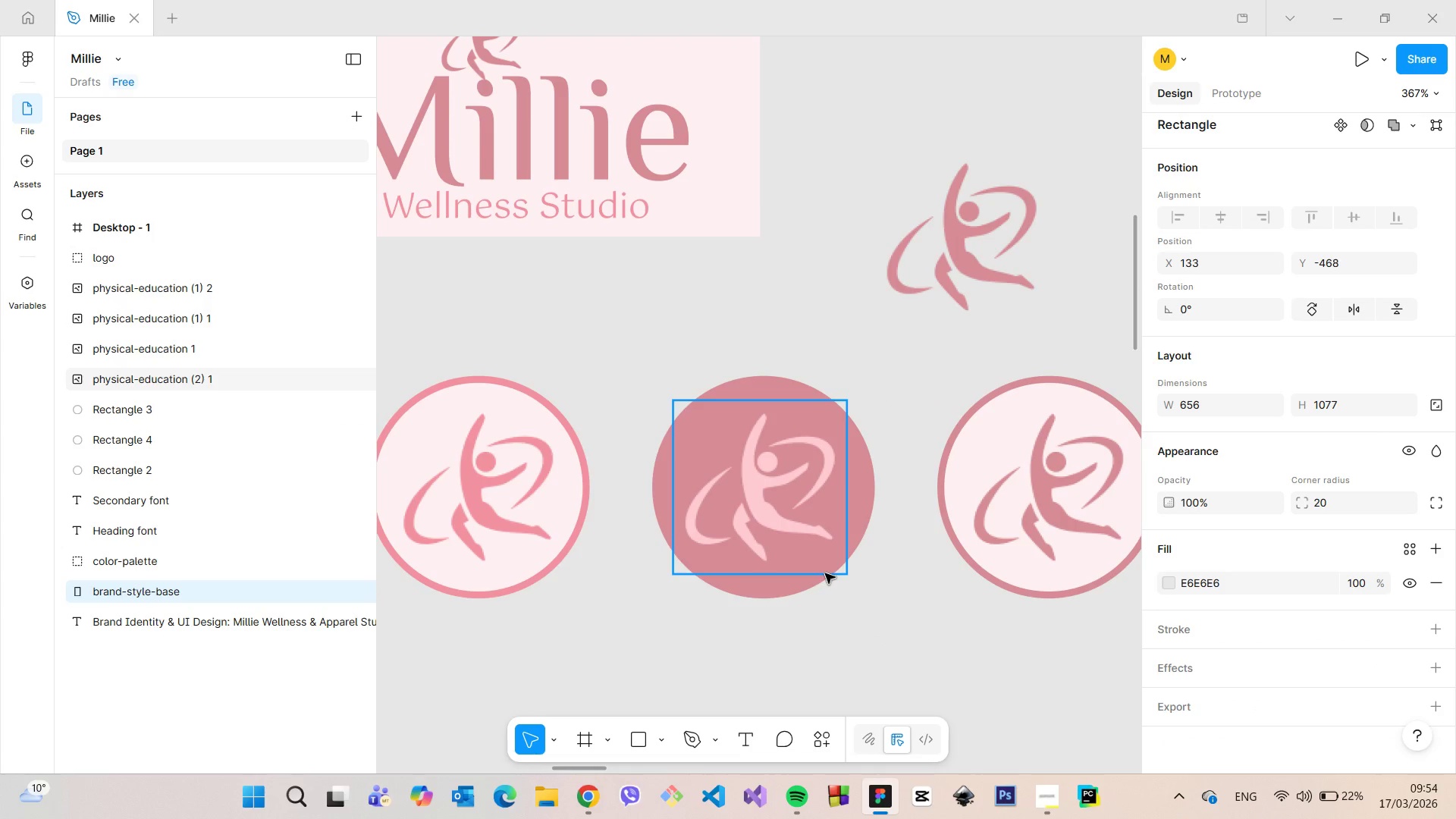 
left_click([815, 585])
 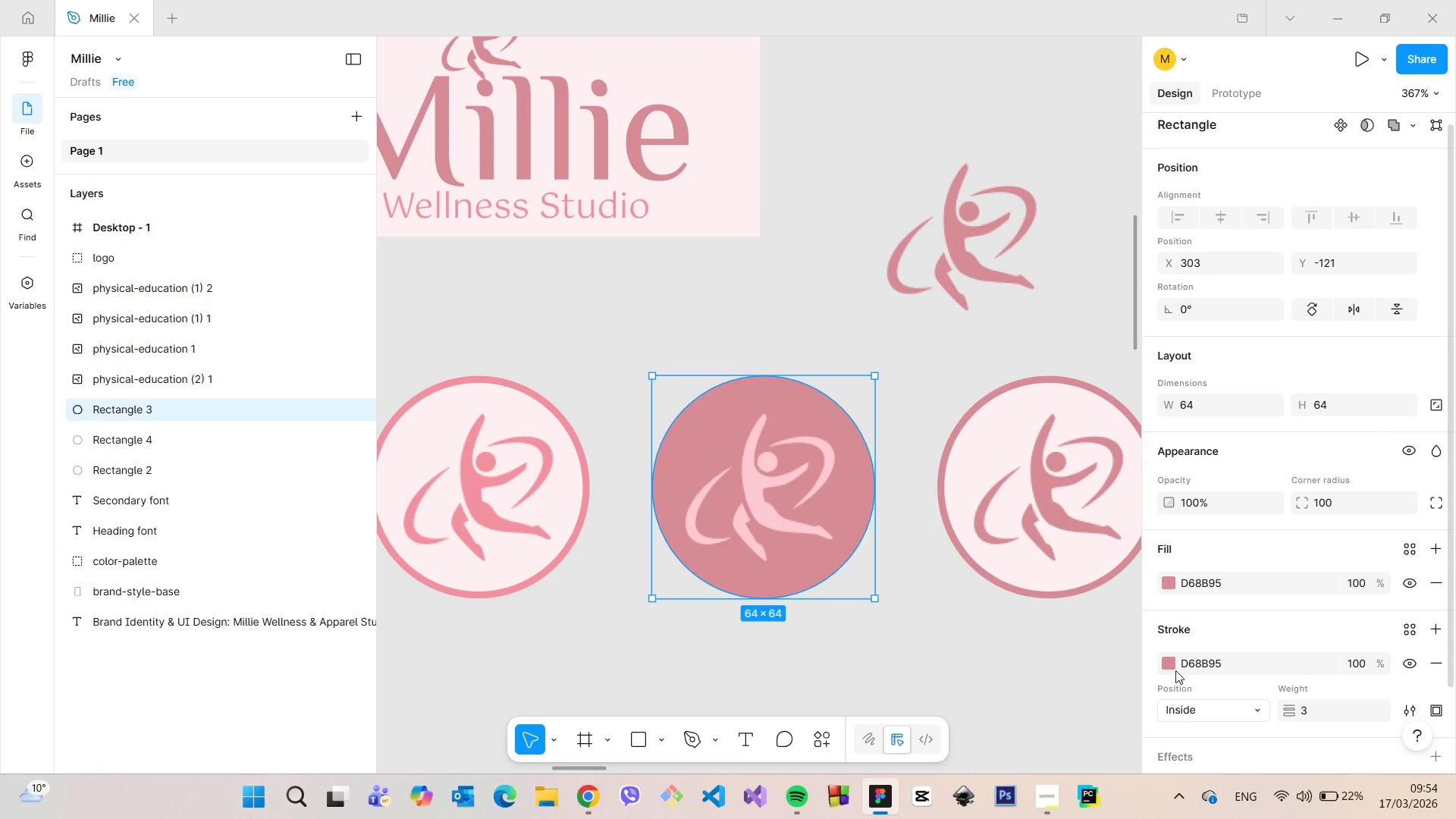 
left_click([1165, 664])
 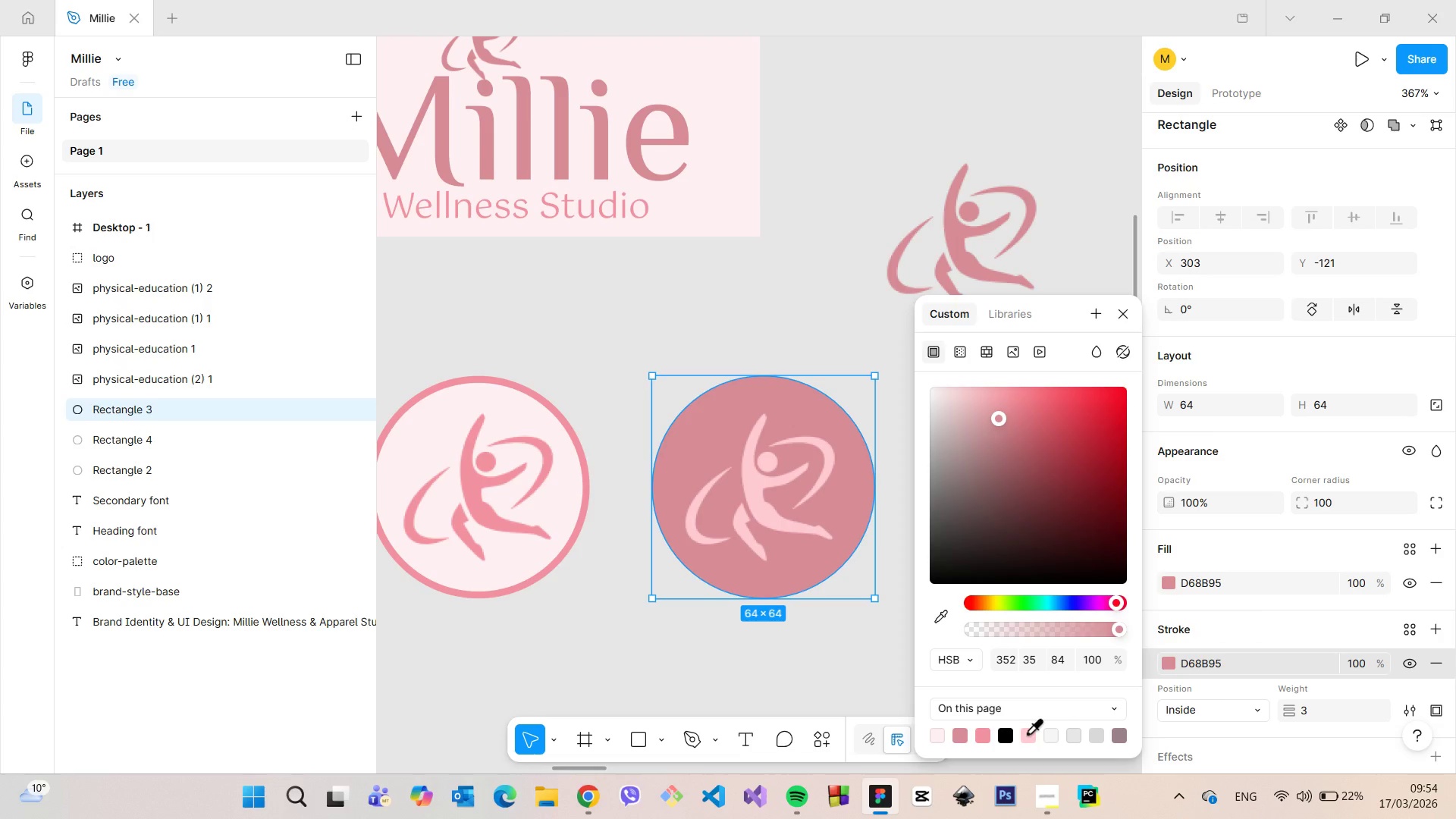 
left_click([1027, 733])
 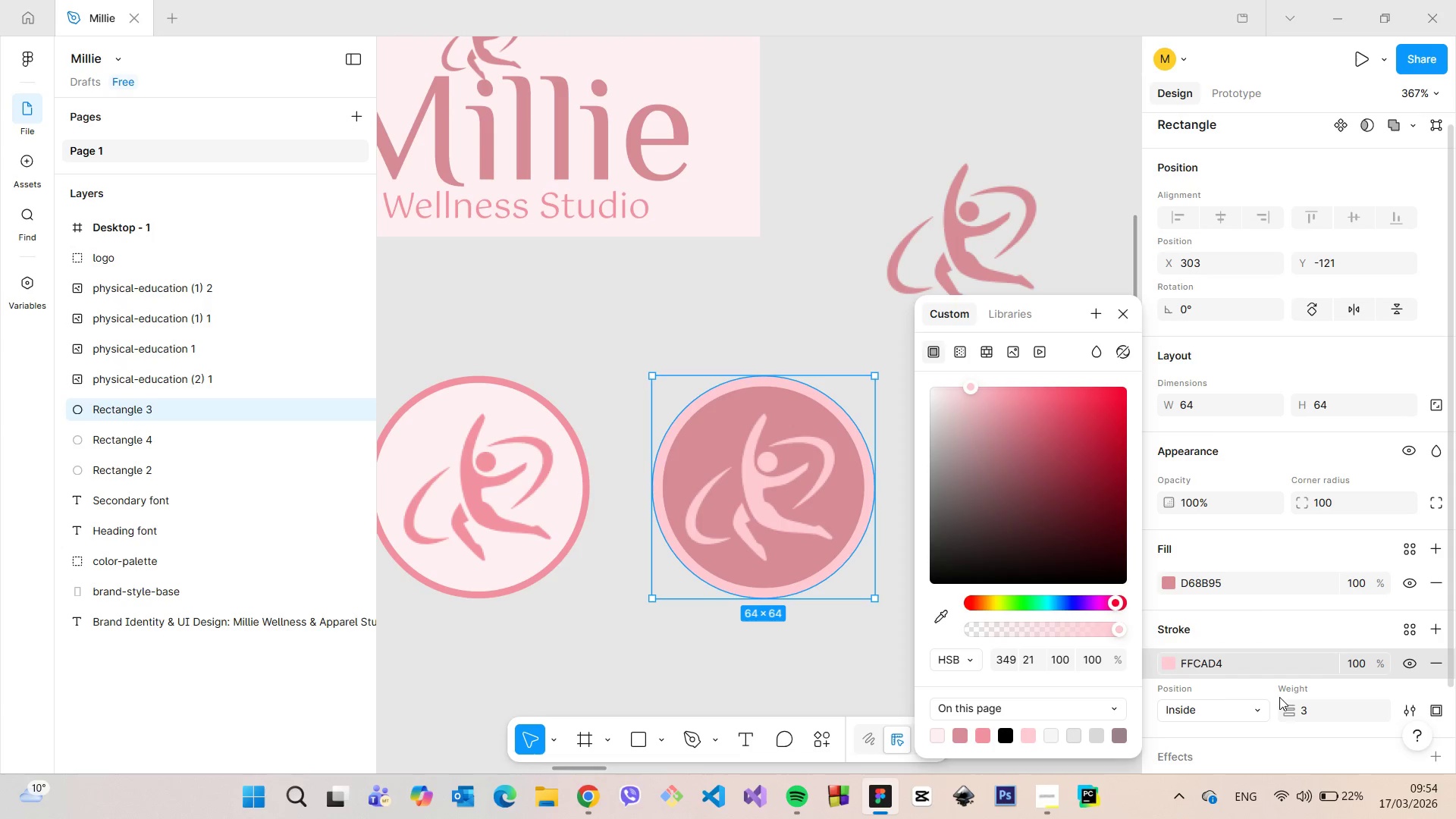 
left_click_drag(start_coordinate=[1298, 712], to_coordinate=[728, 403])
 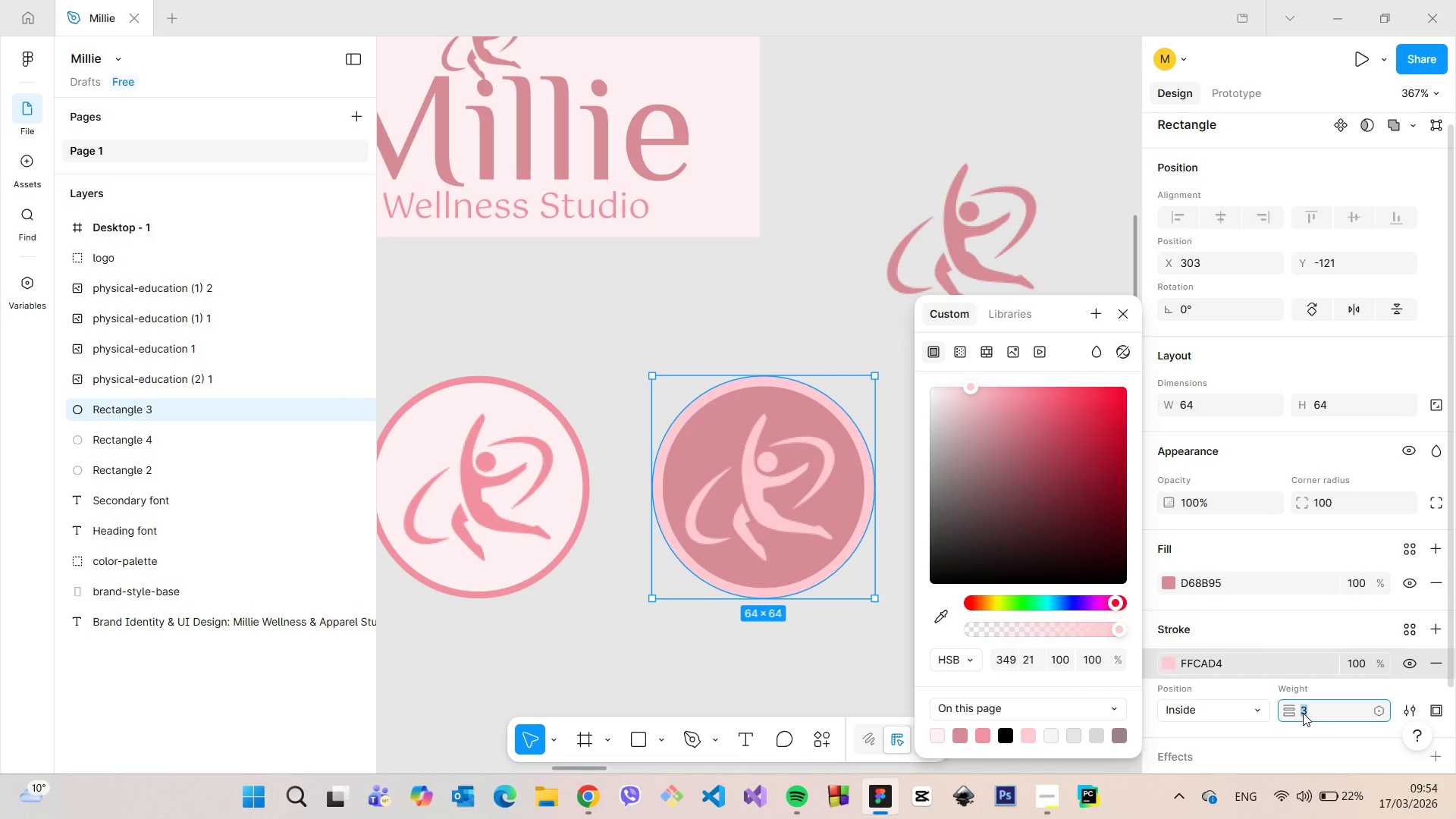 
key(BracketRight)
 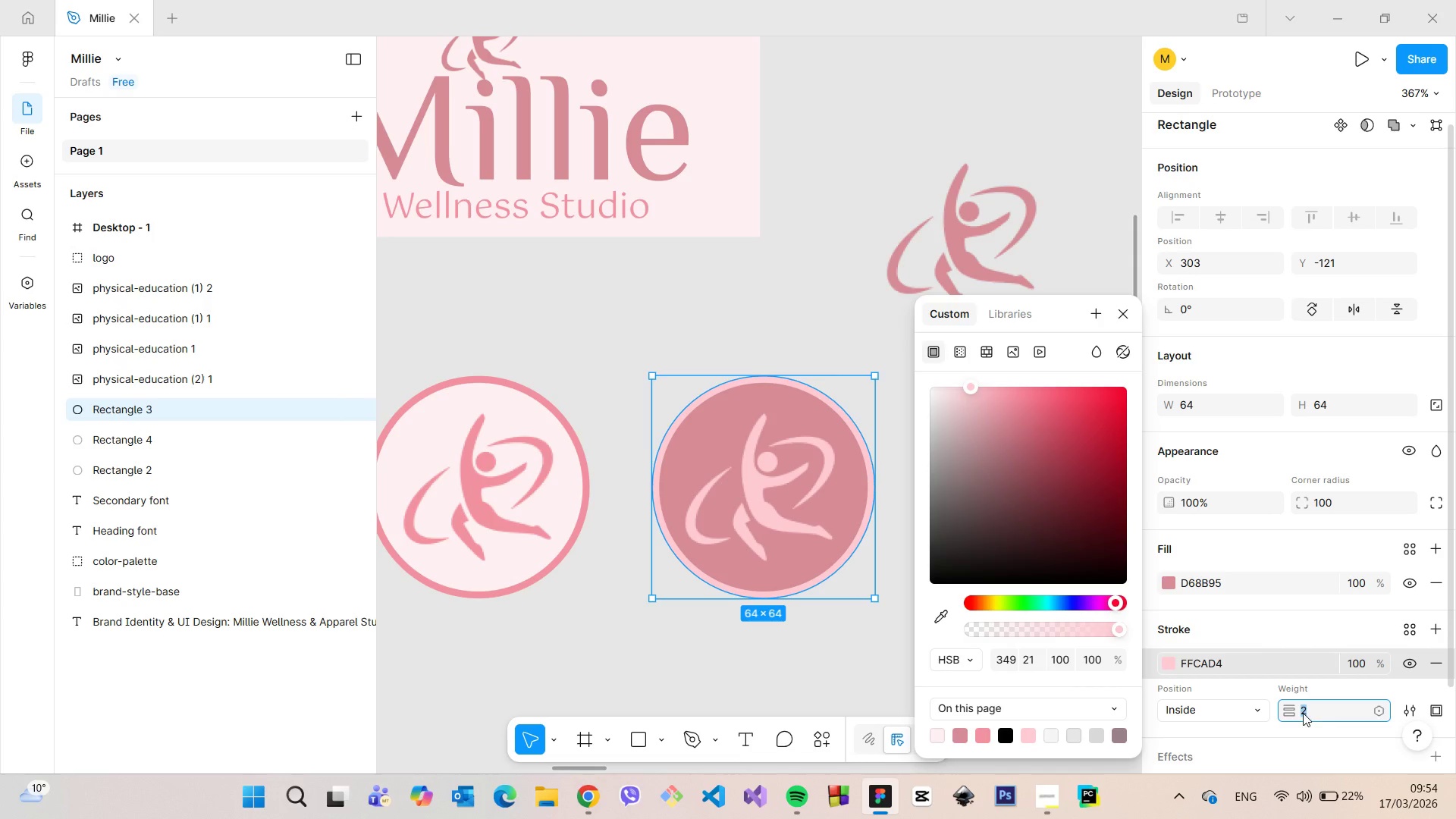 
key(ArrowDown)
 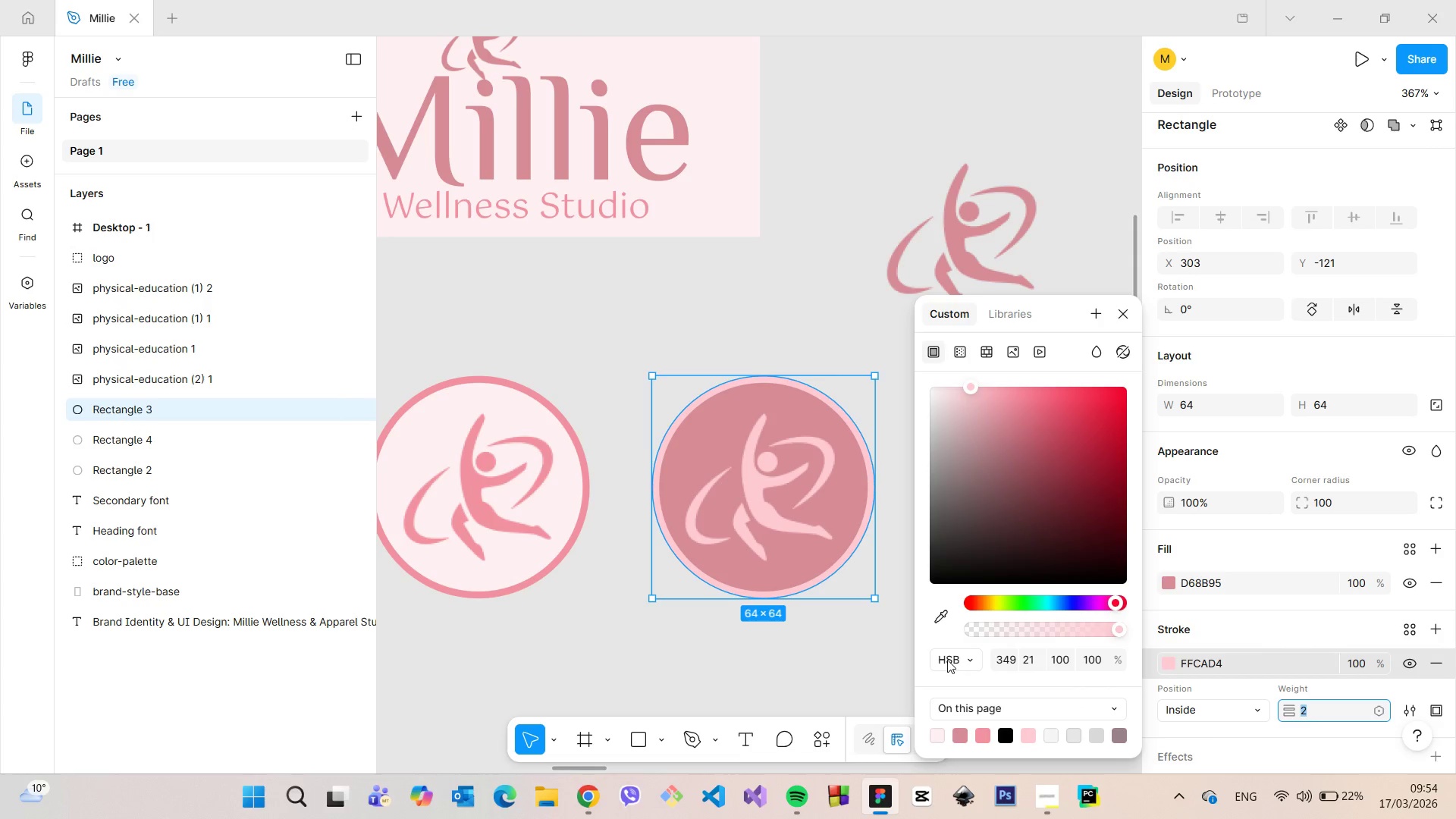 
left_click([813, 660])
 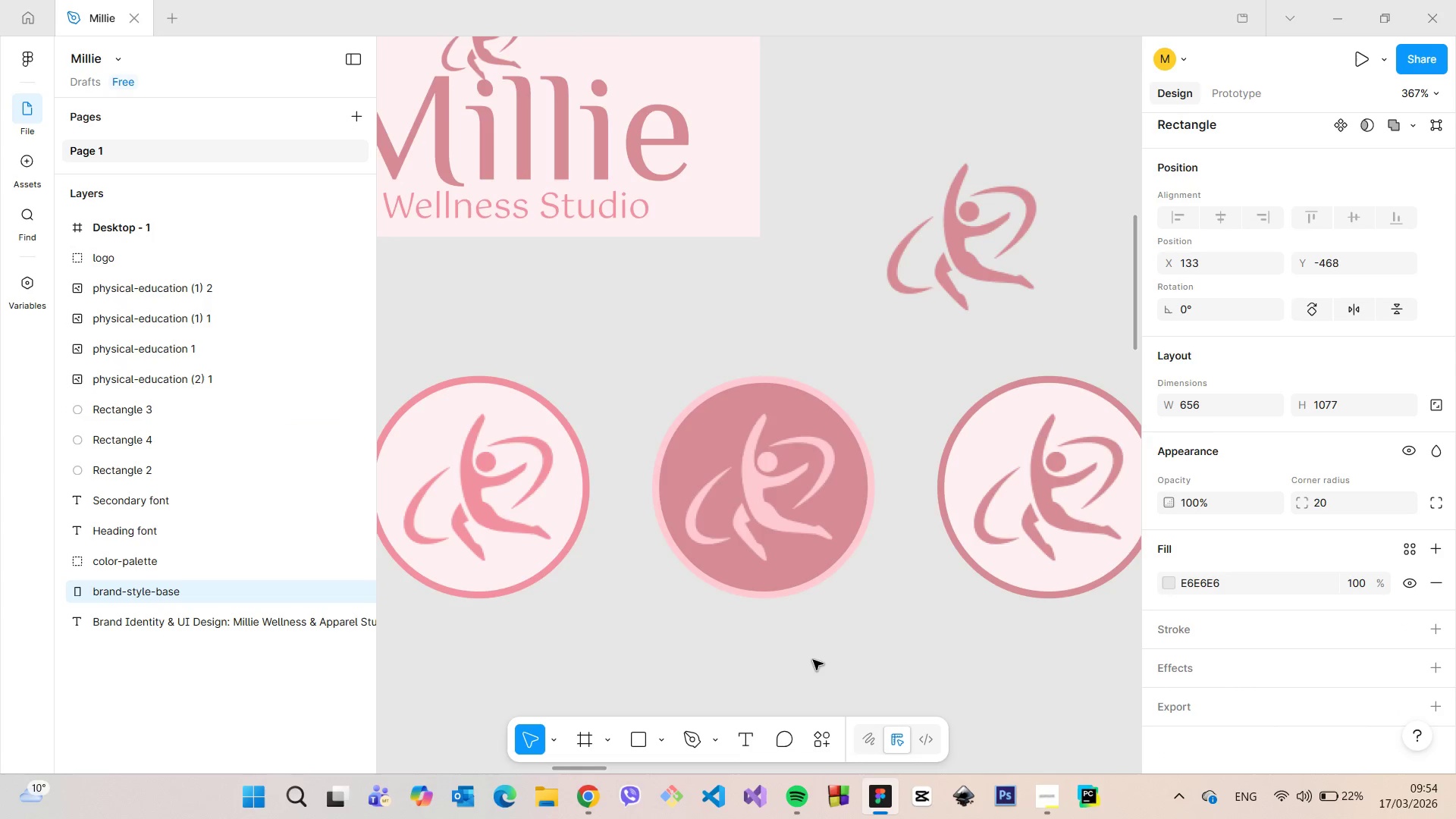 
scroll: coordinate [821, 677], scroll_direction: down, amount: 14.0
 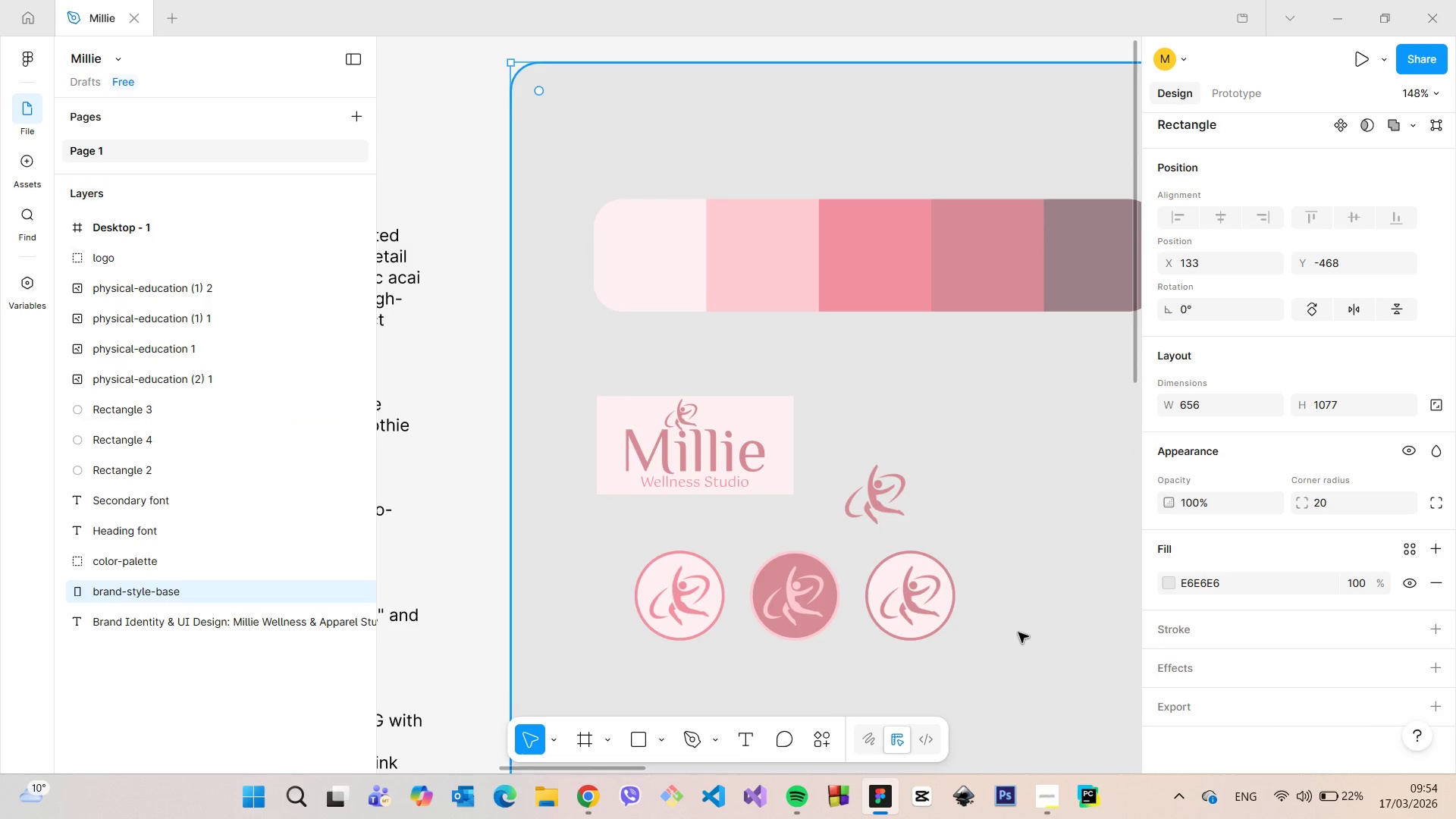 
scroll: coordinate [995, 654], scroll_direction: up, amount: 4.0
 